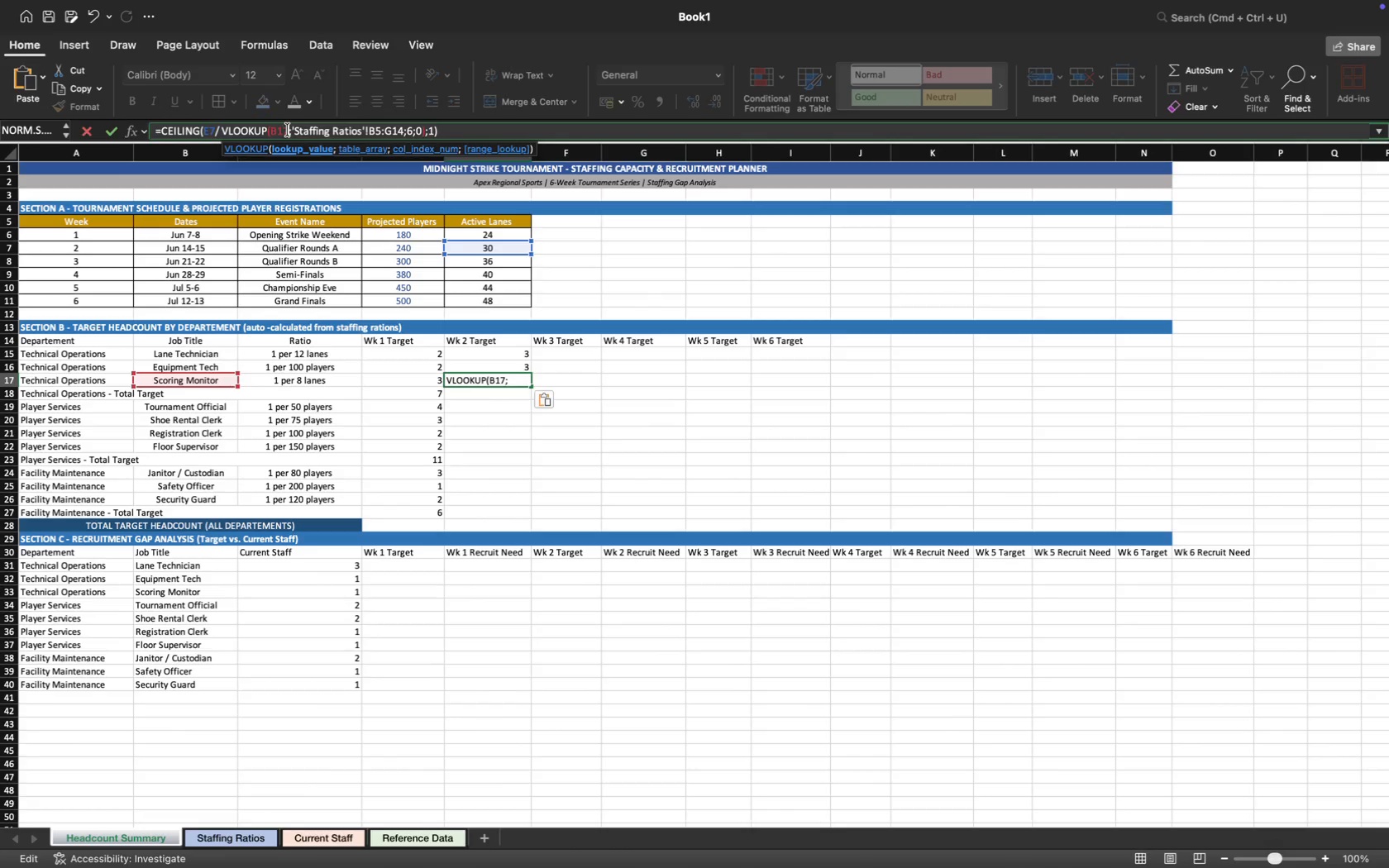 
key(Shift+ShiftRight)
 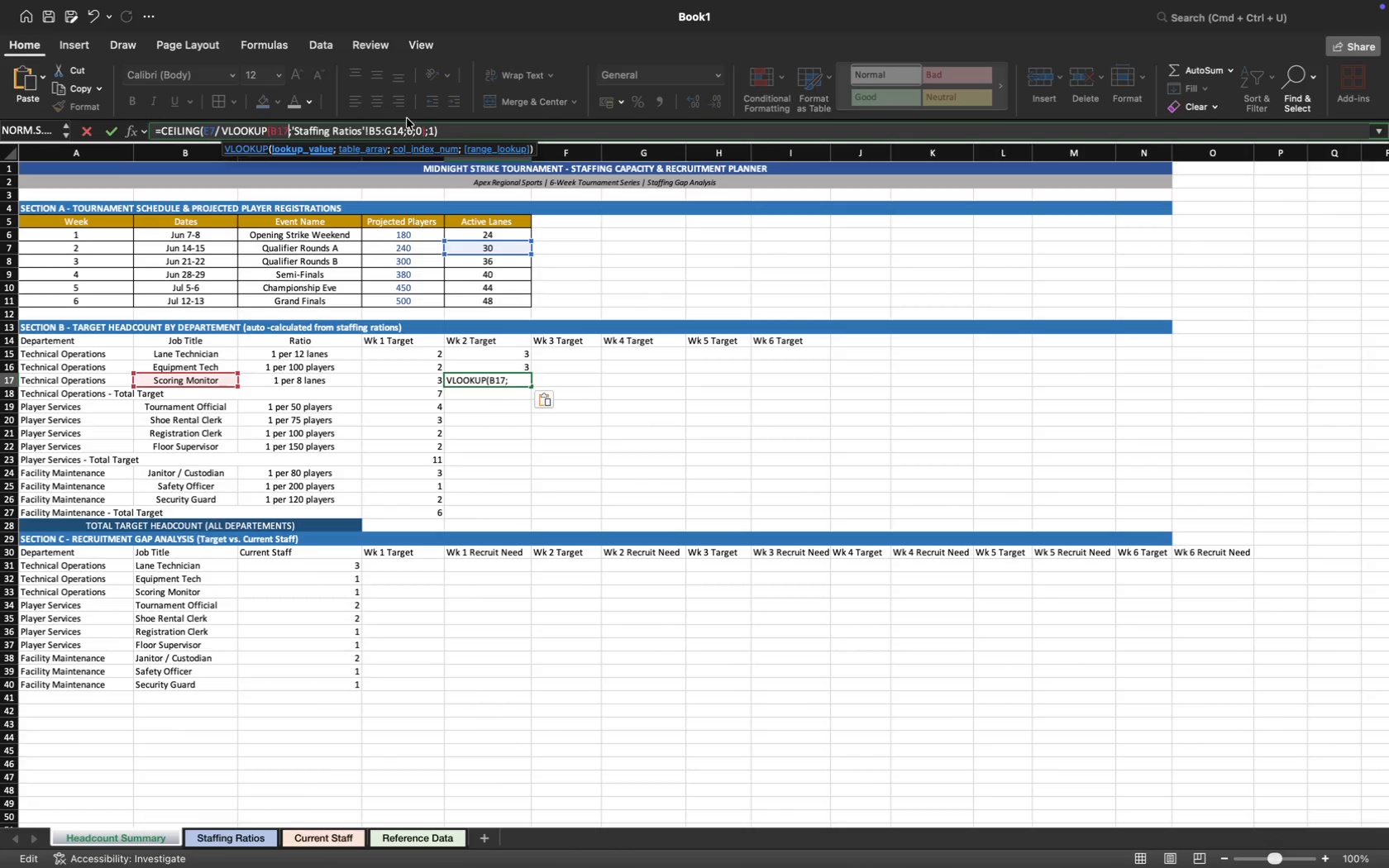 
key(Enter)
 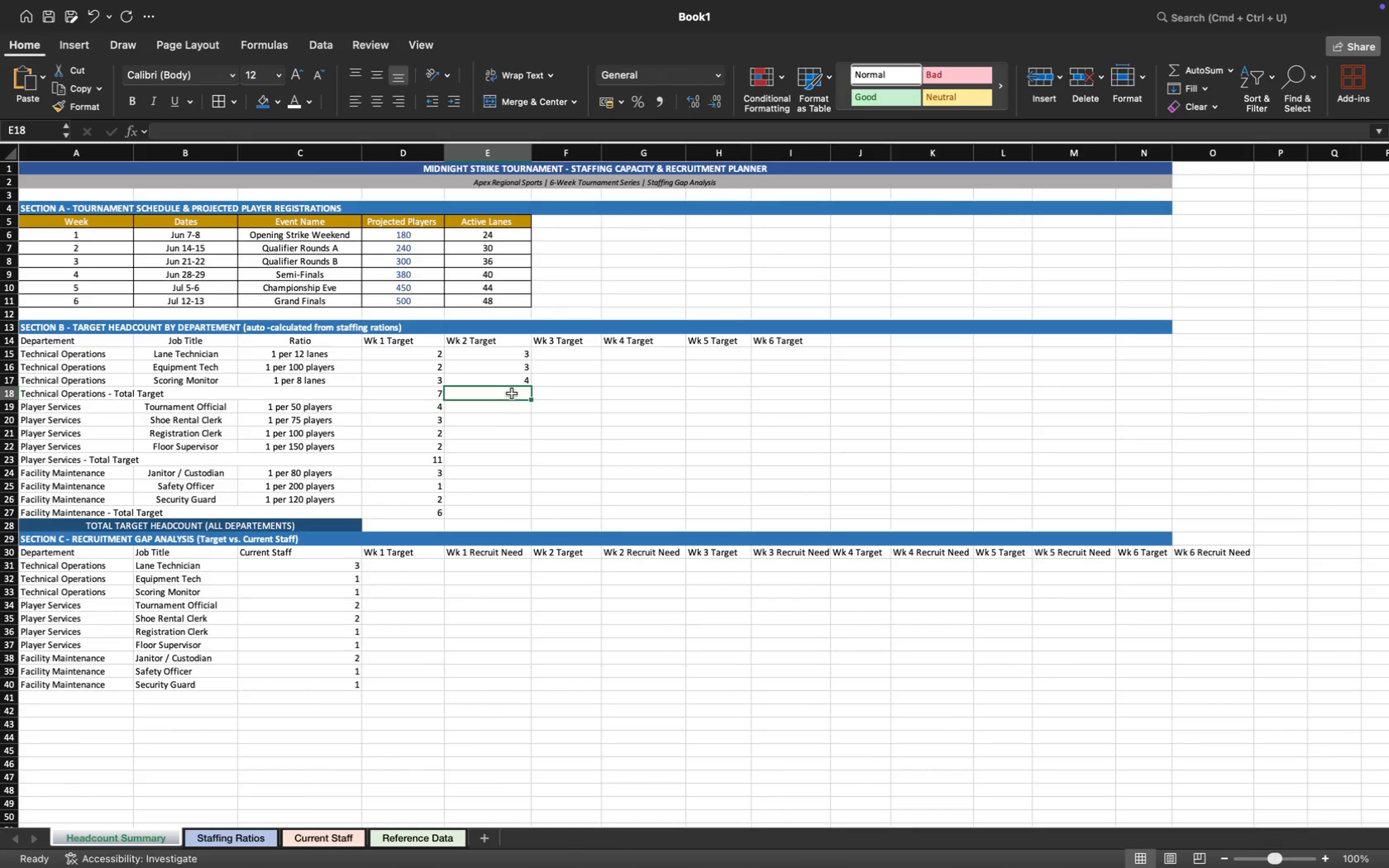 
key(Equal)
 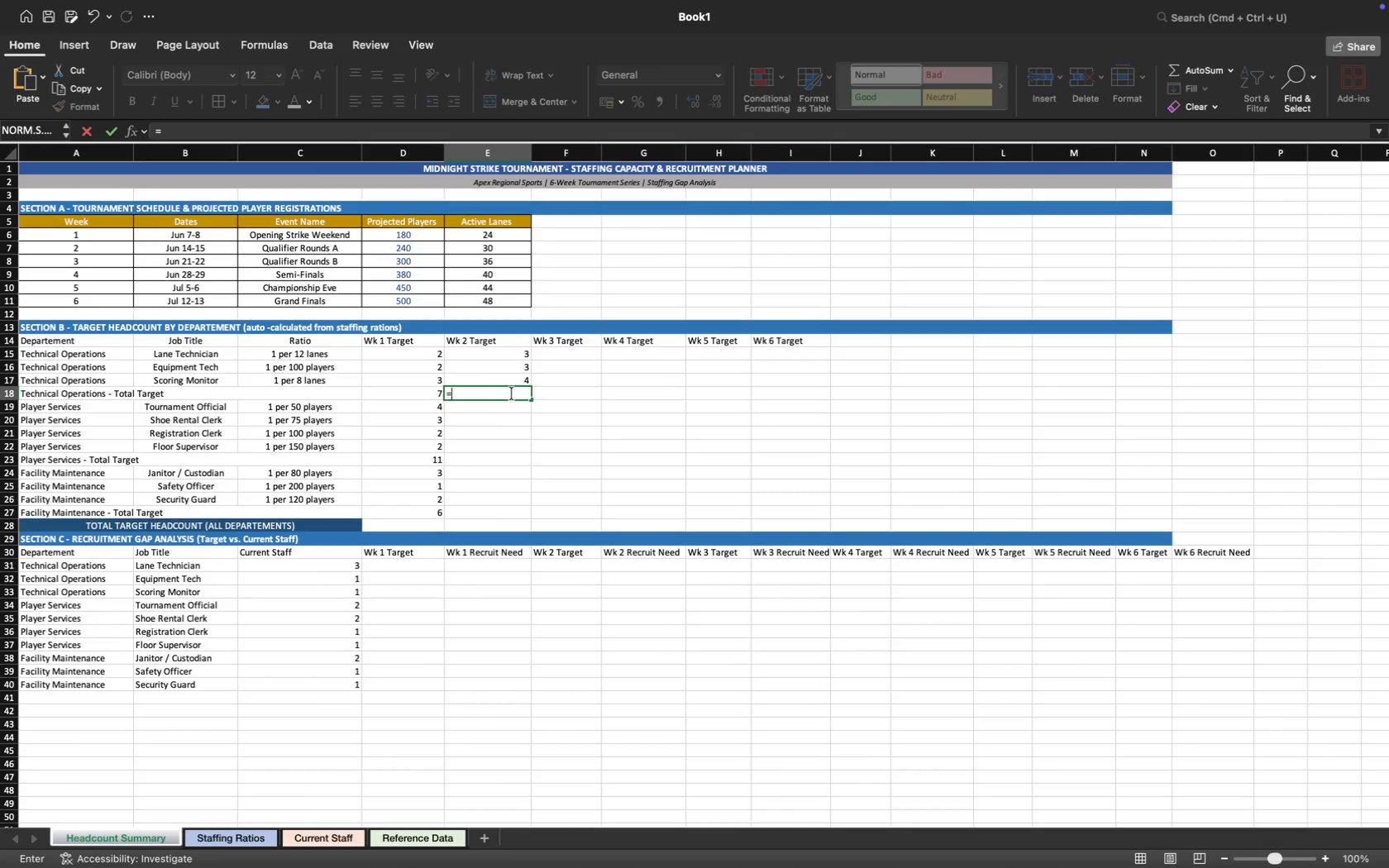 
key(S)
 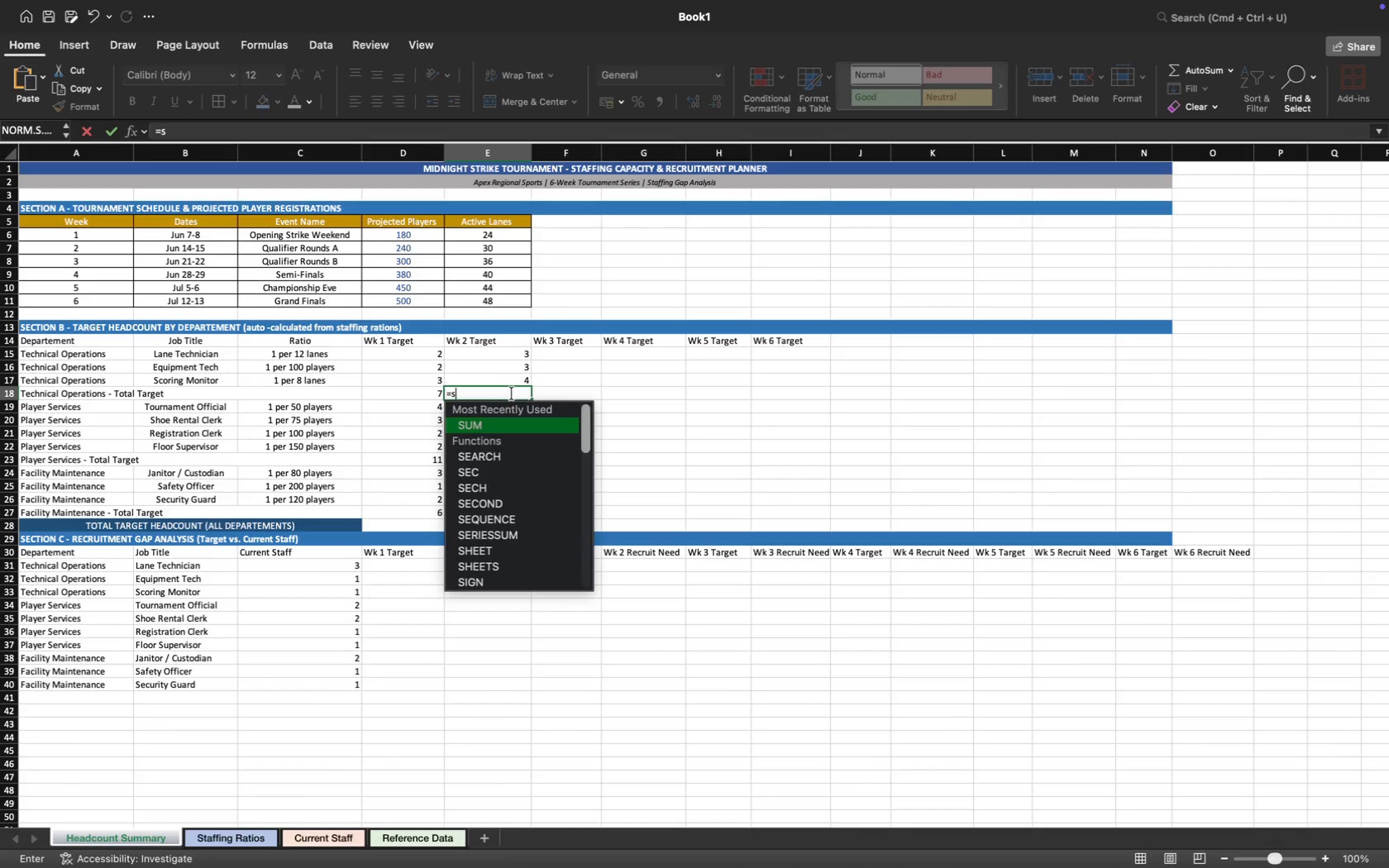 
key(Enter)
 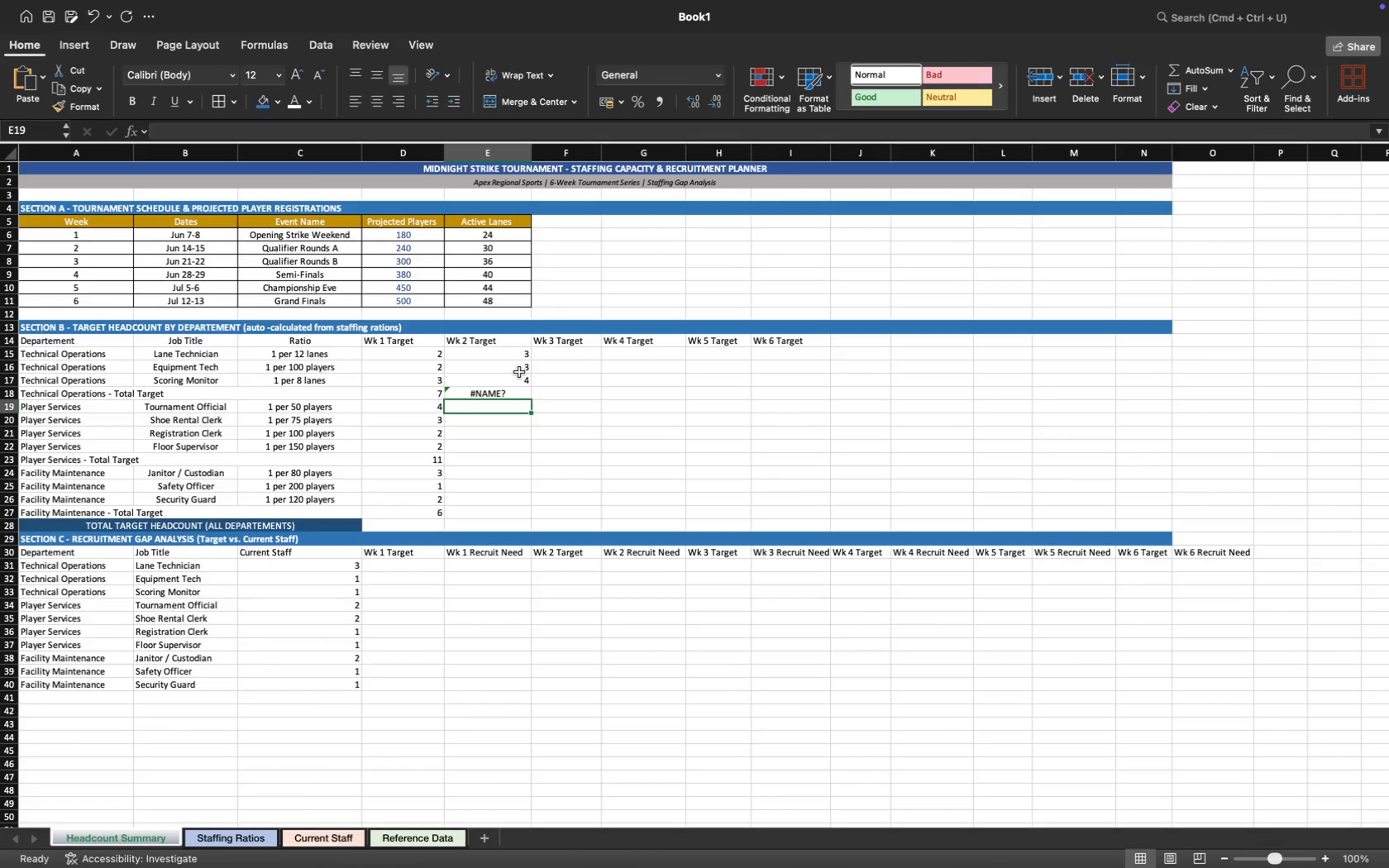 
key(Meta+CommandLeft)
 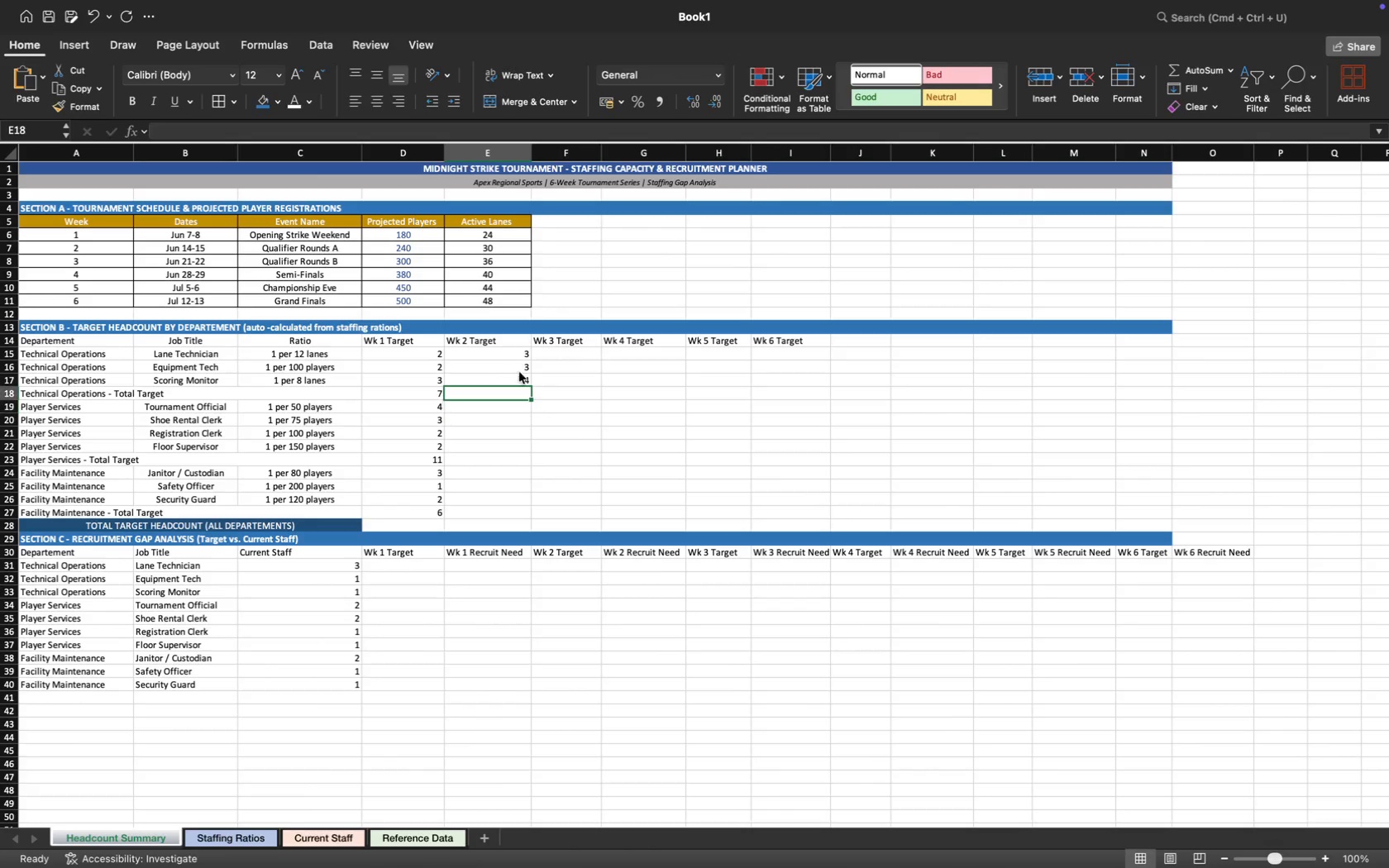 
key(Meta+Z)
 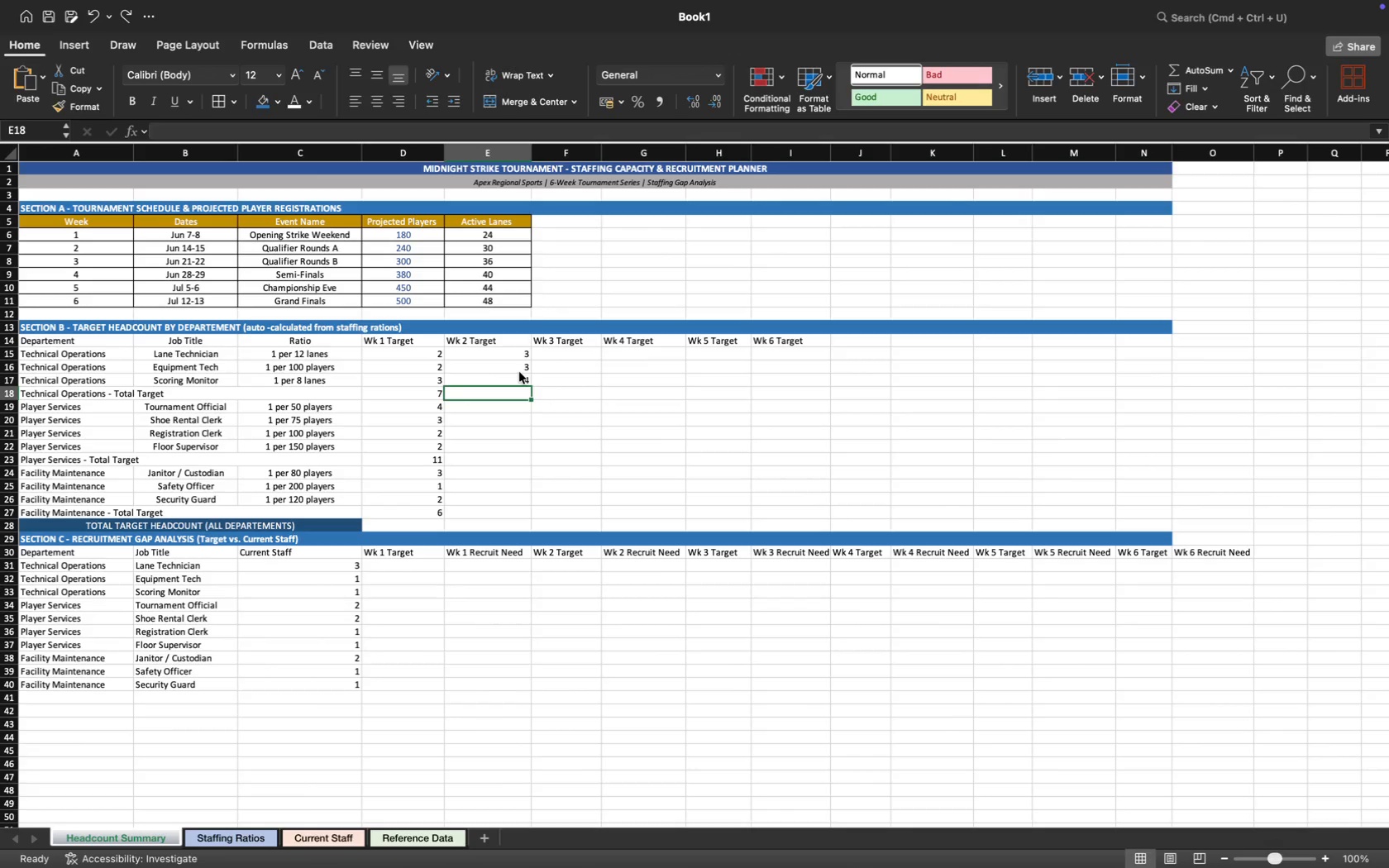 
type(=sum)
 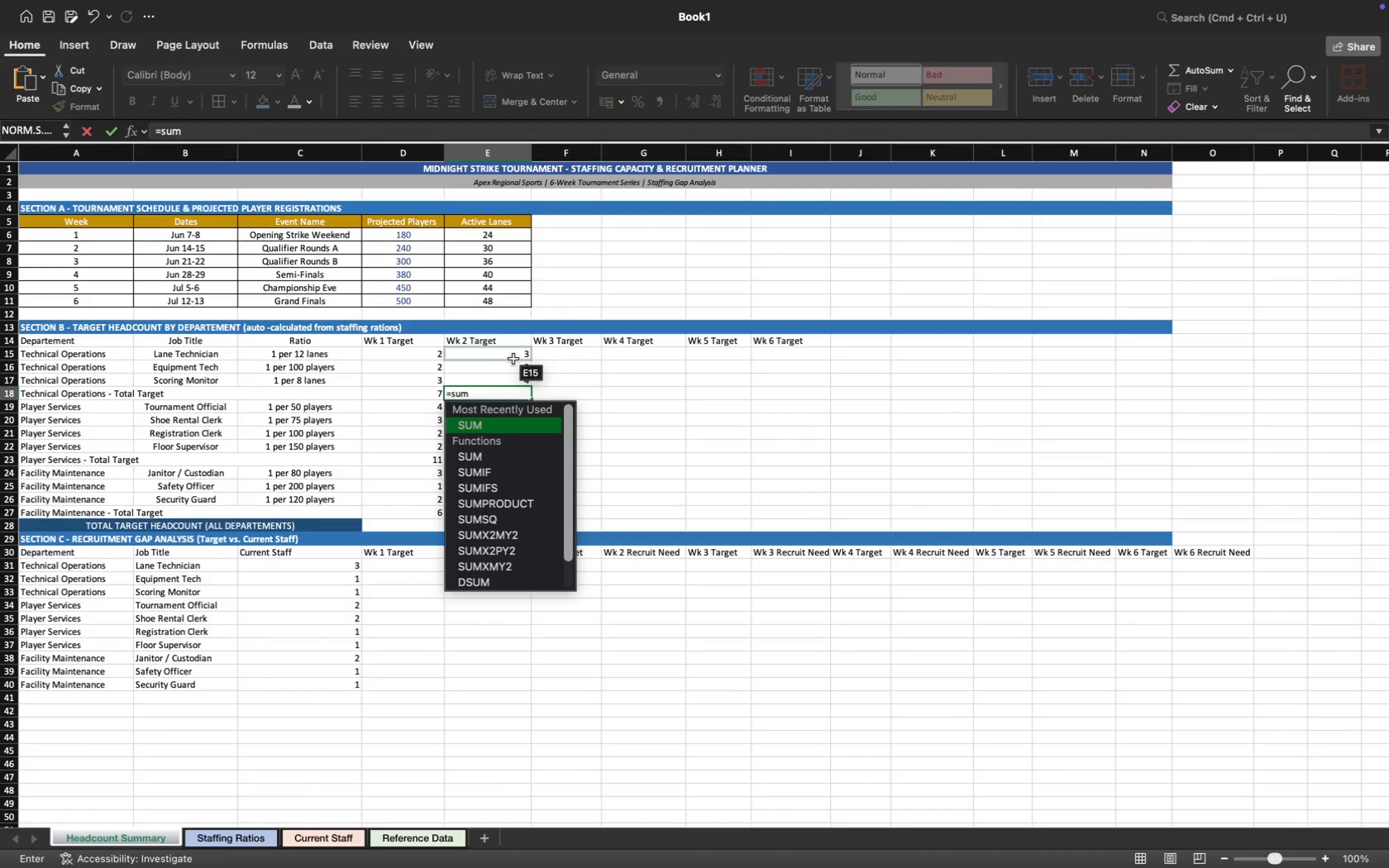 
left_click_drag(start_coordinate=[514, 357], to_coordinate=[516, 374])
 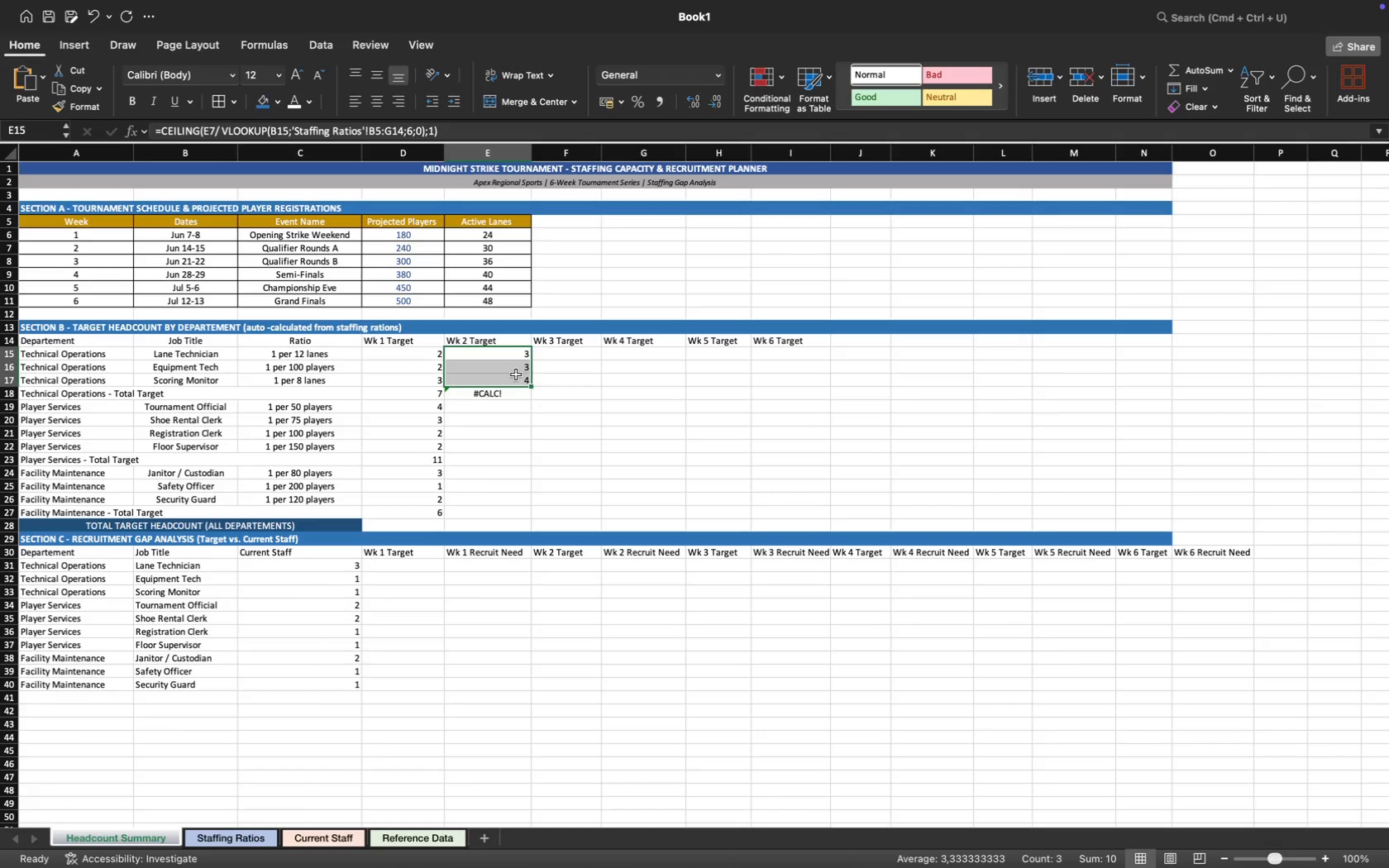 
key(Meta+CommandLeft)
 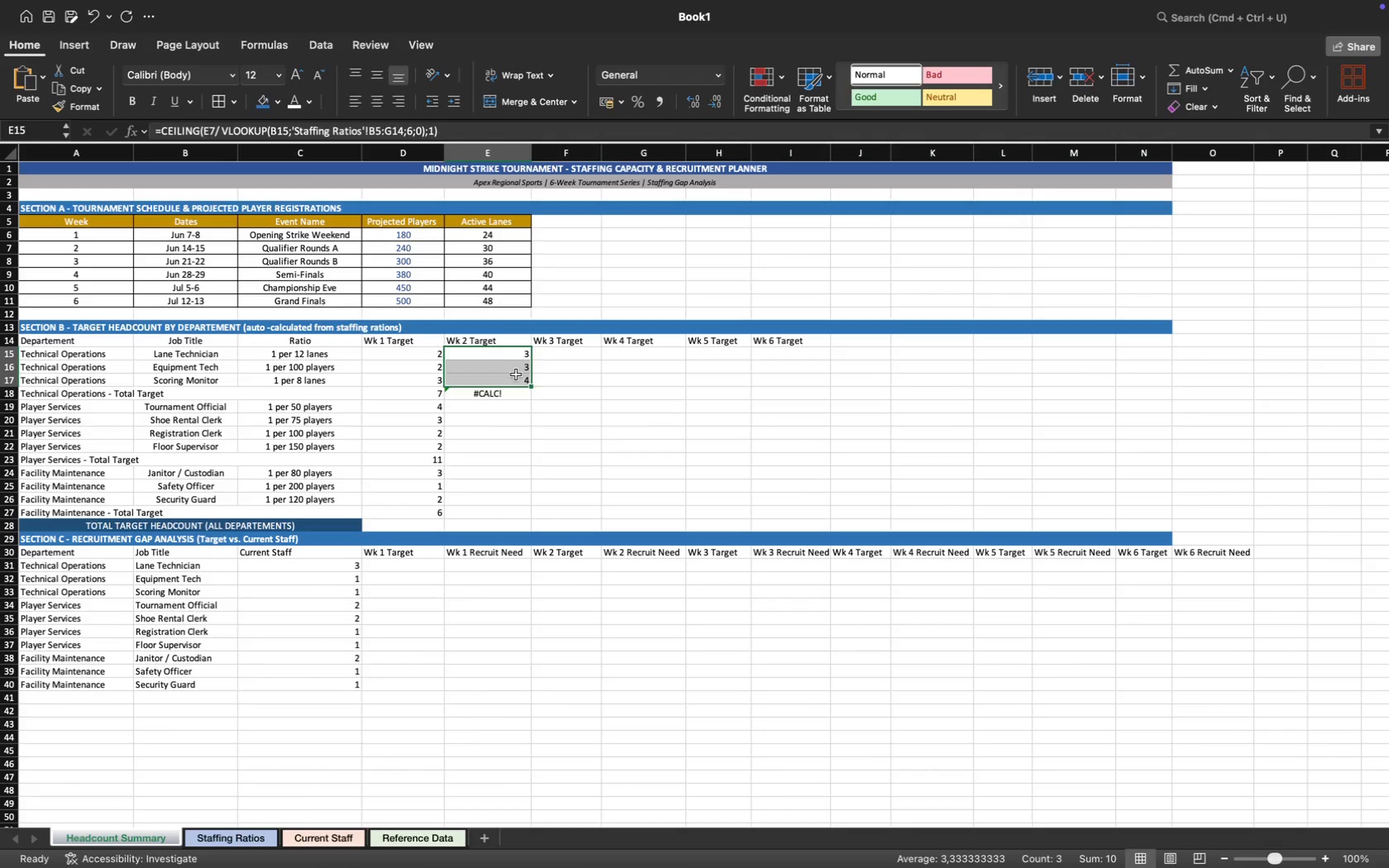 
key(Meta+Z)
 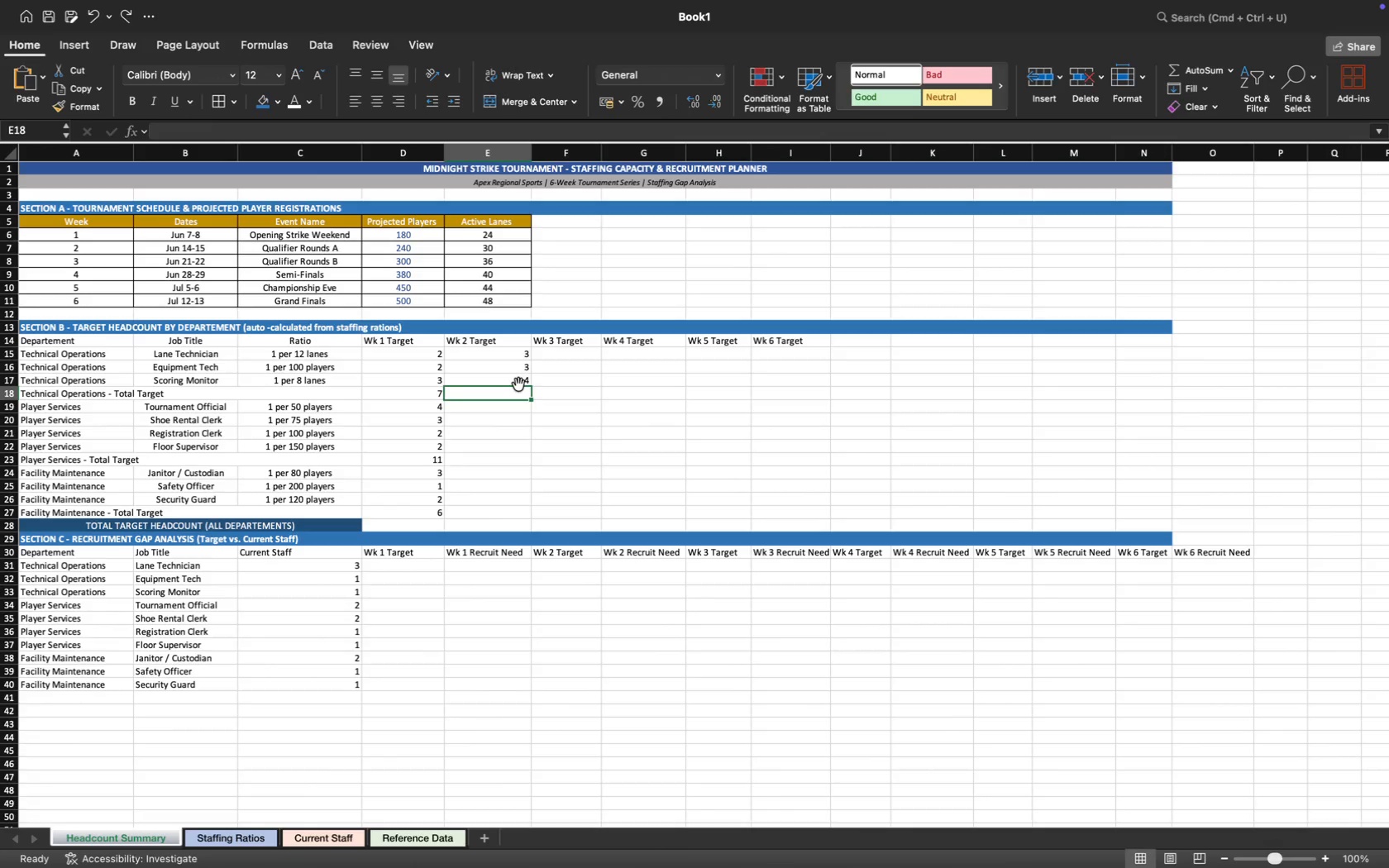 
type(=sum)
key(Tab)
 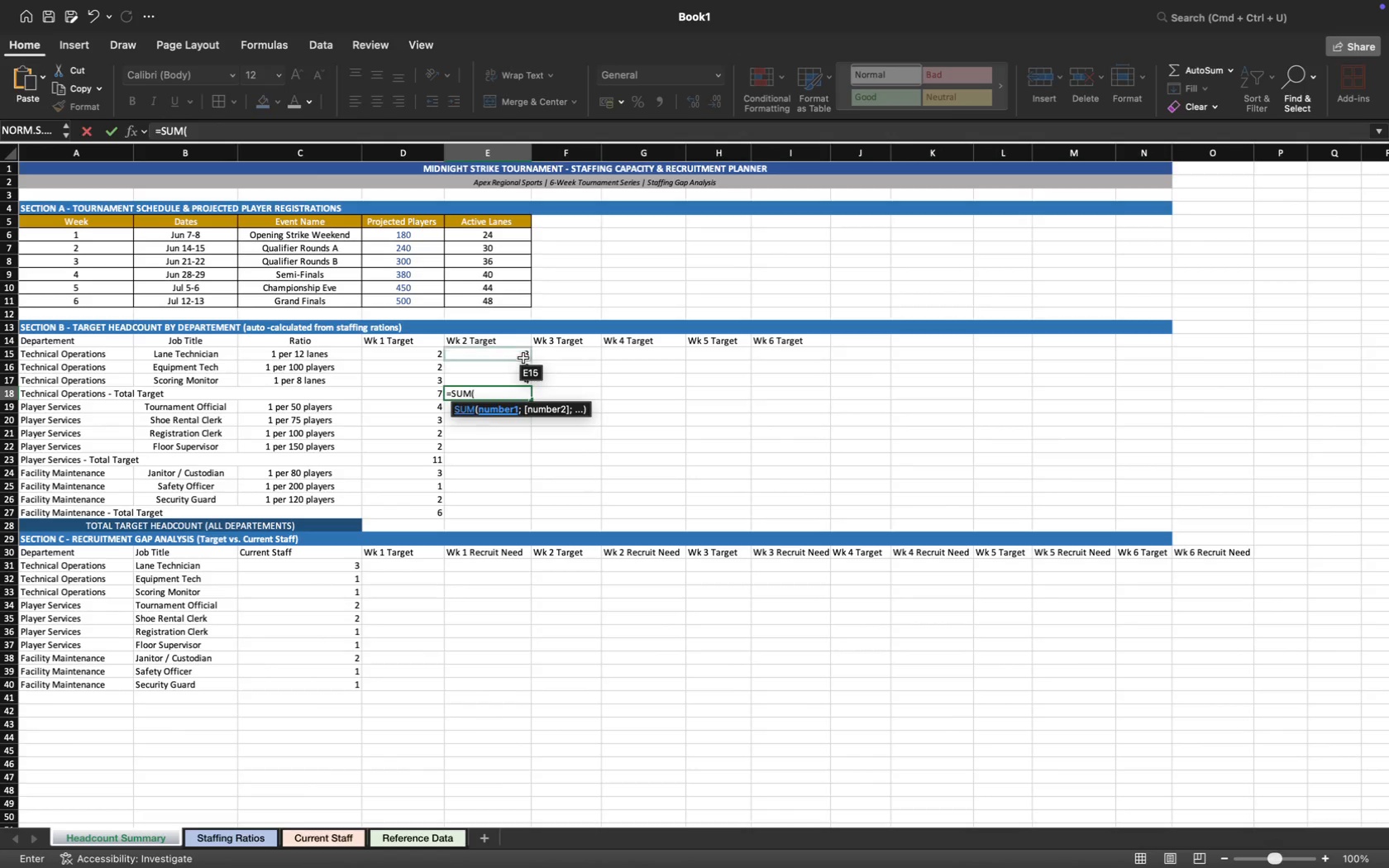 
left_click_drag(start_coordinate=[523, 358], to_coordinate=[523, 383])
 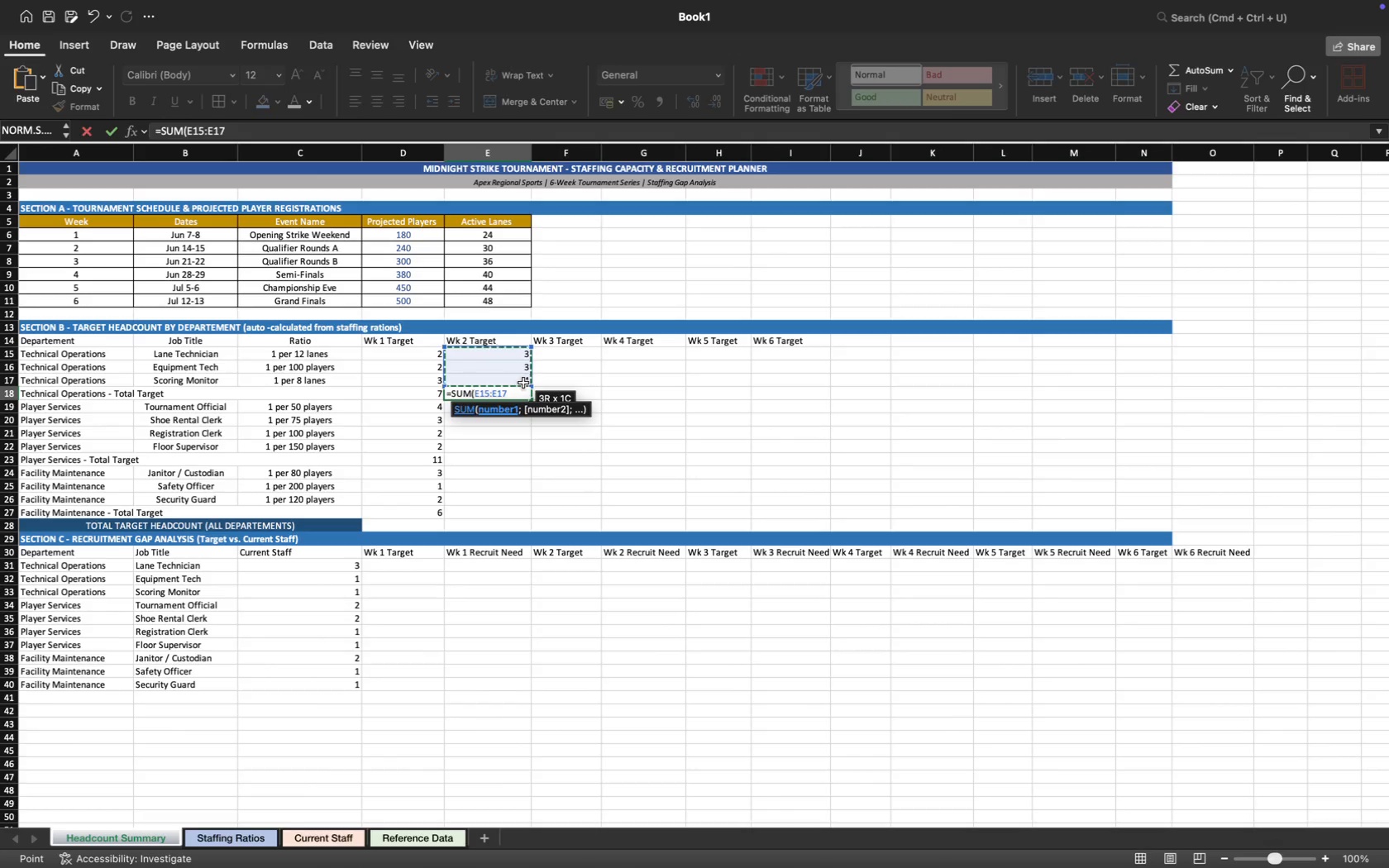 
key(Enter)
 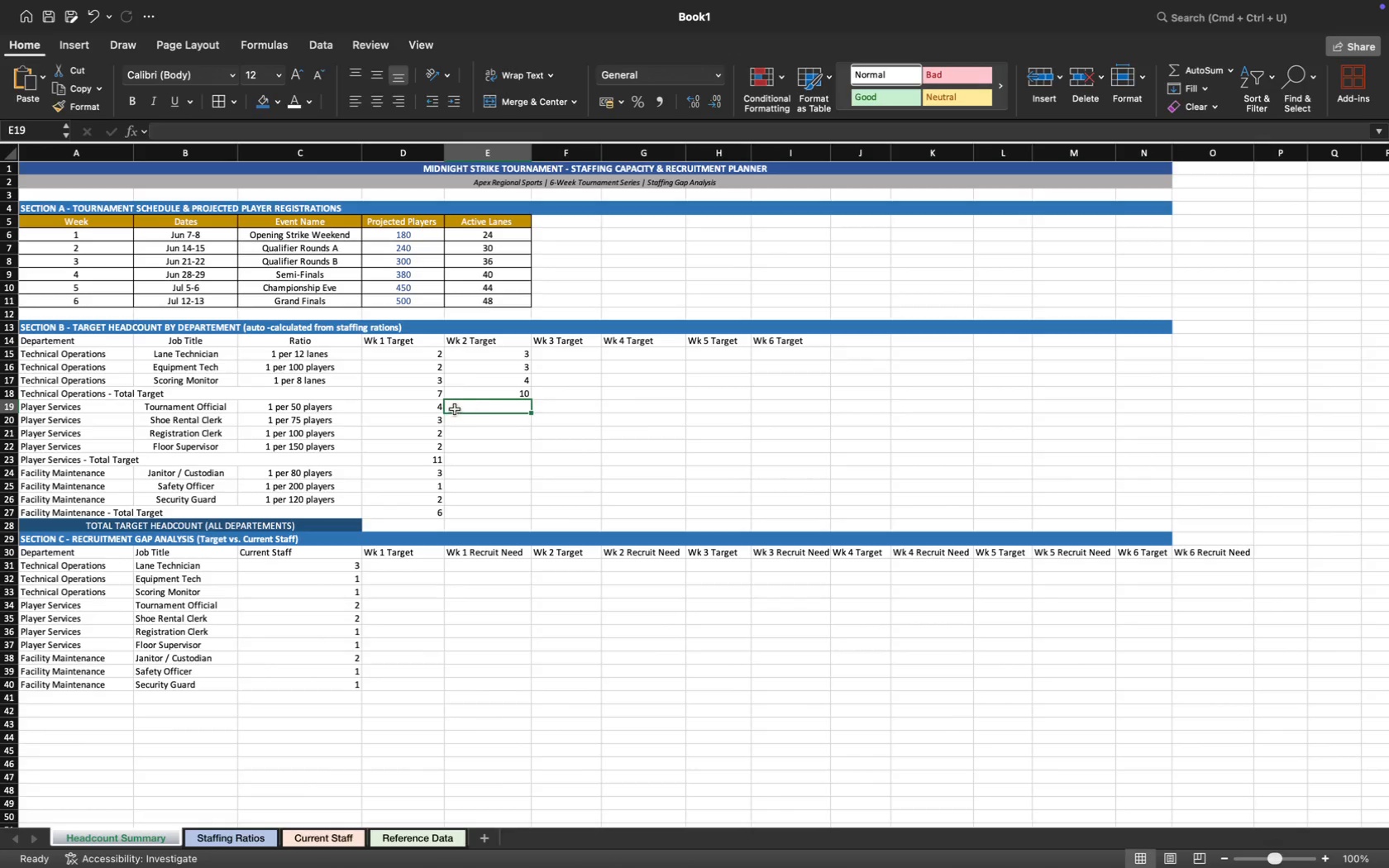 
left_click([421, 407])
 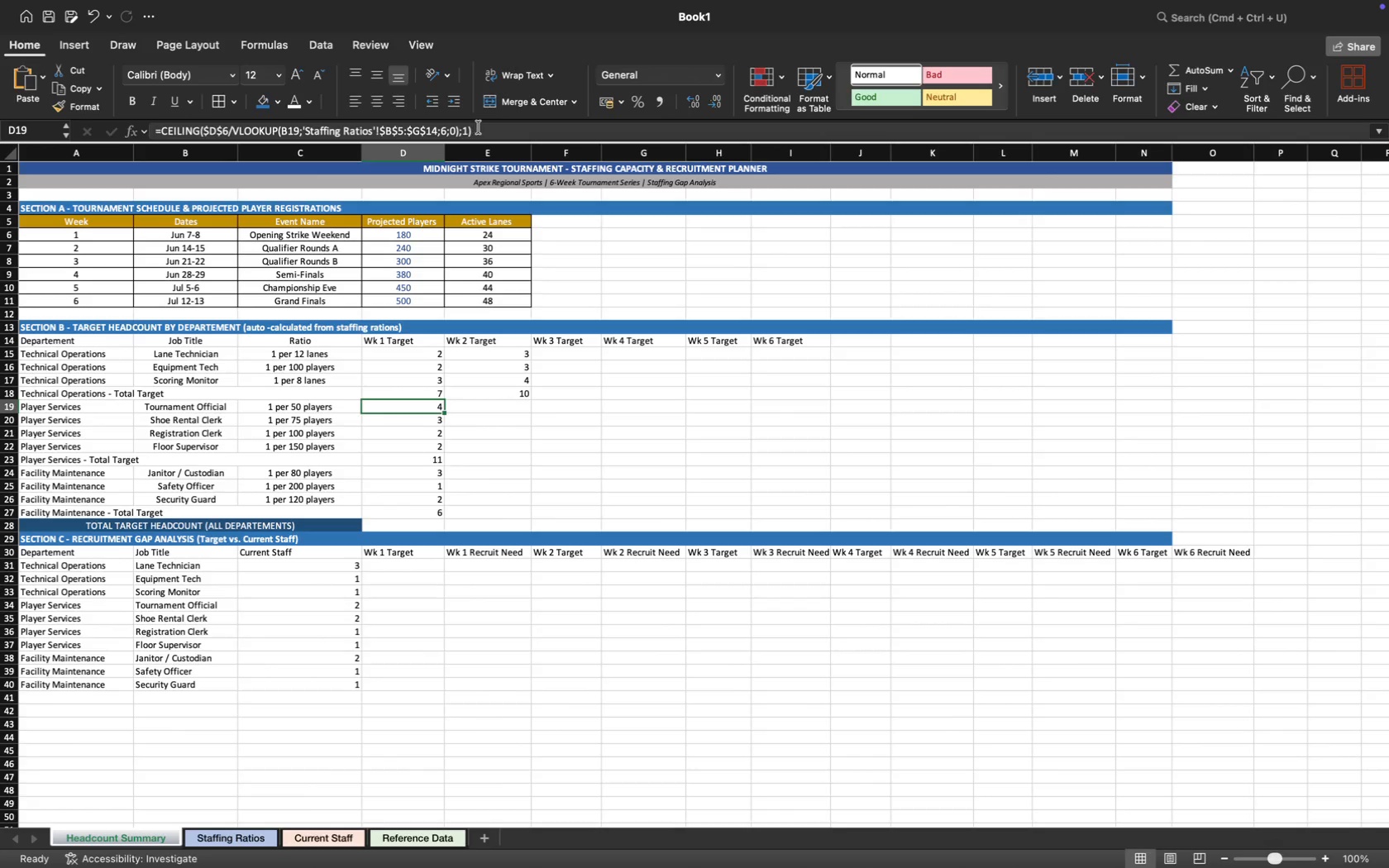 
wait(5.3)
 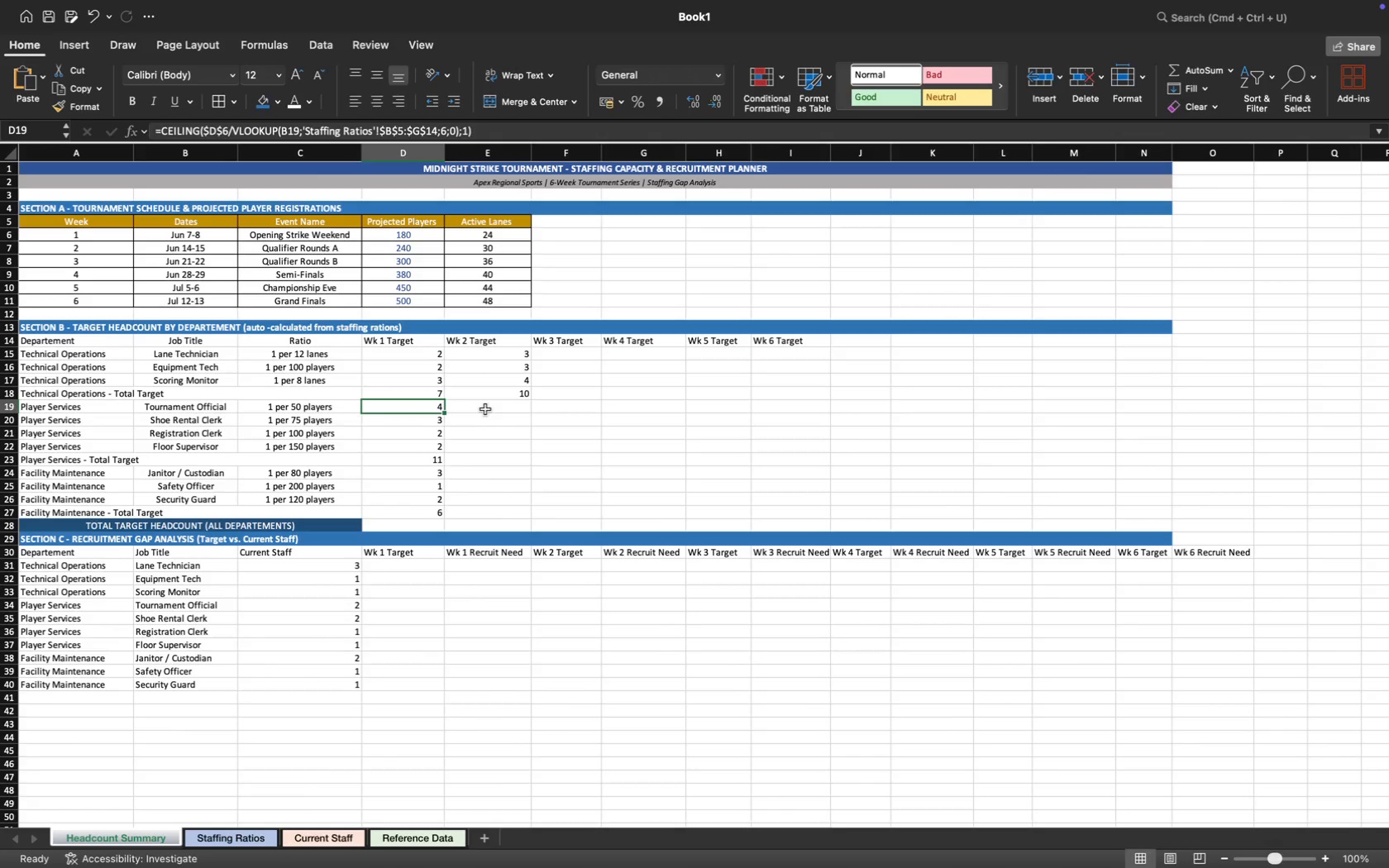 
left_click_drag(start_coordinate=[480, 131], to_coordinate=[148, 123])
 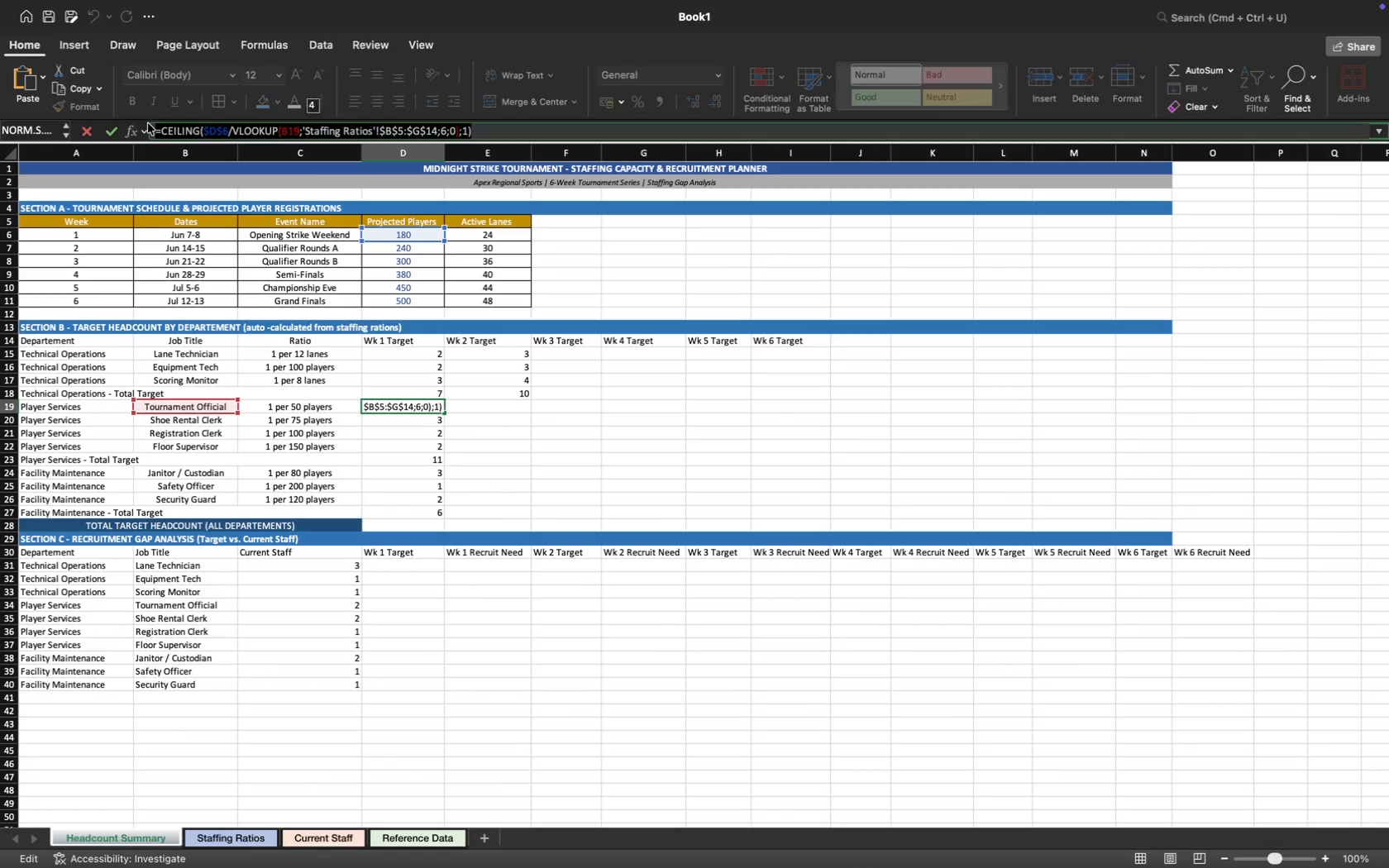 
key(Meta+CommandLeft)
 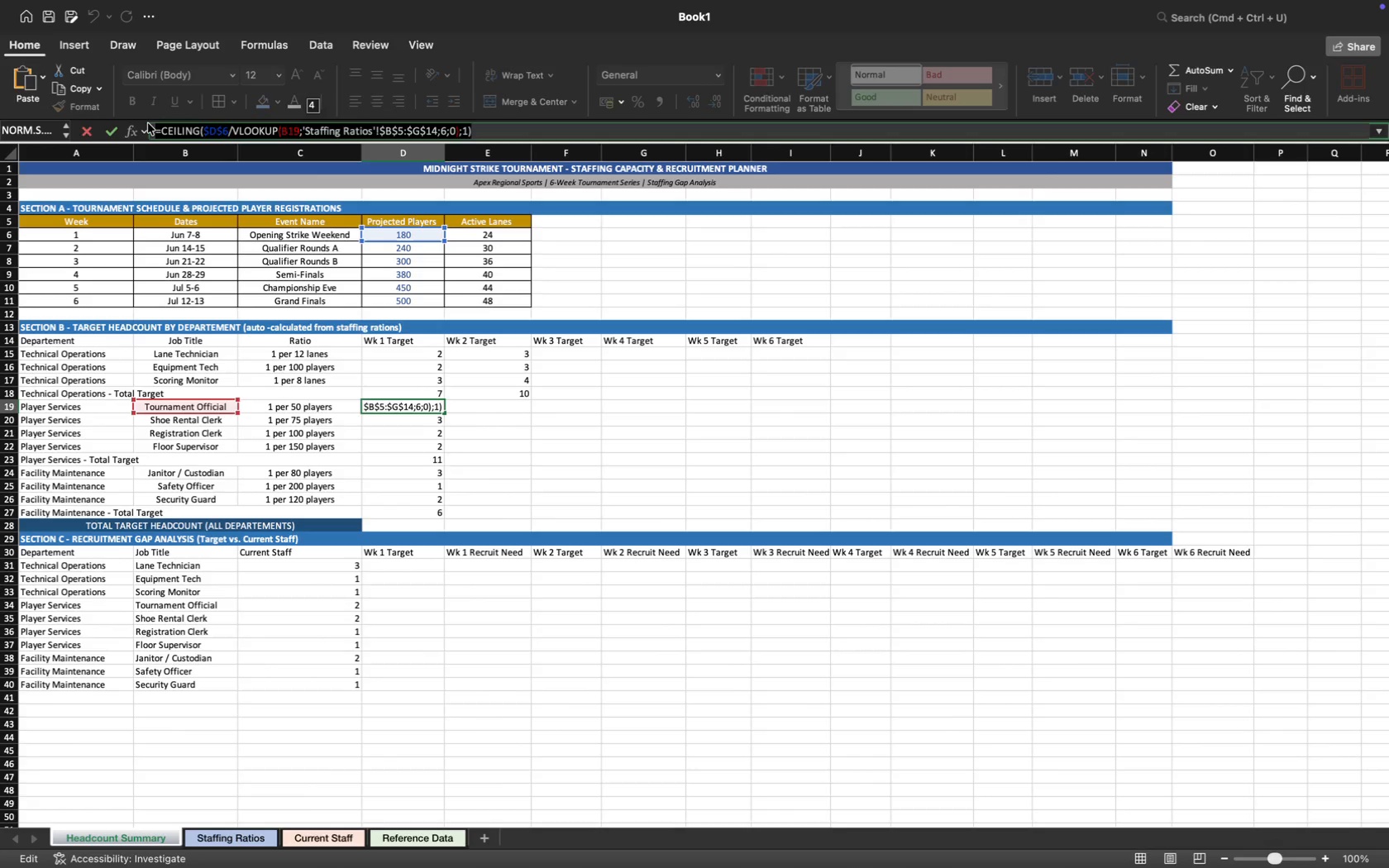 
key(Meta+C)
 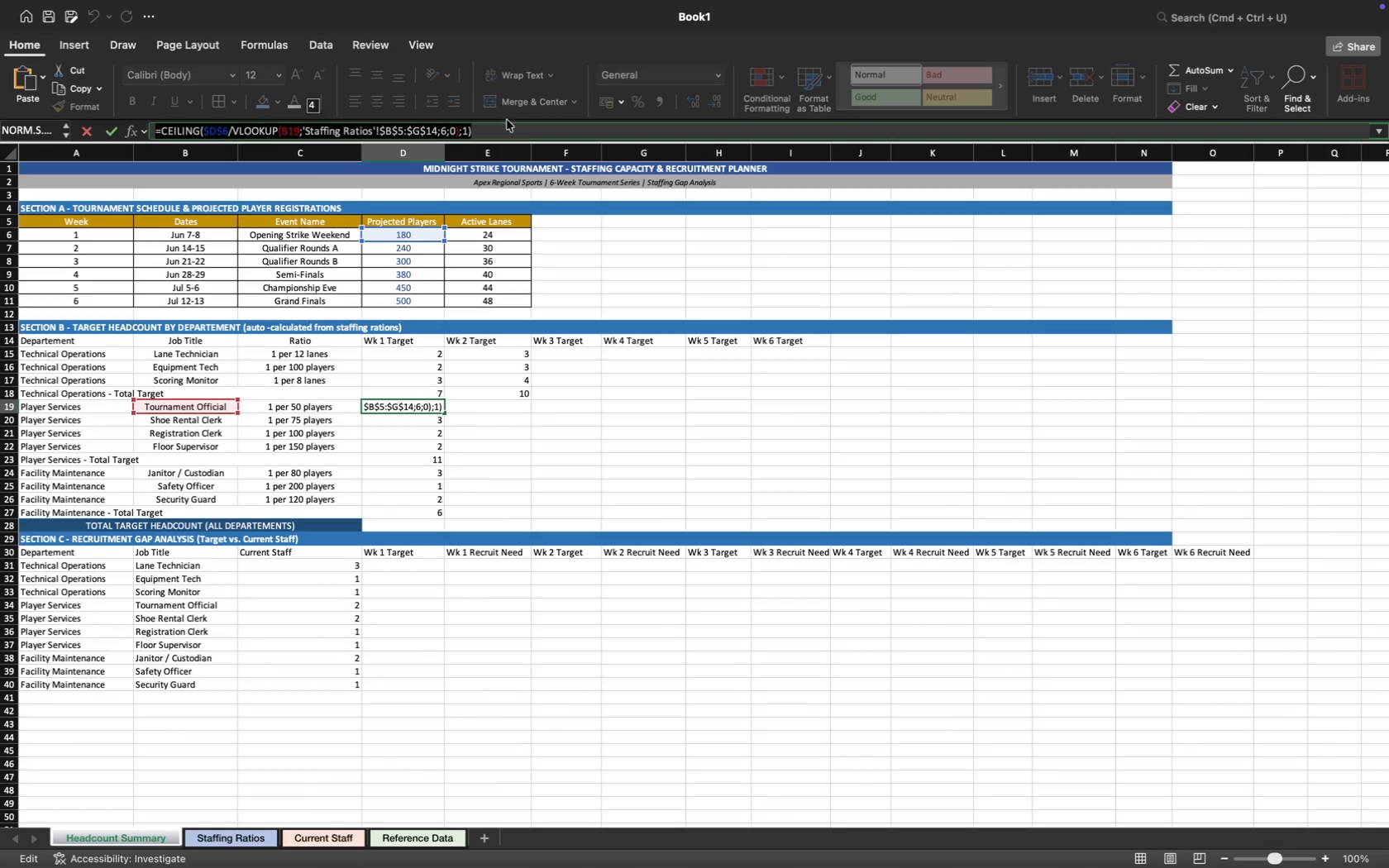 
left_click([506, 132])
 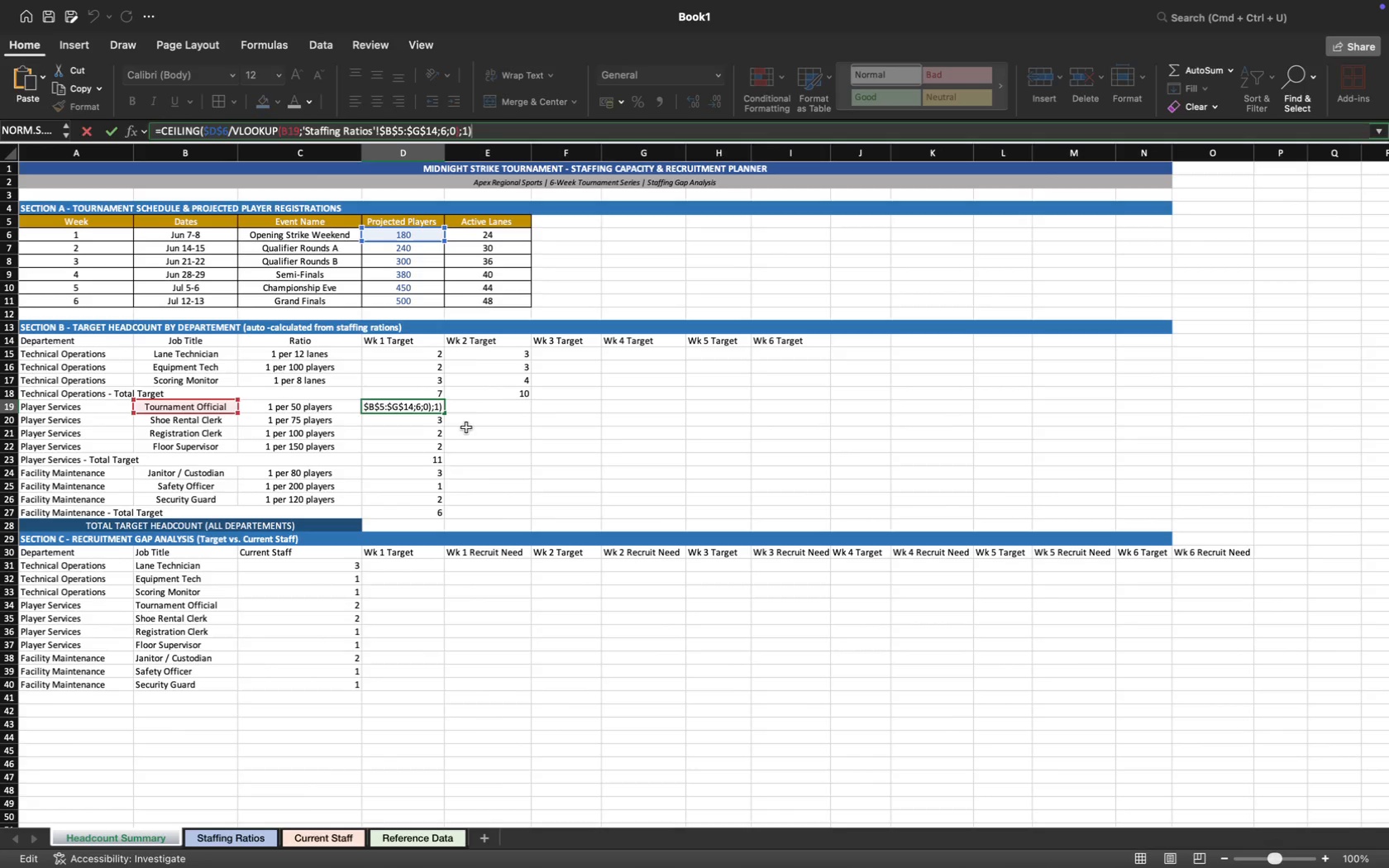 
left_click([479, 407])
 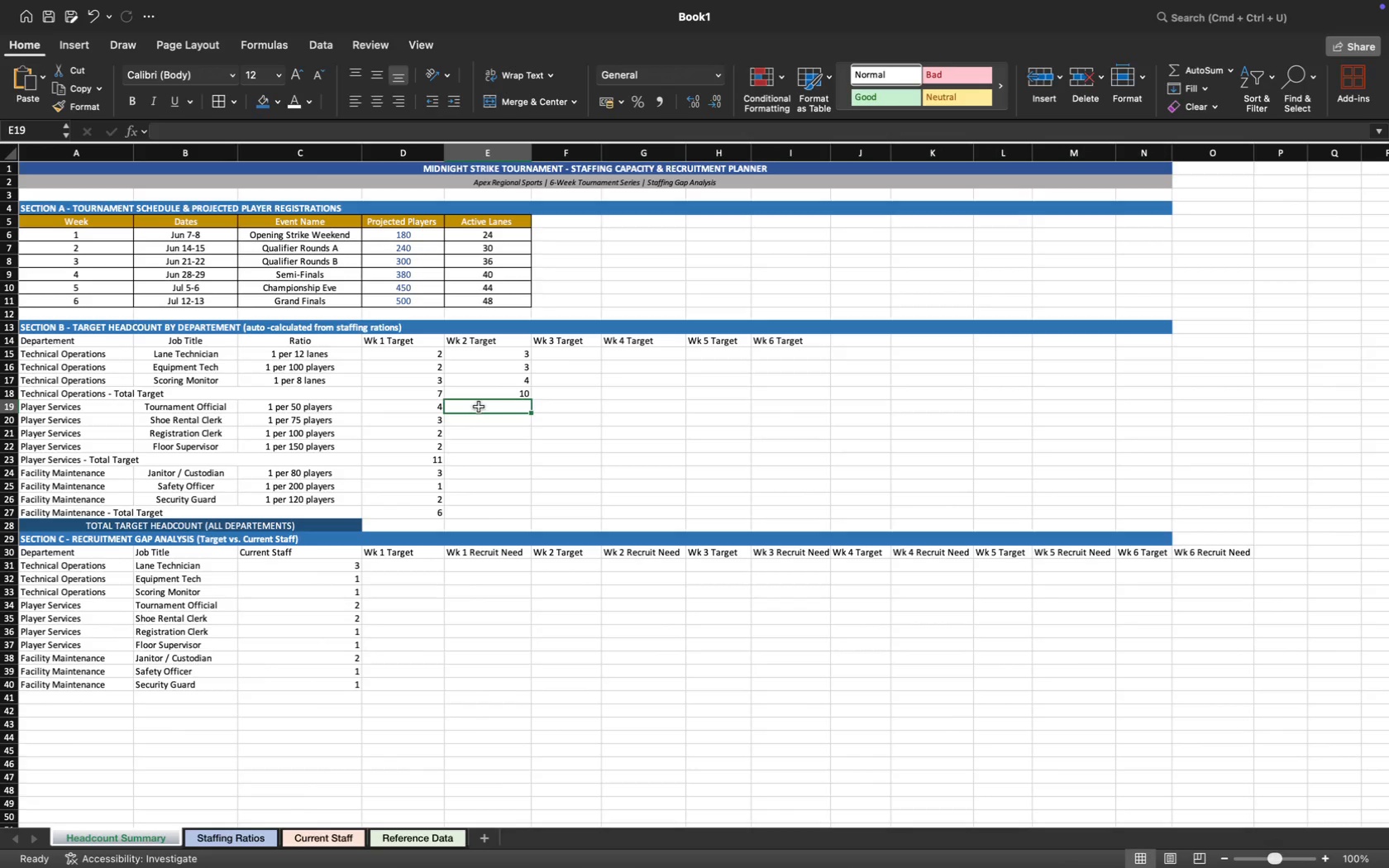 
key(Meta+CommandLeft)
 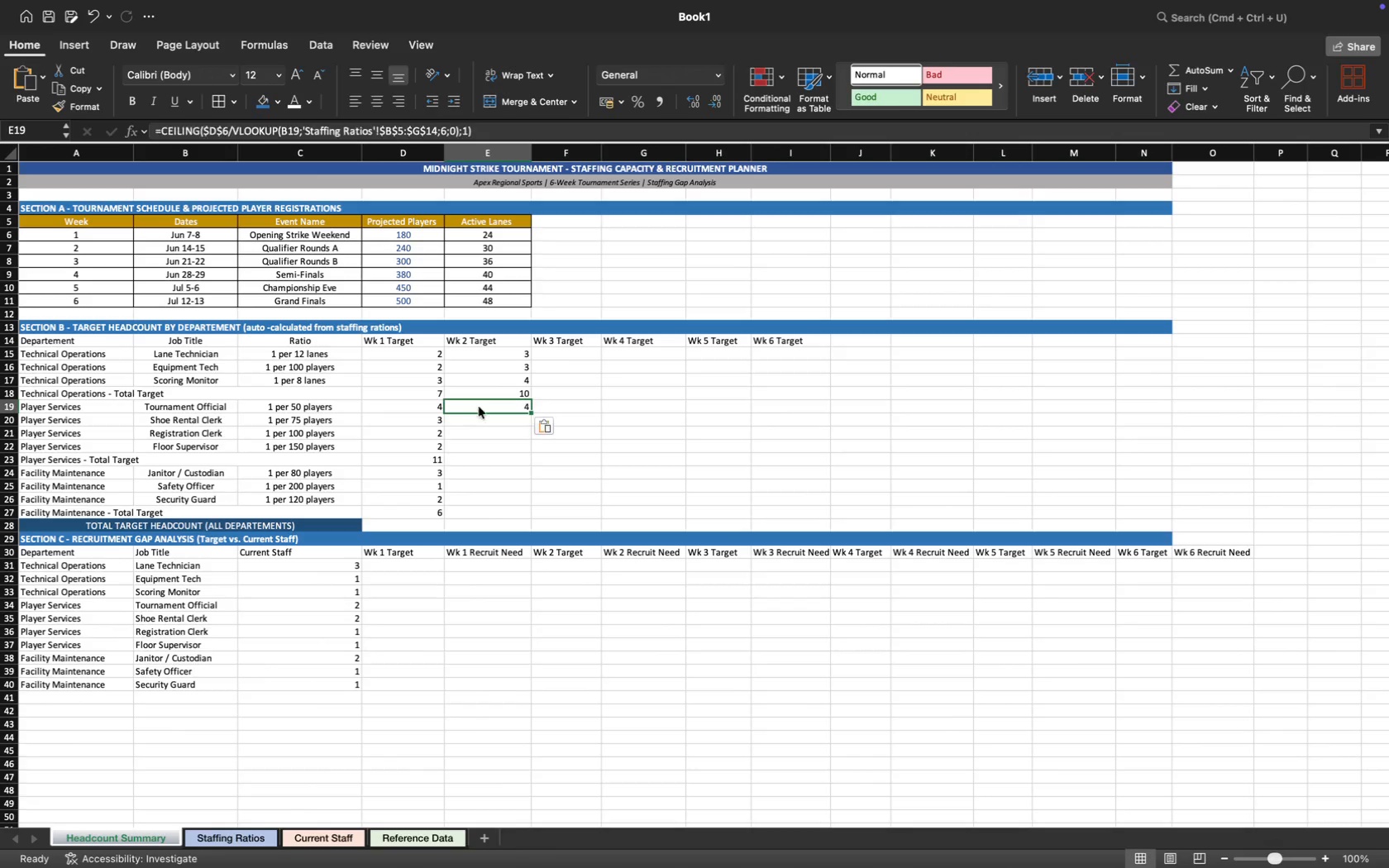 
key(Meta+V)
 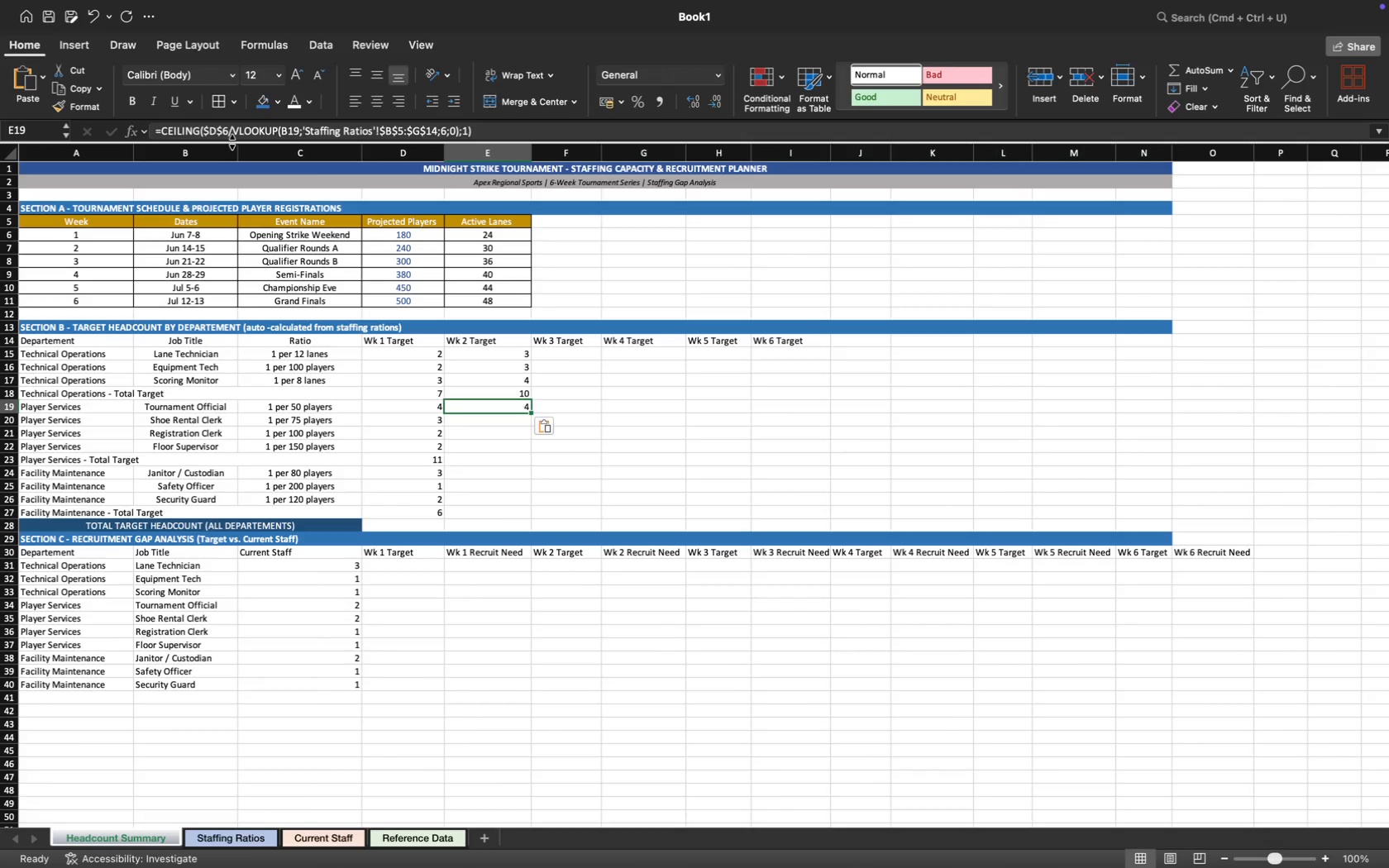 
left_click([227, 133])
 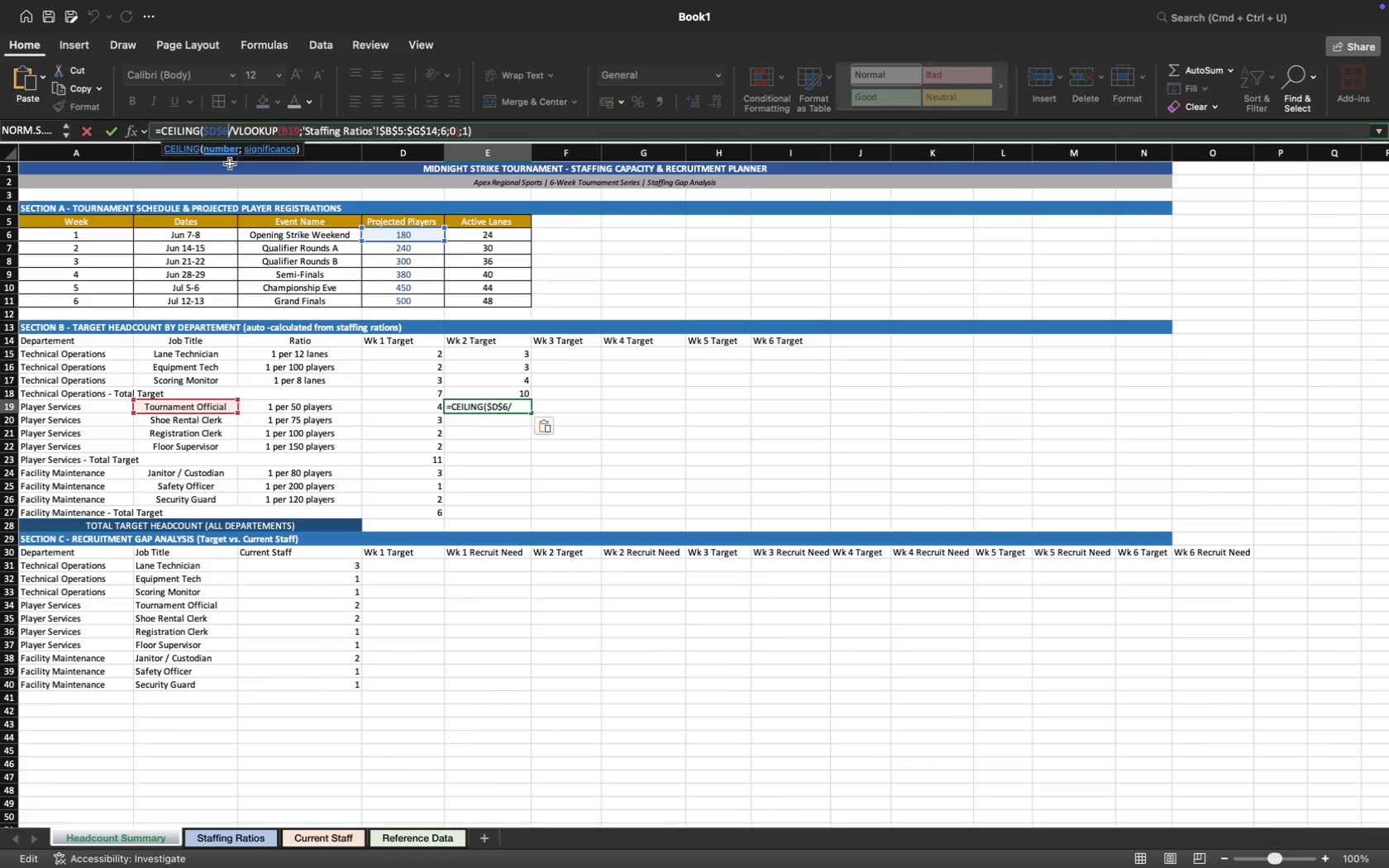 
key(Backspace)
 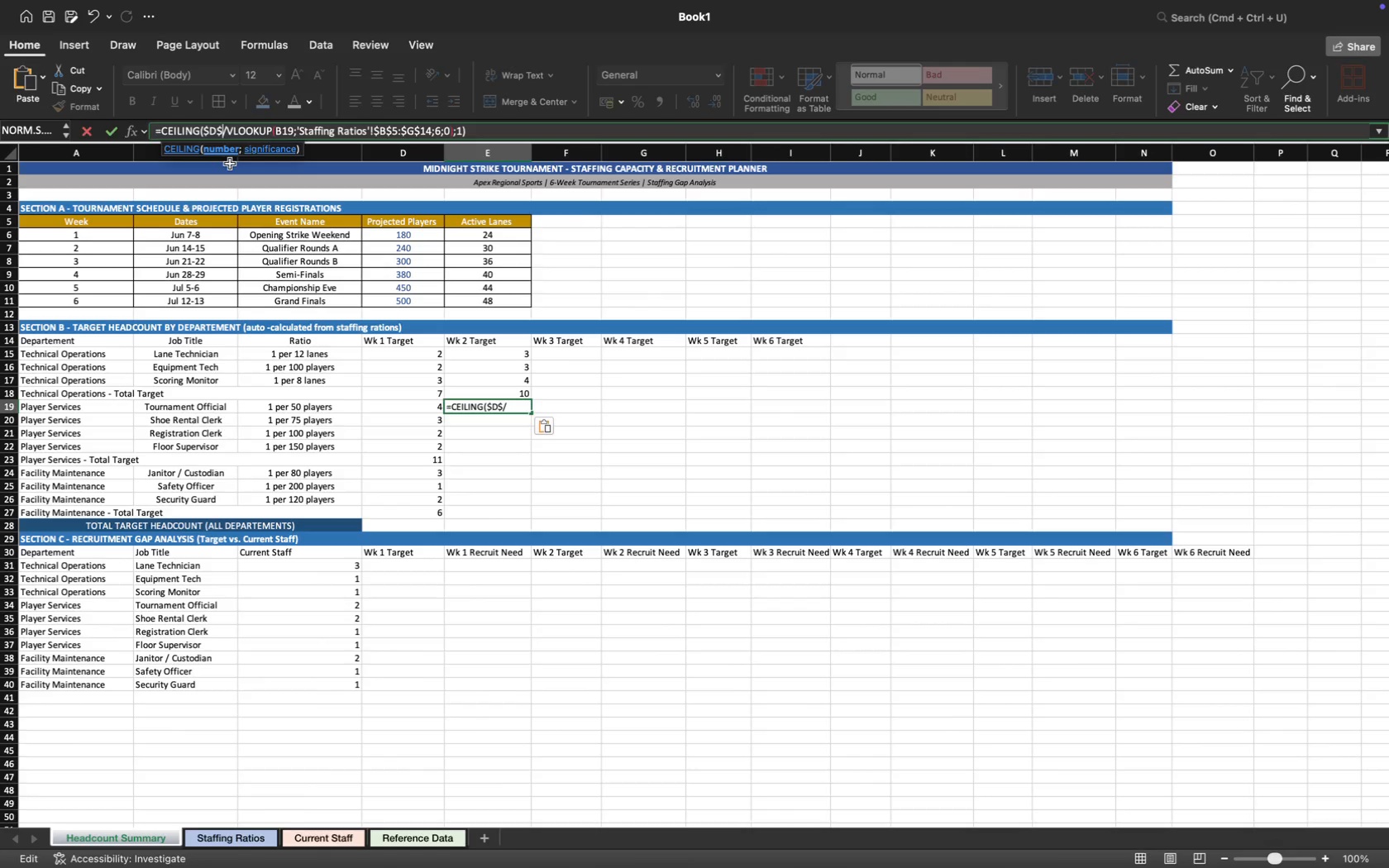 
key(7)
 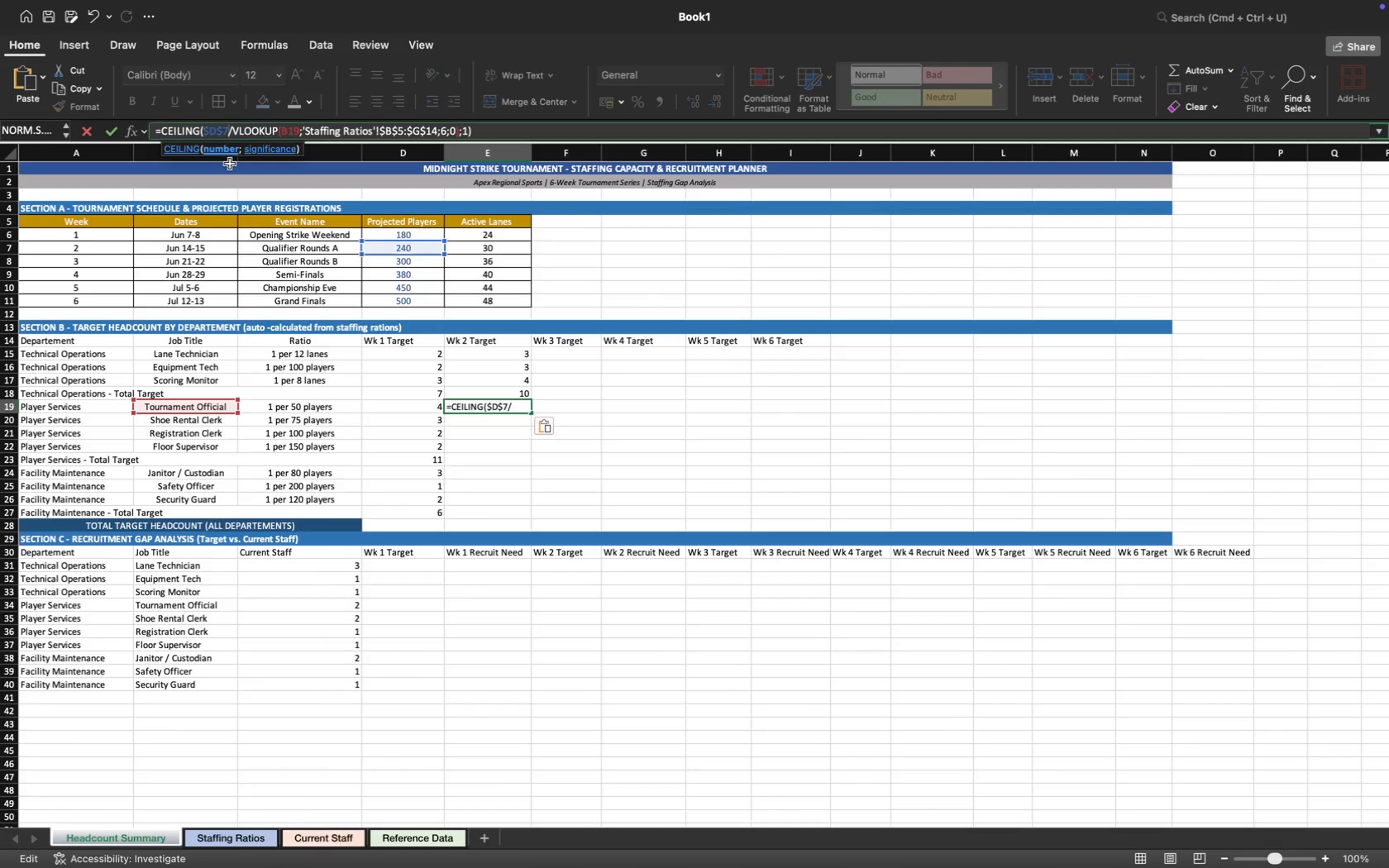 
key(Enter)
 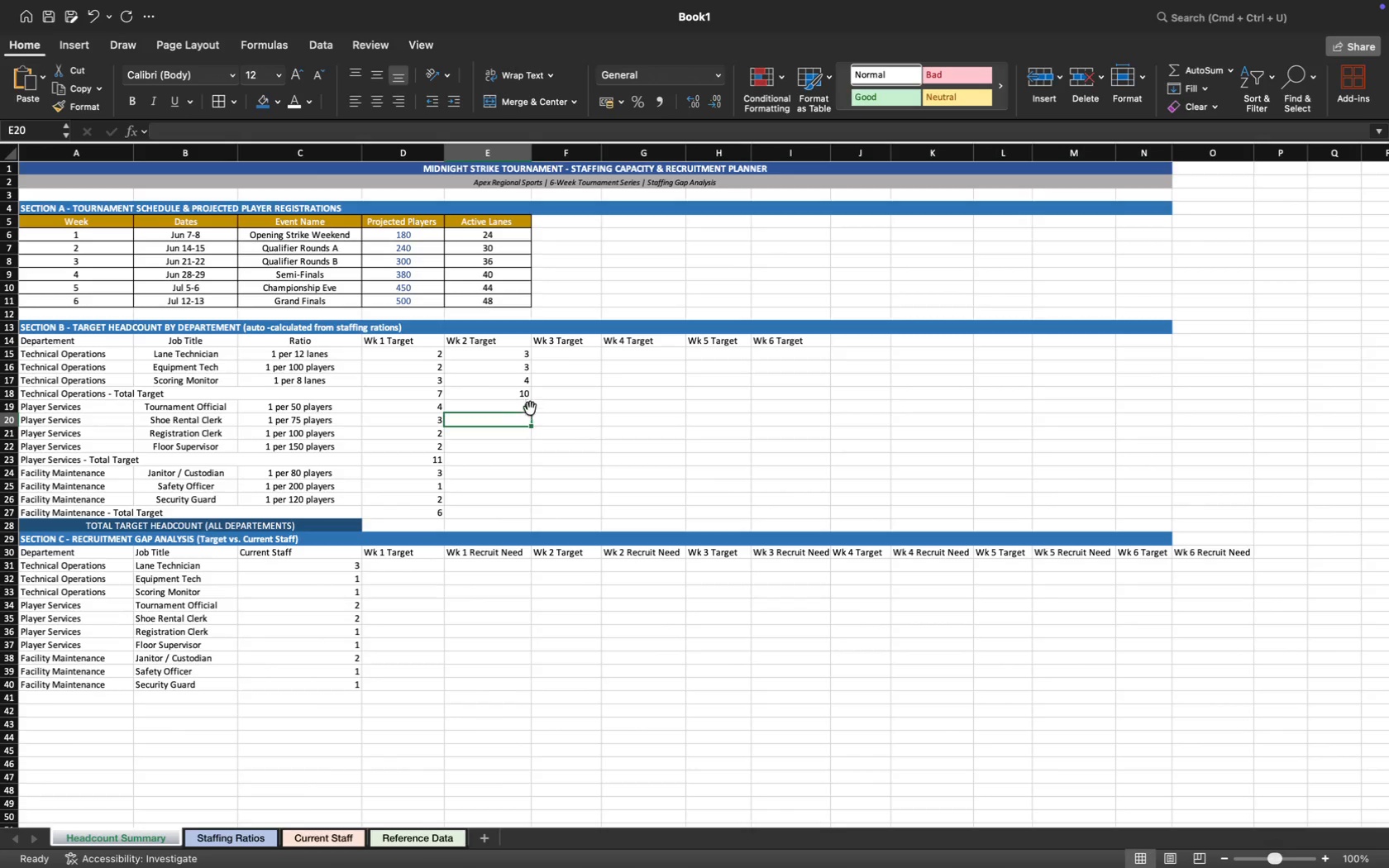 
left_click([519, 408])
 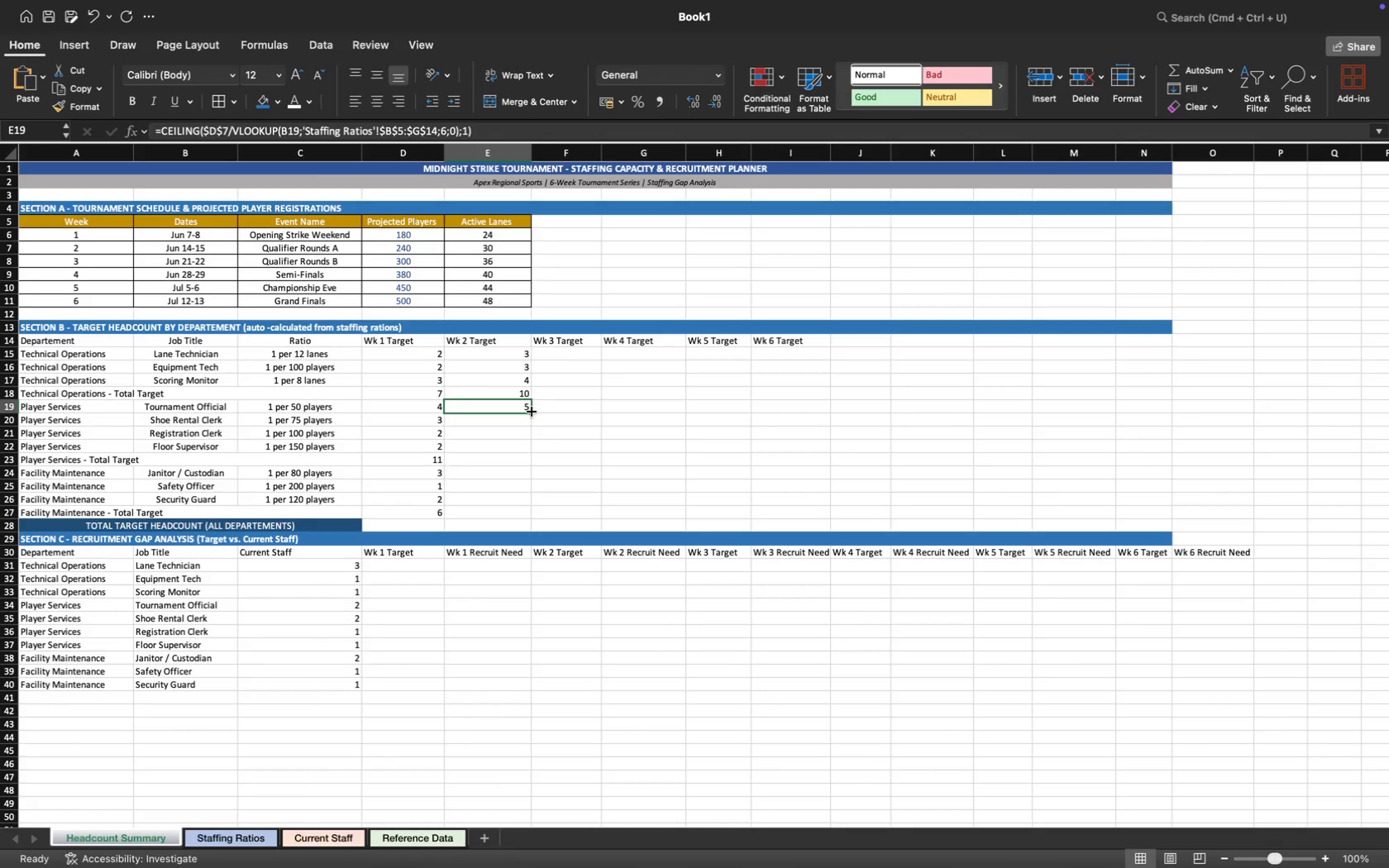 
left_click_drag(start_coordinate=[532, 412], to_coordinate=[530, 449])
 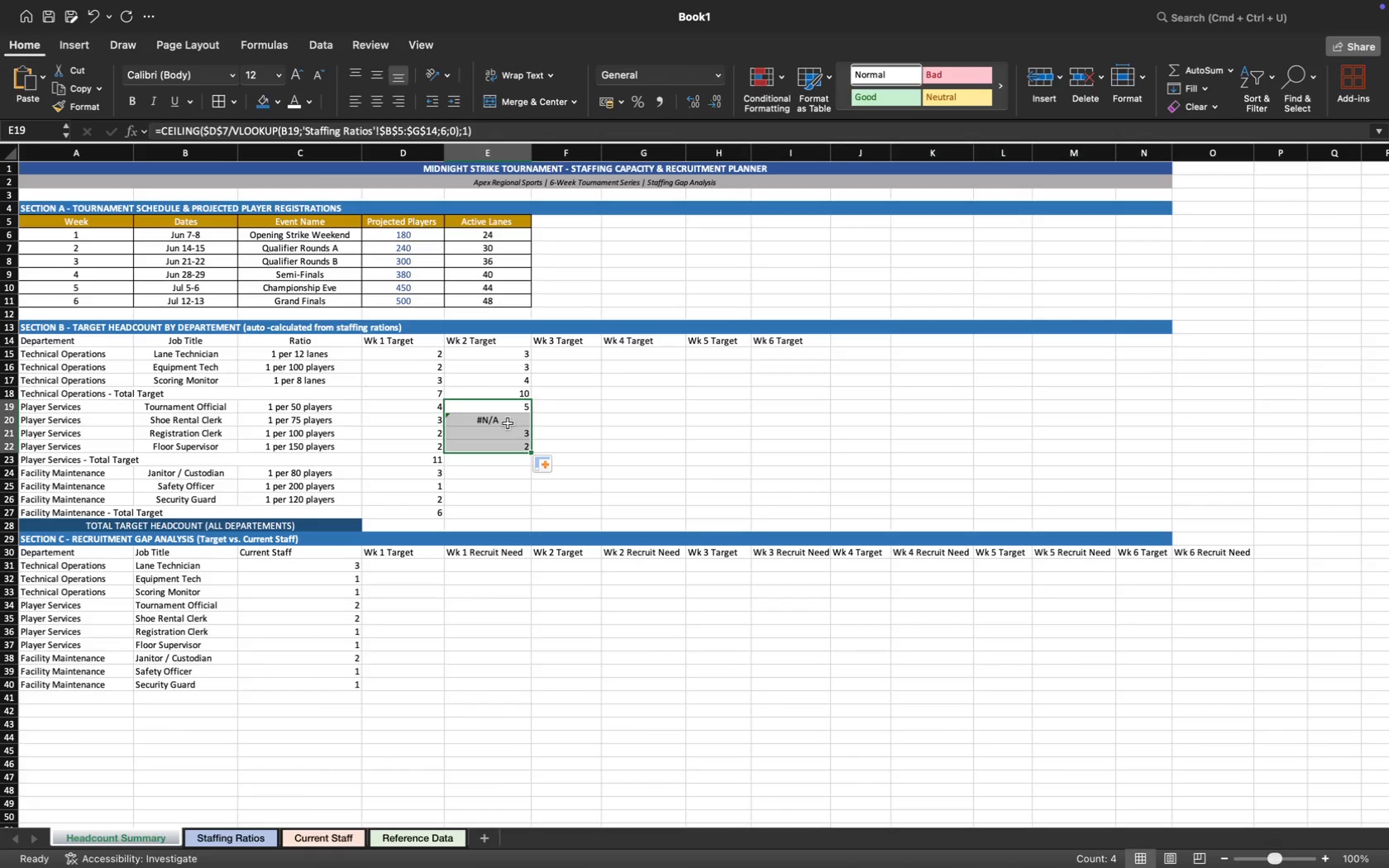 
left_click([556, 418])
 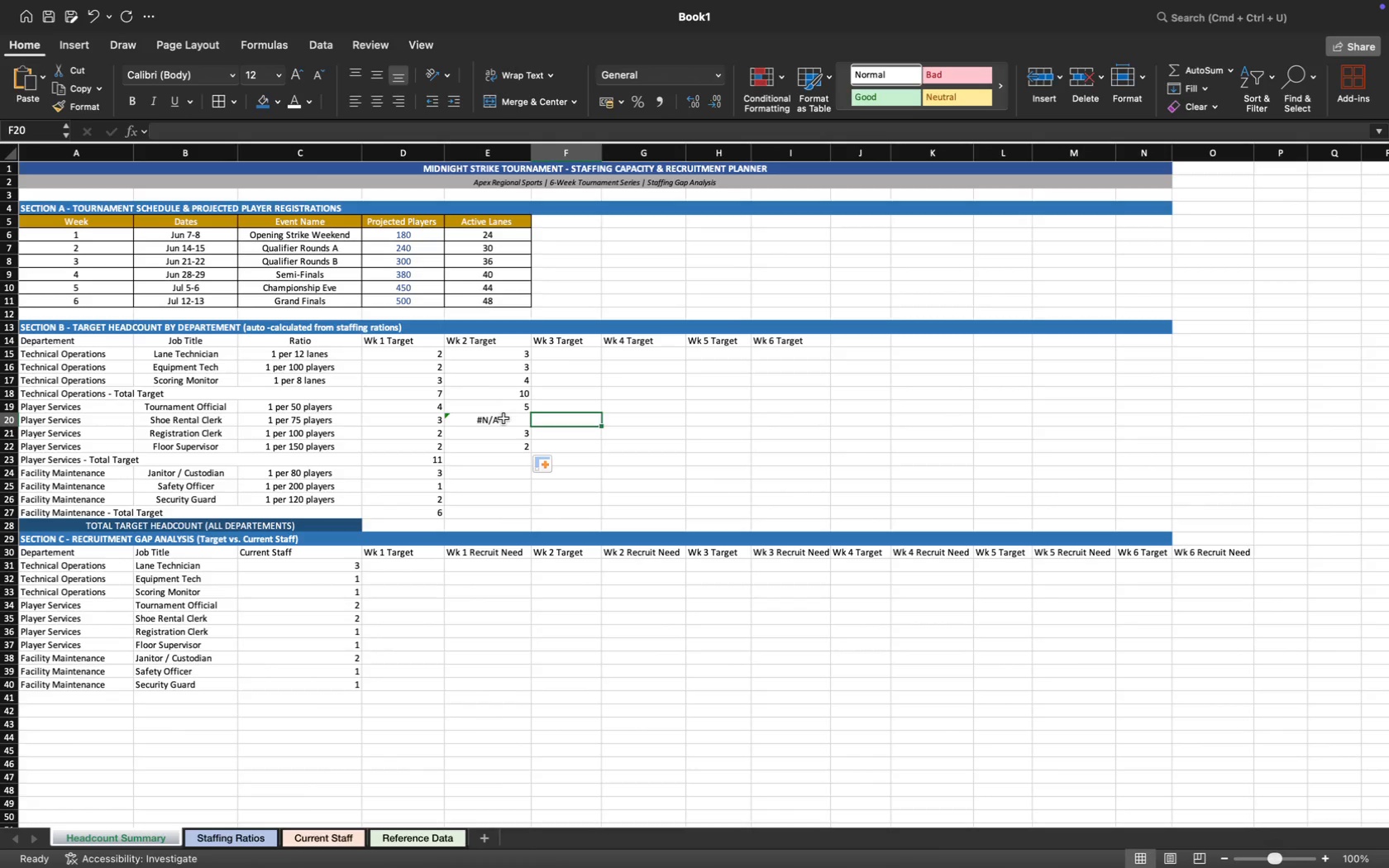 
left_click([504, 421])
 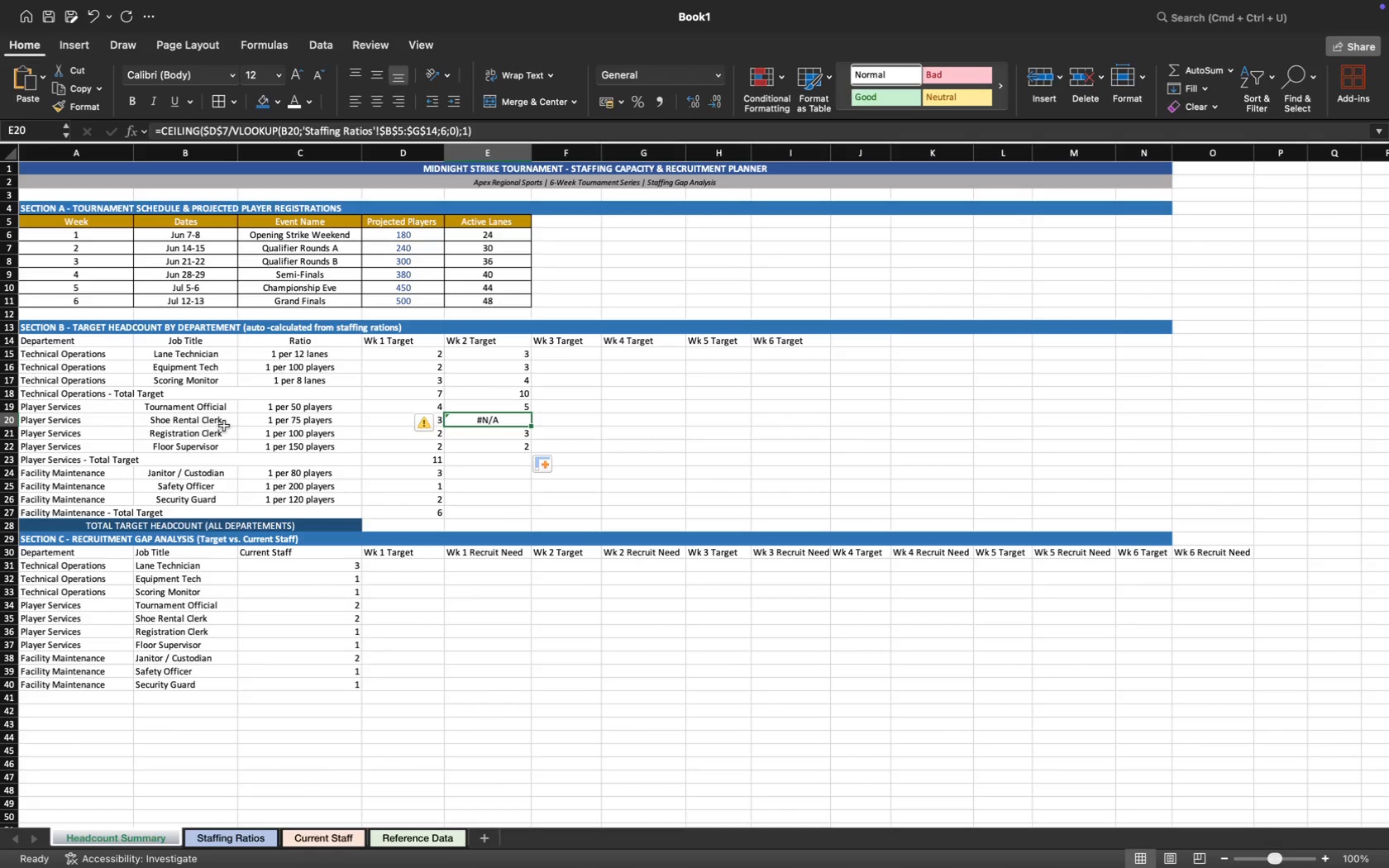 
left_click([226, 422])
 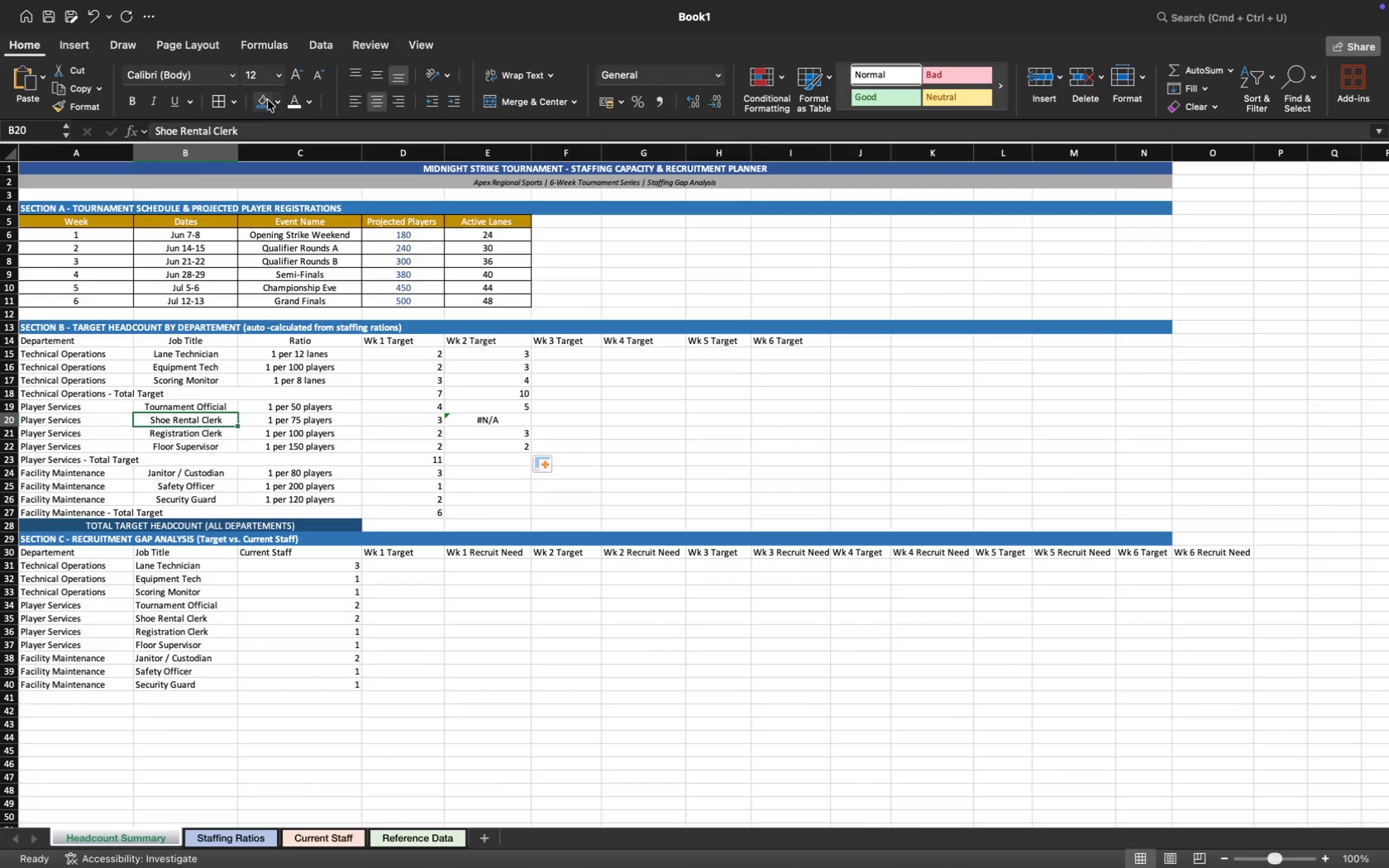 
left_click([253, 124])
 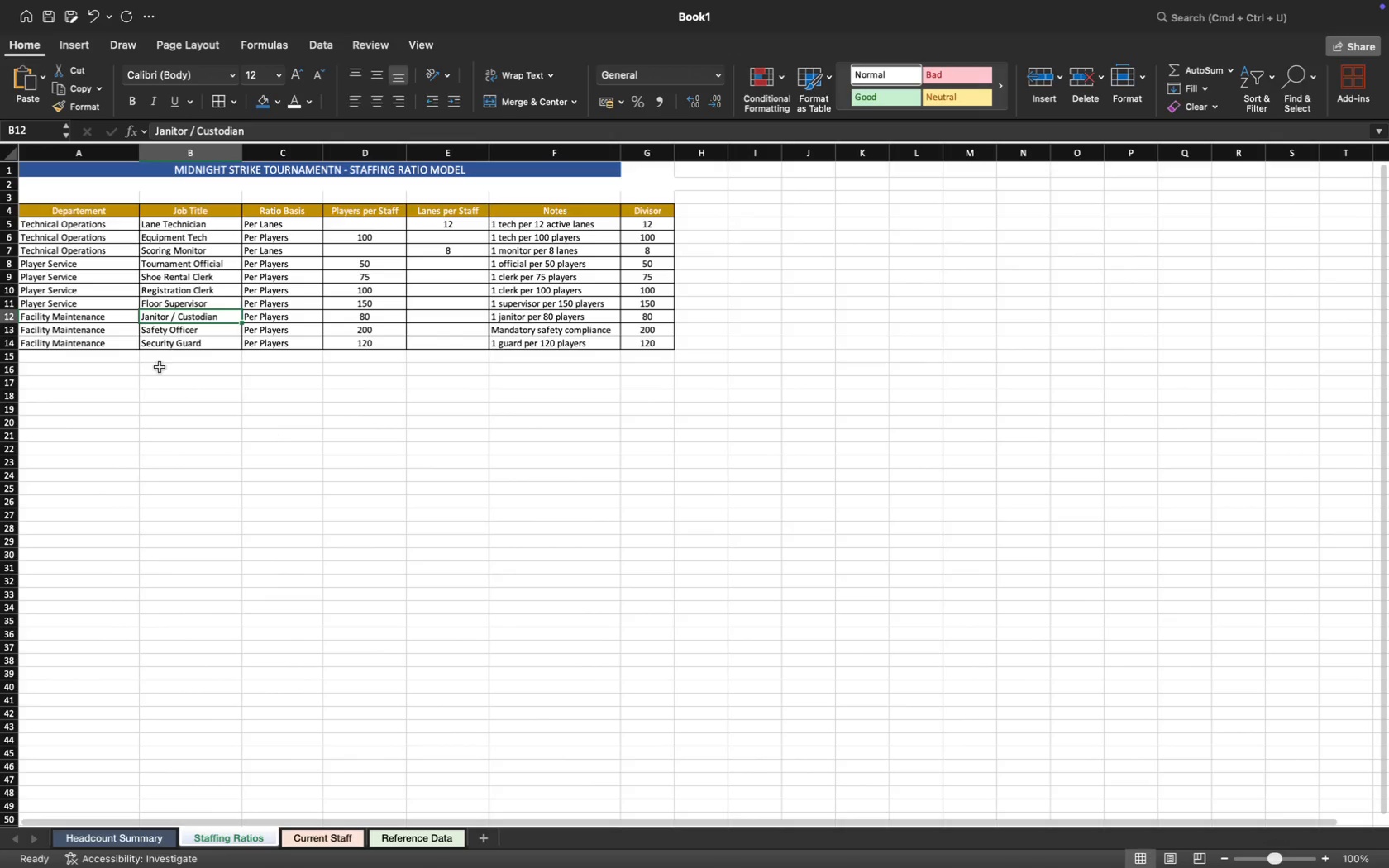 
left_click([195, 283])
 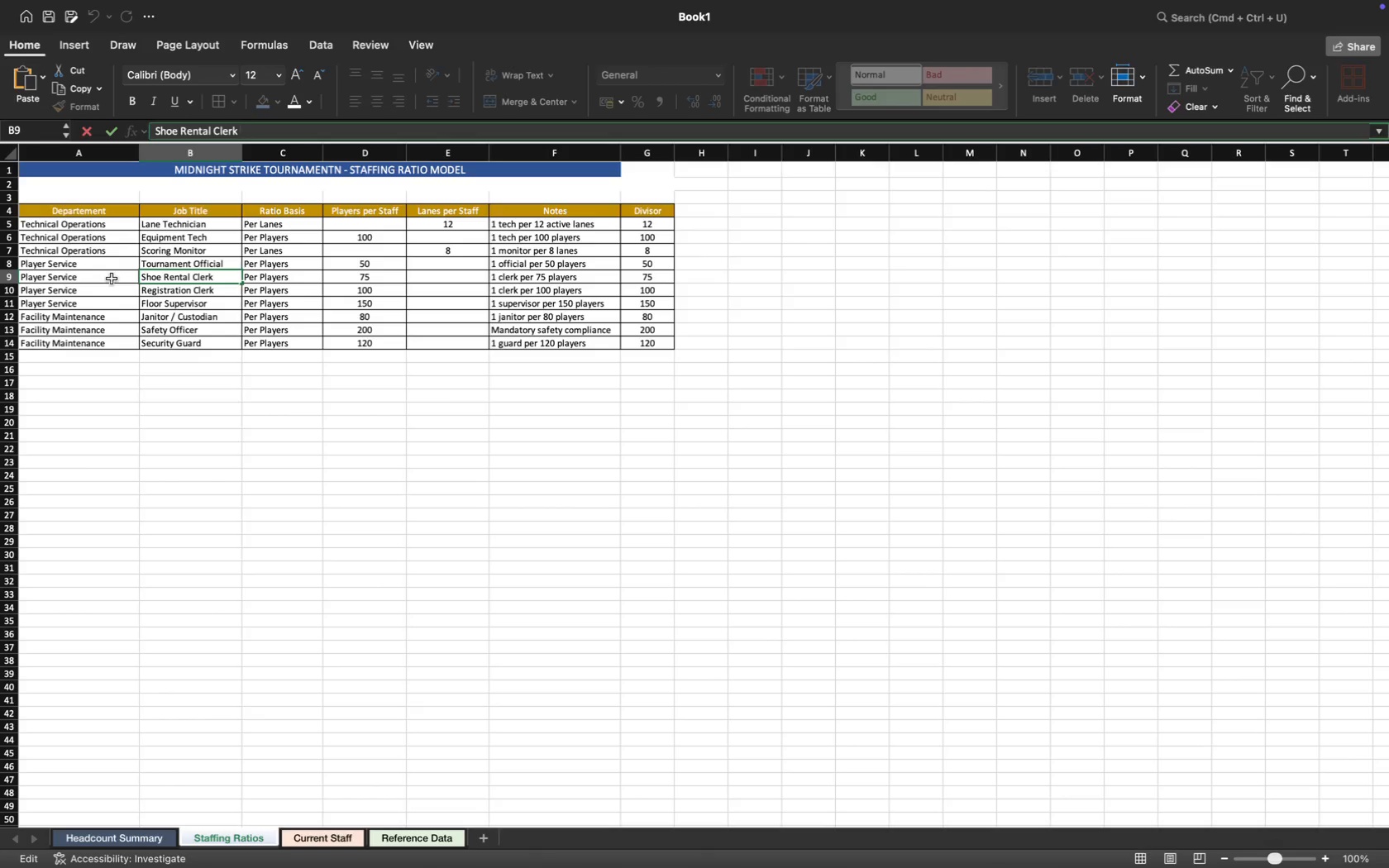 
wait(15.92)
 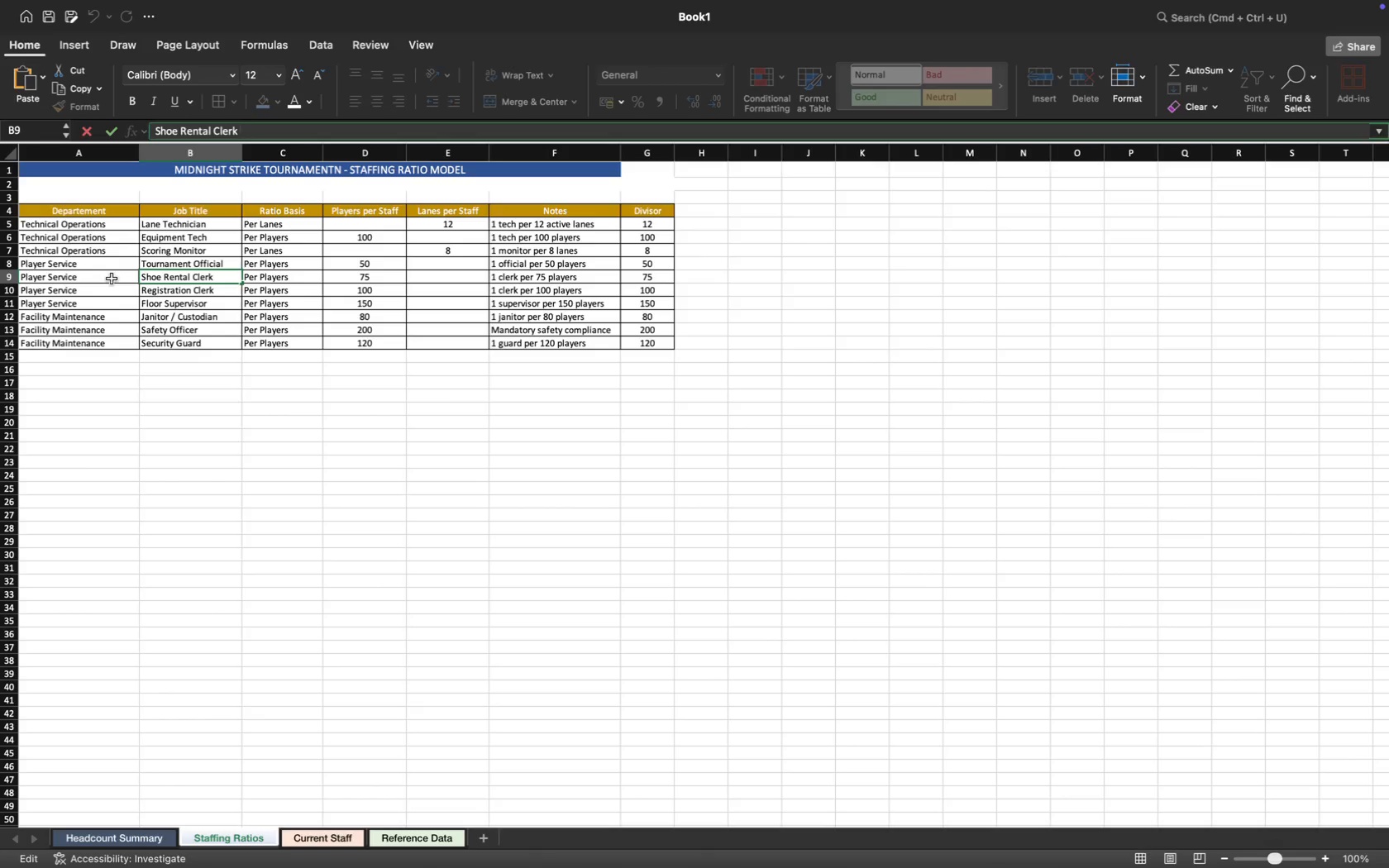 
left_click([238, 130])
 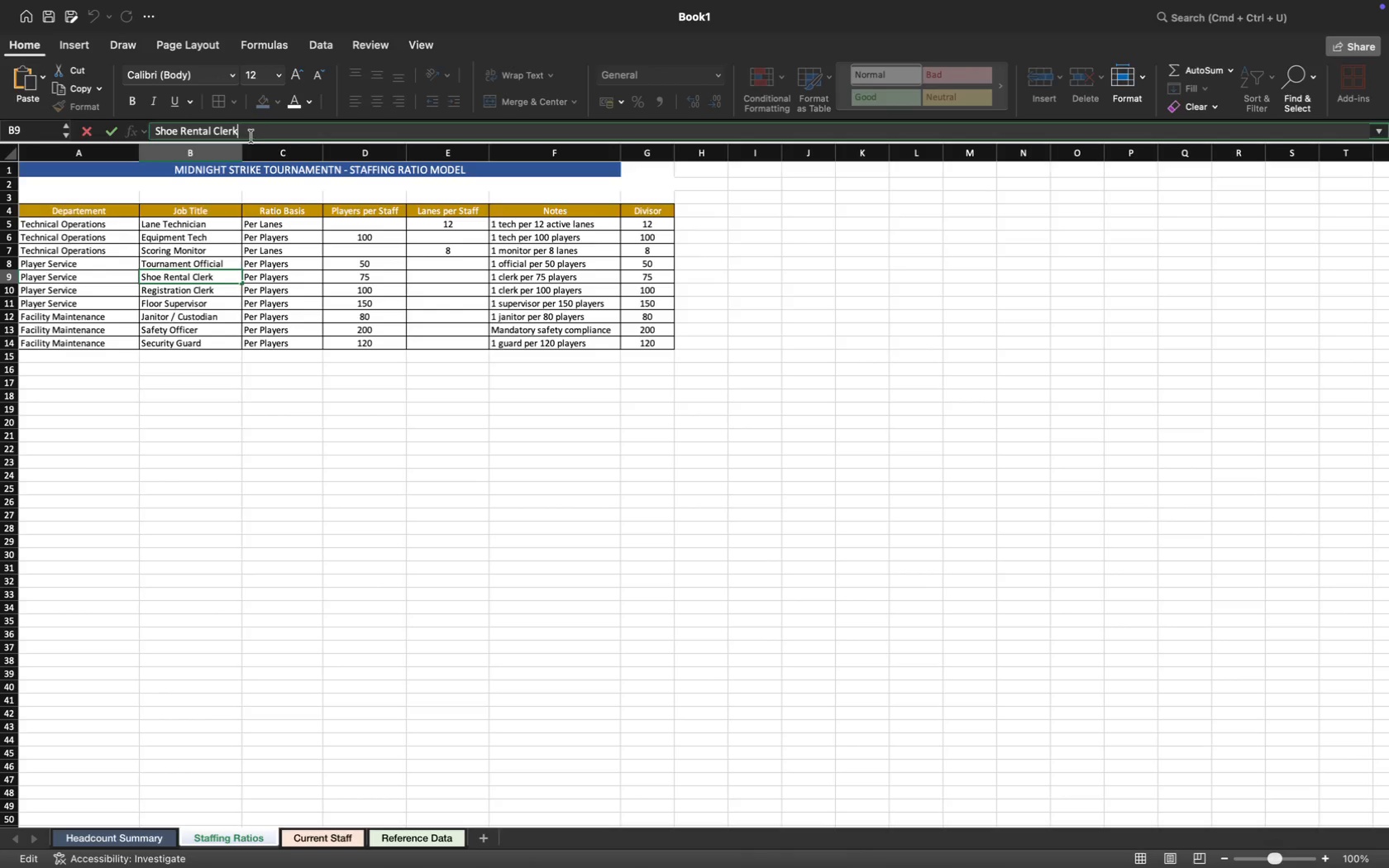 
left_click([250, 136])
 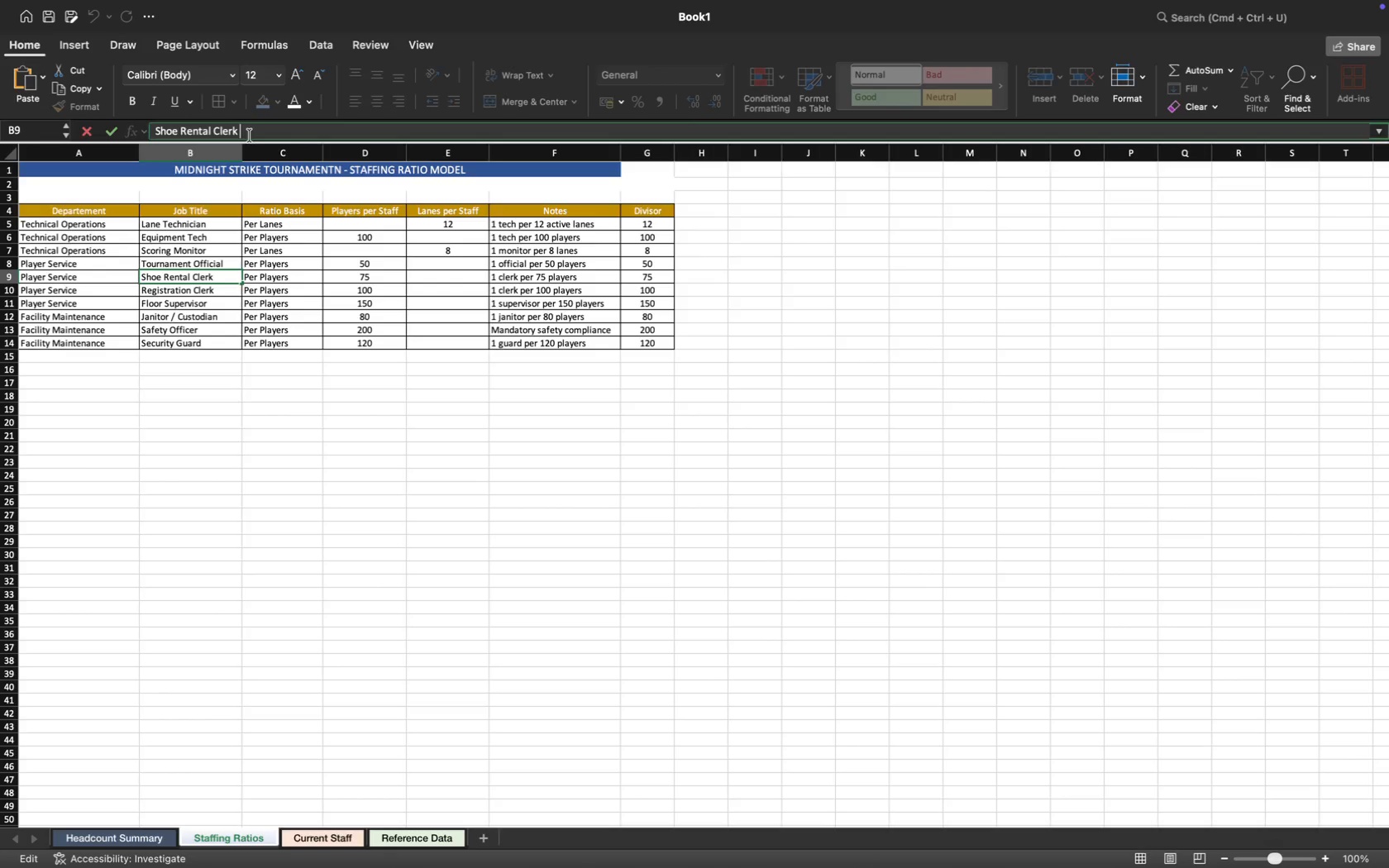 
key(Backspace)
 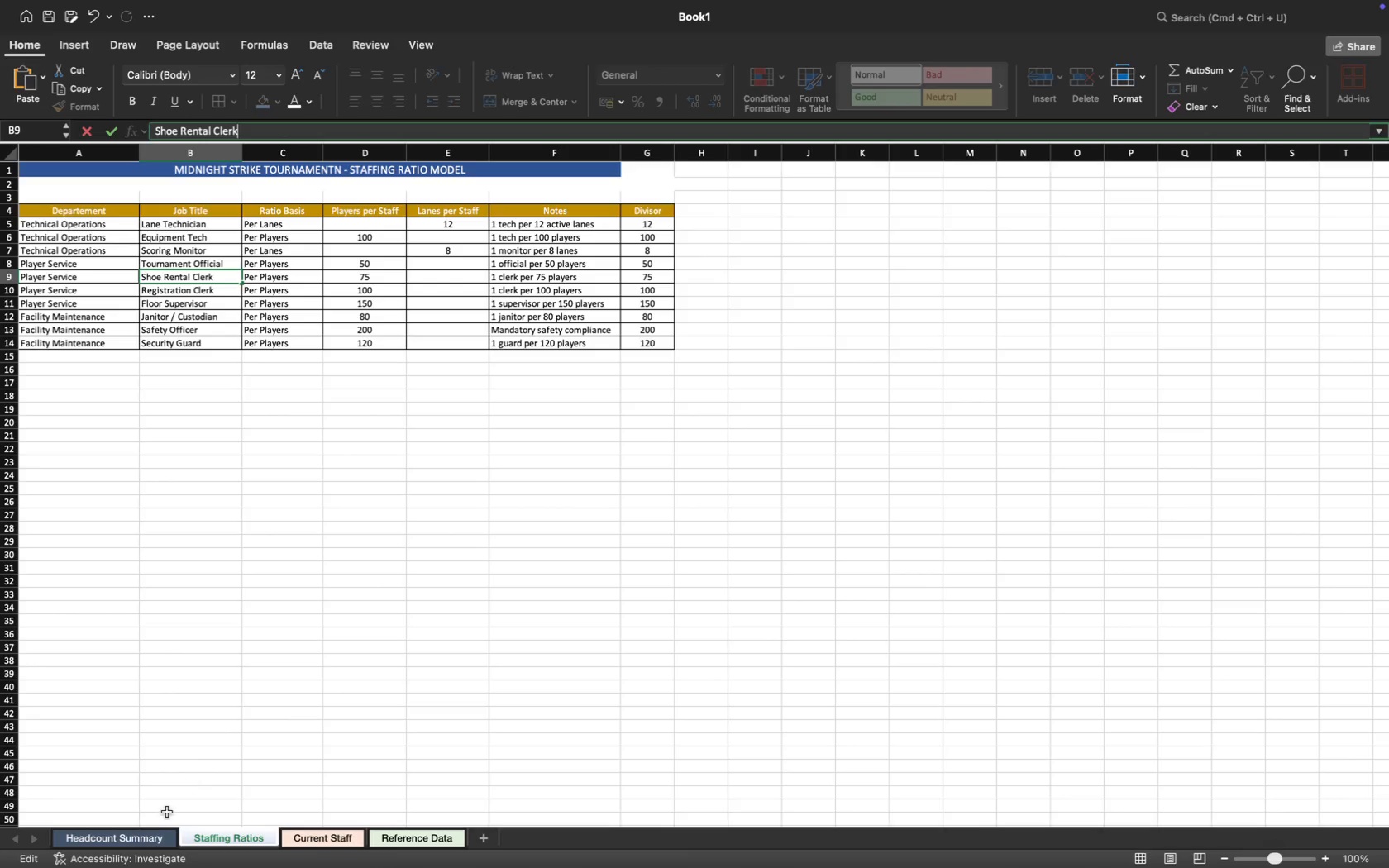 
left_click([146, 837])
 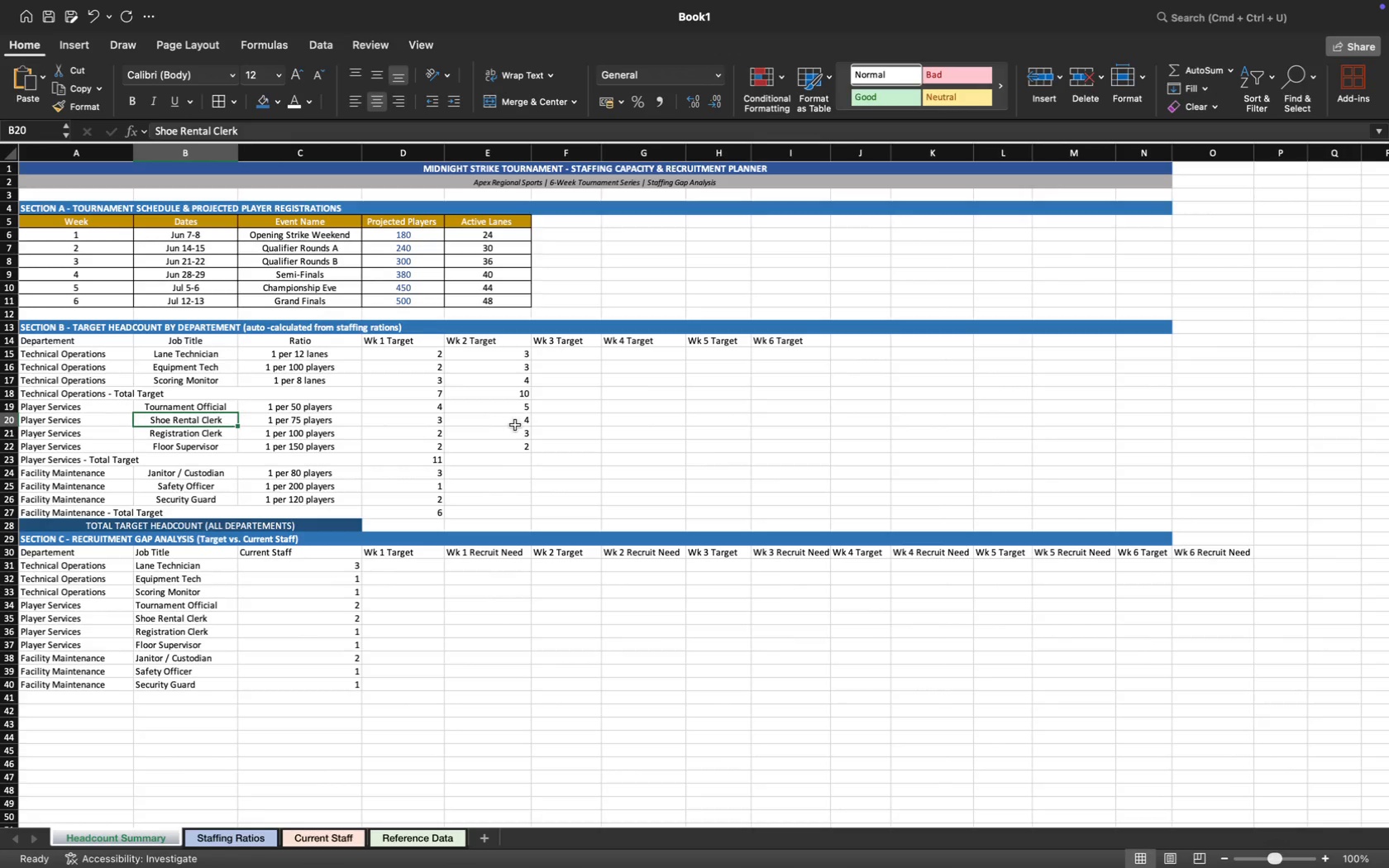 
left_click([517, 493])
 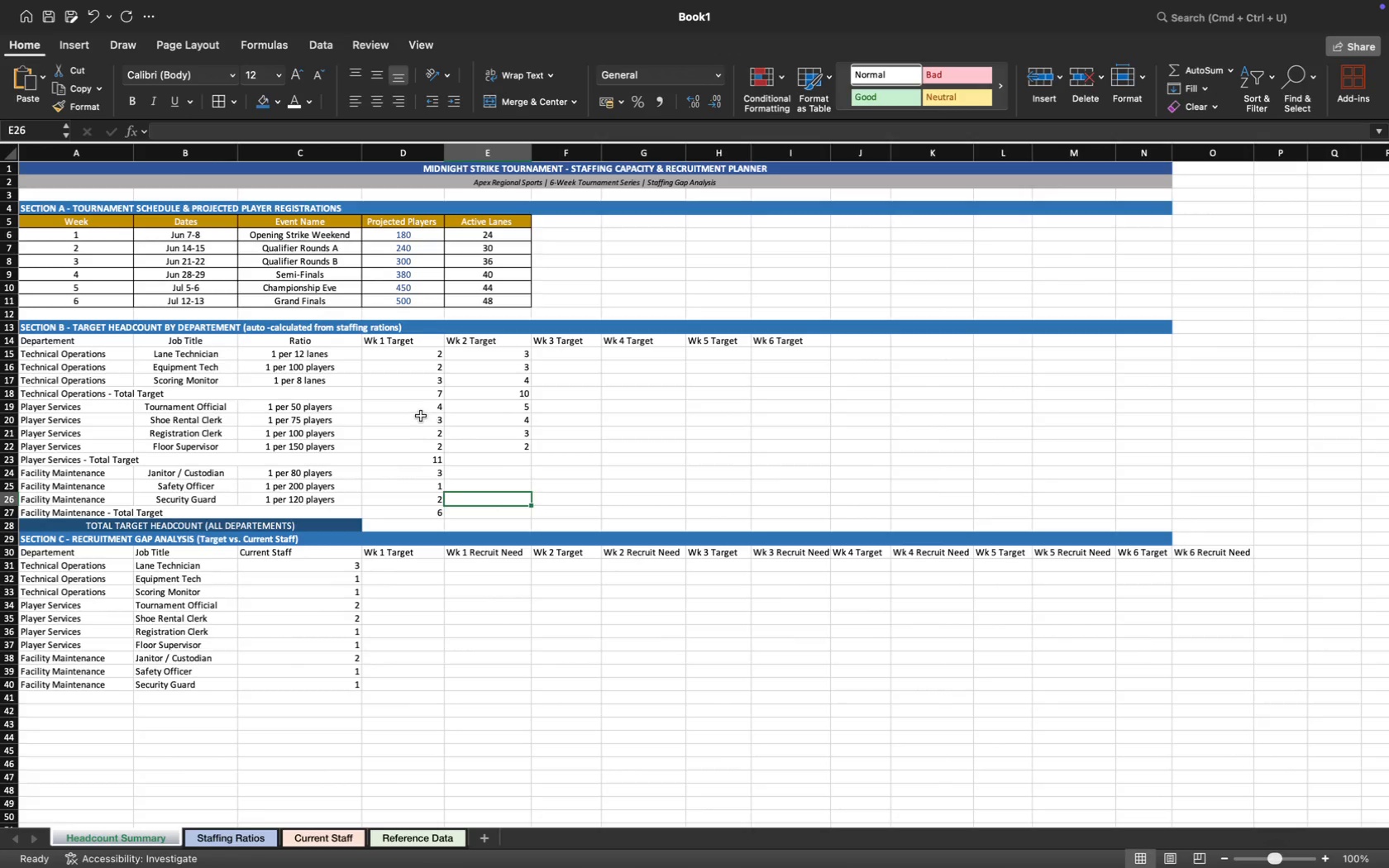 
left_click([423, 413])
 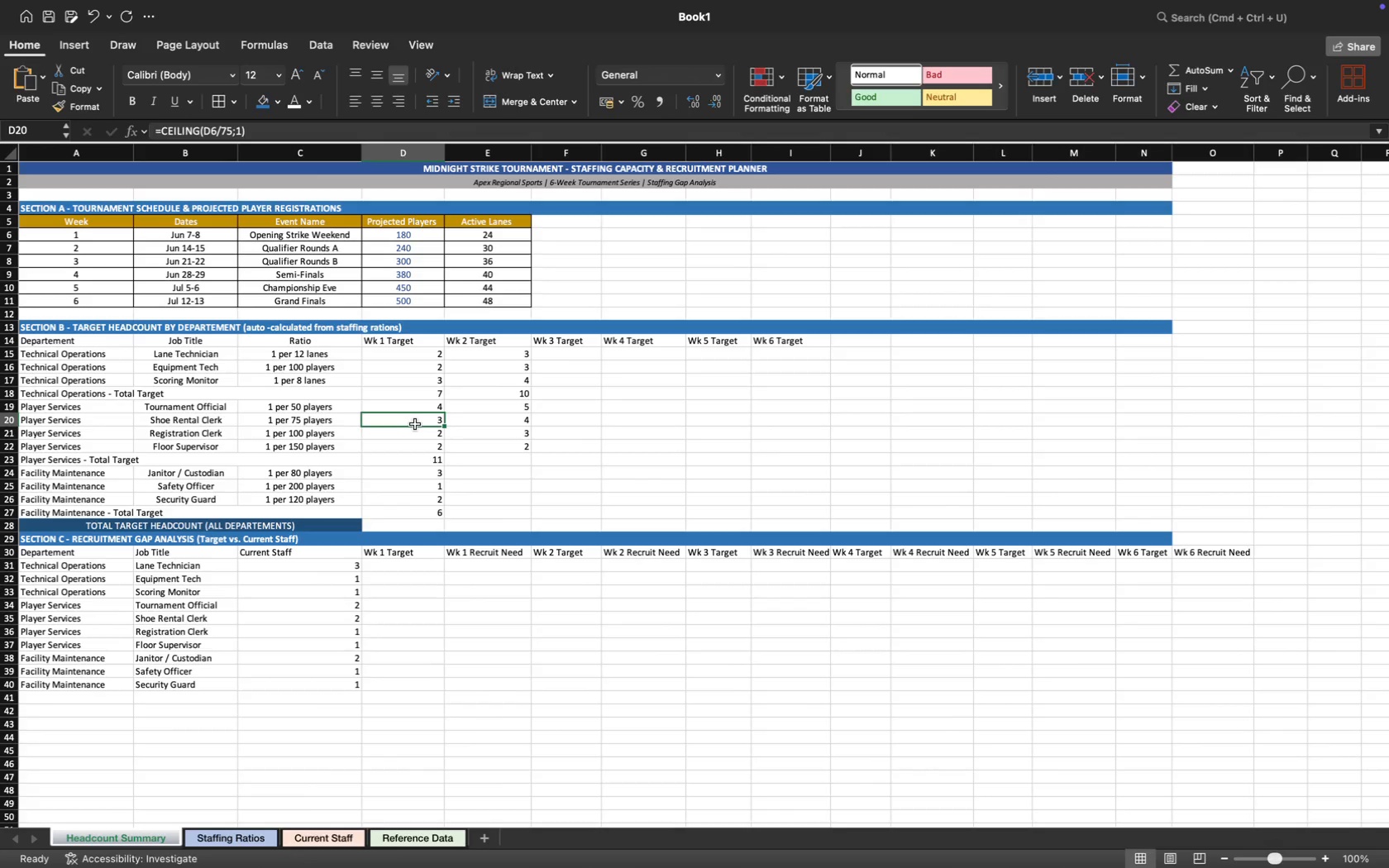 
left_click([499, 421])
 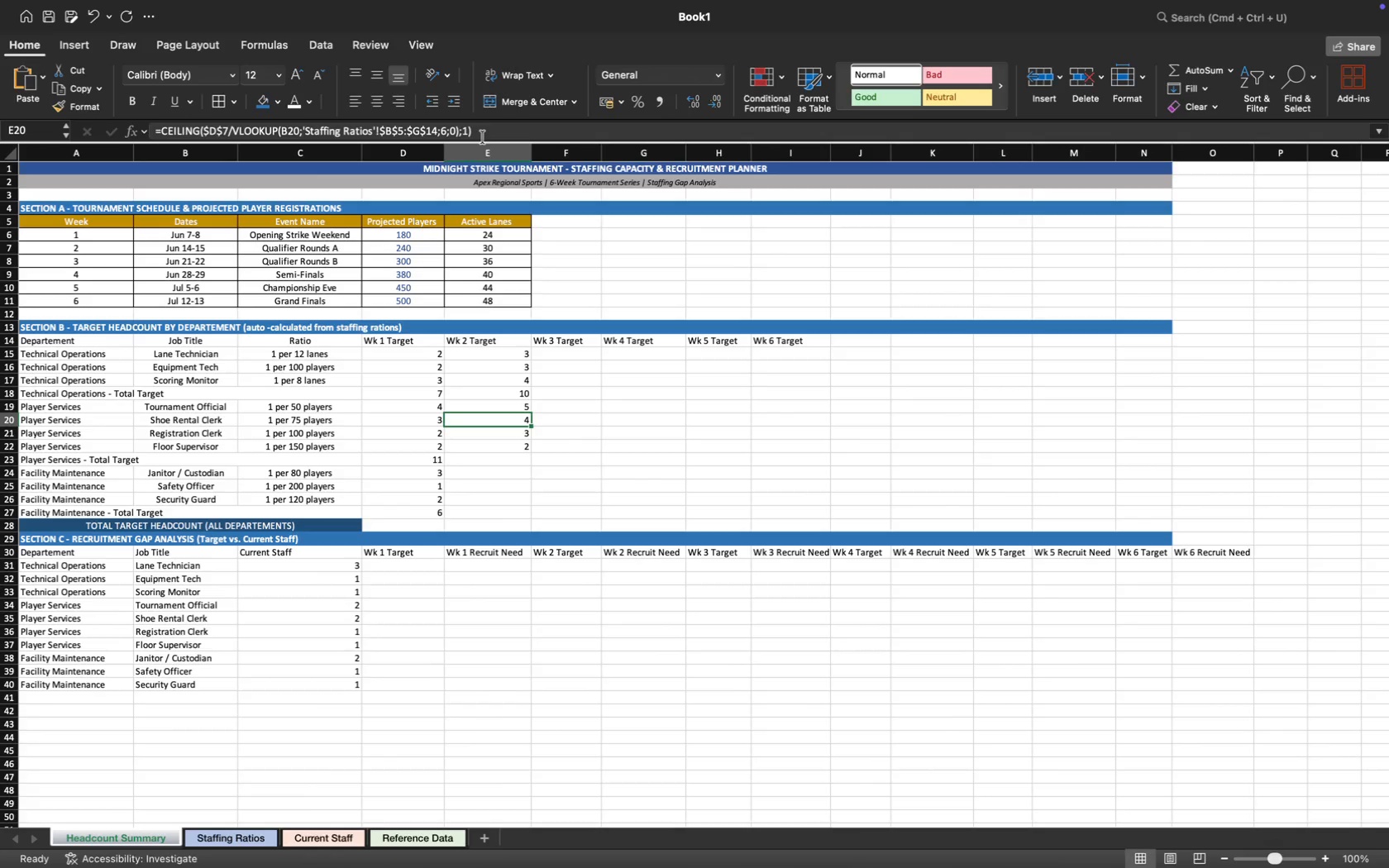 
left_click_drag(start_coordinate=[487, 127], to_coordinate=[111, 115])
 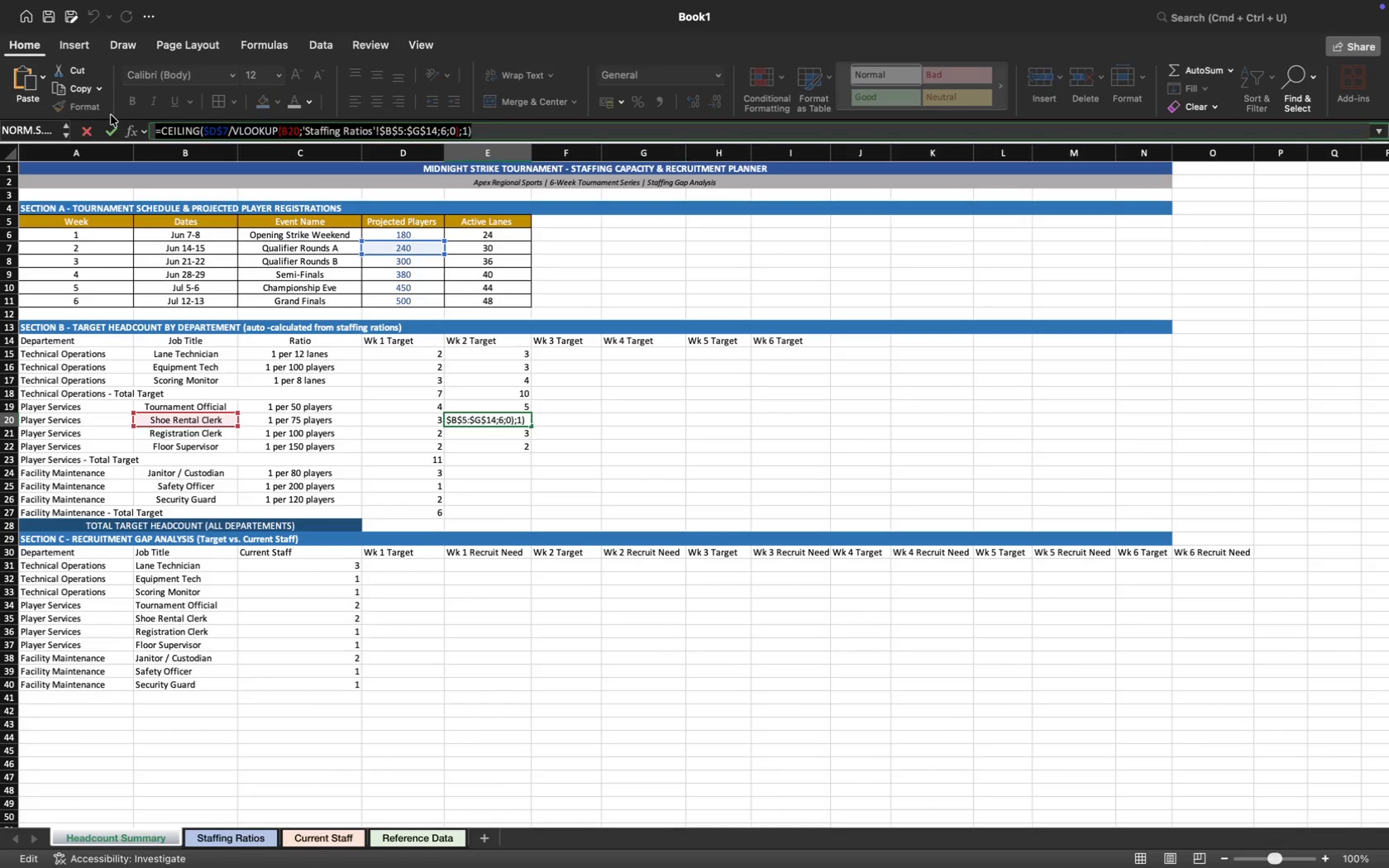 
key(Meta+CommandLeft)
 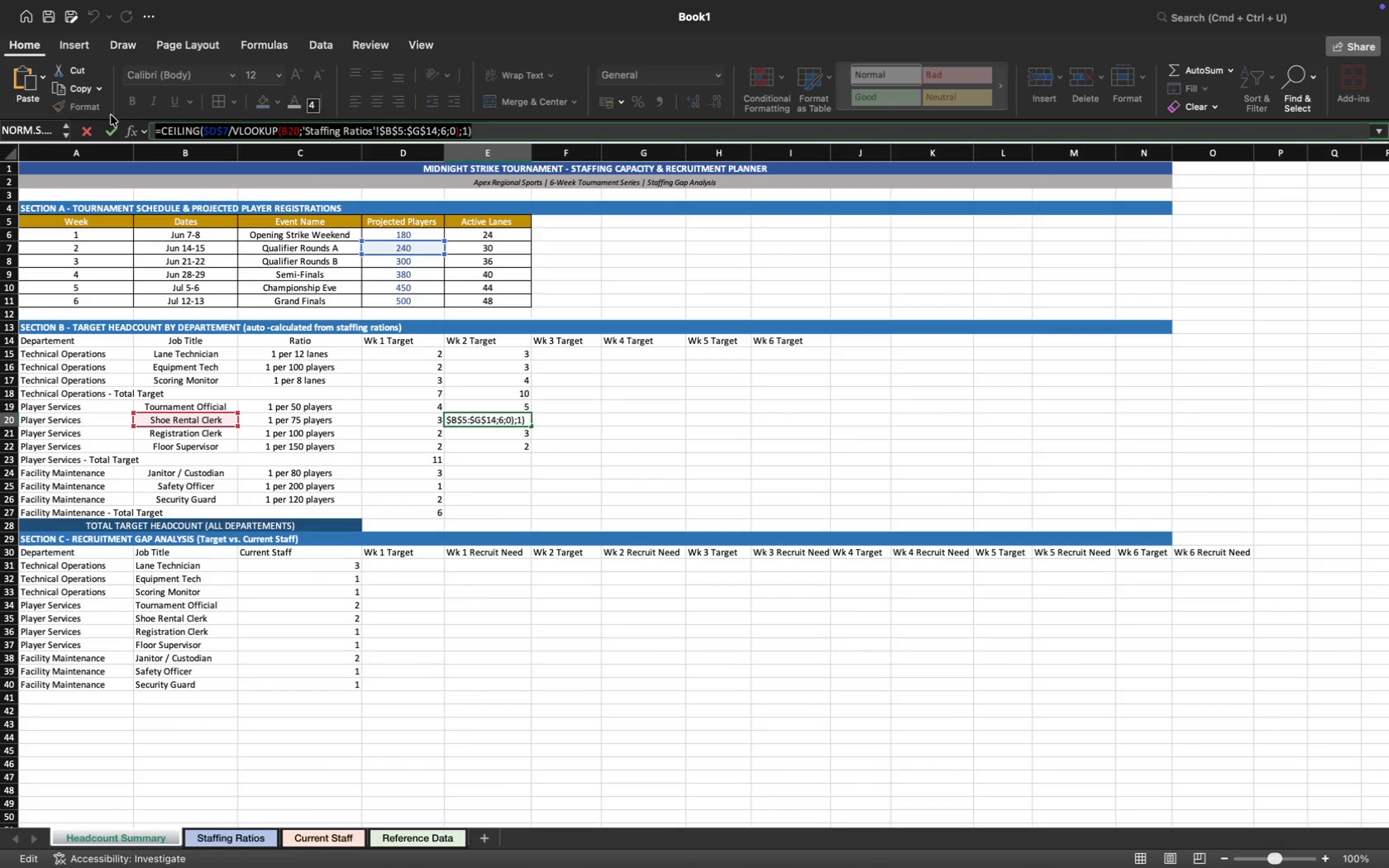 
key(Meta+C)
 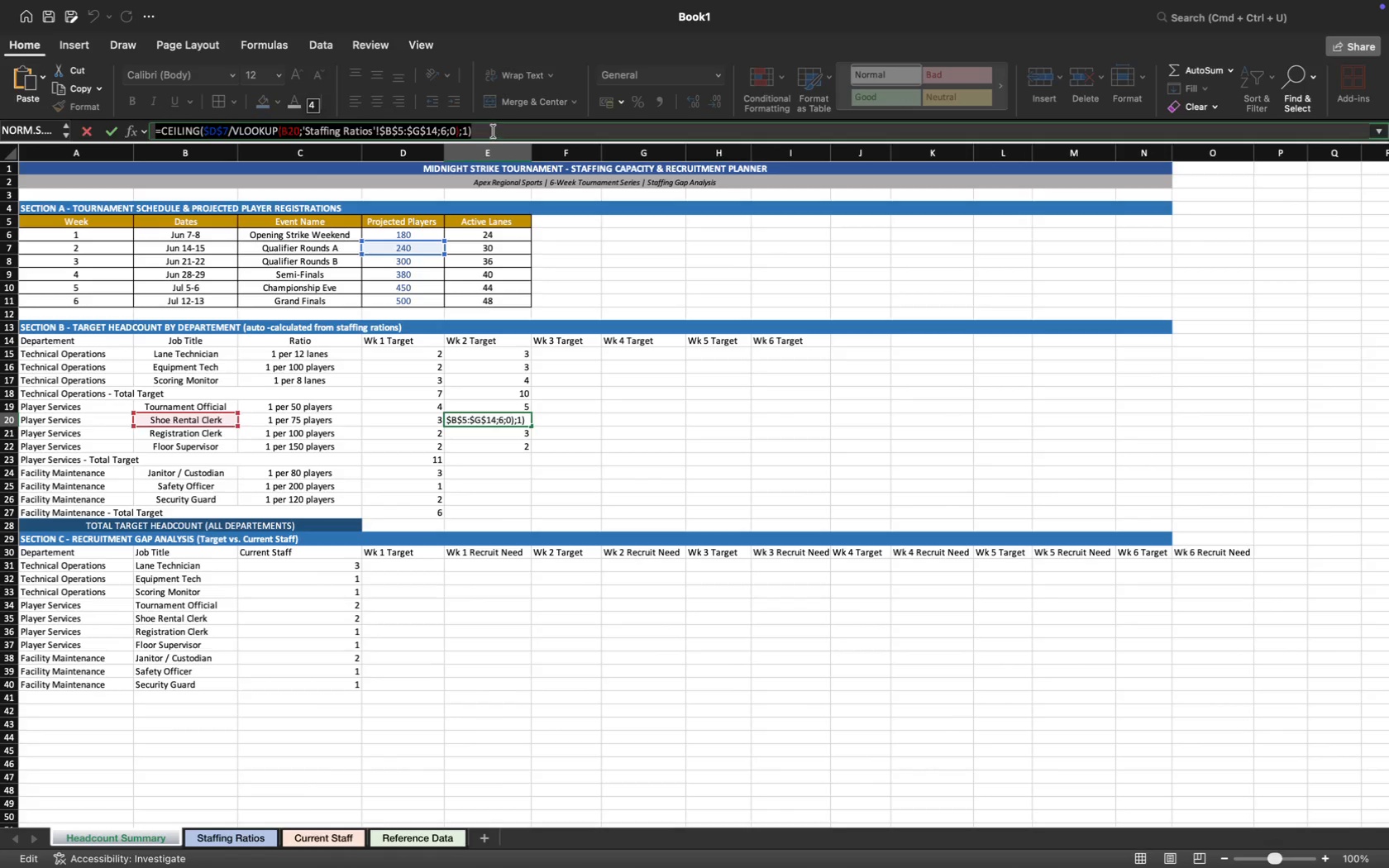 
left_click([494, 128])
 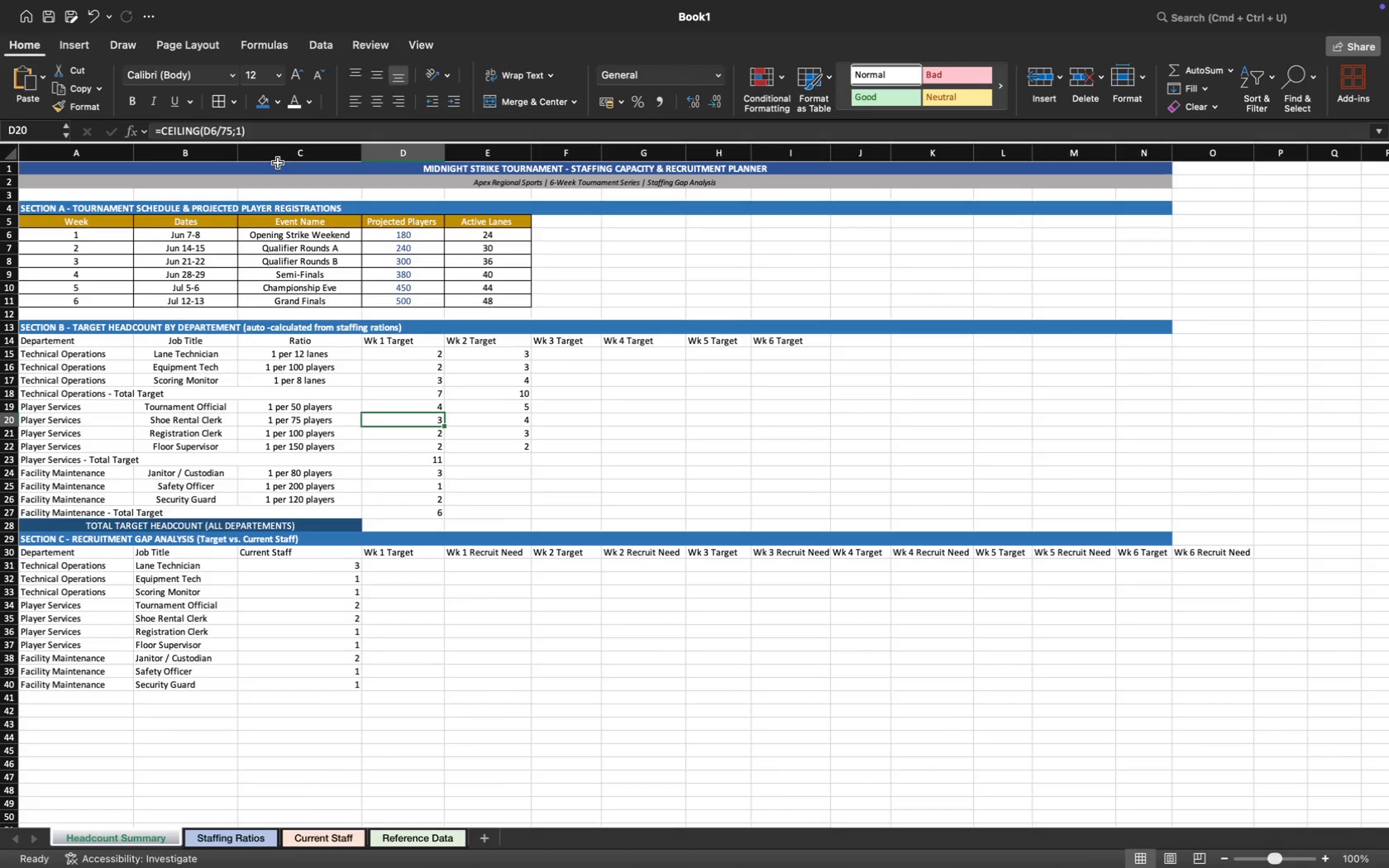 
left_click_drag(start_coordinate=[271, 126], to_coordinate=[131, 130])
 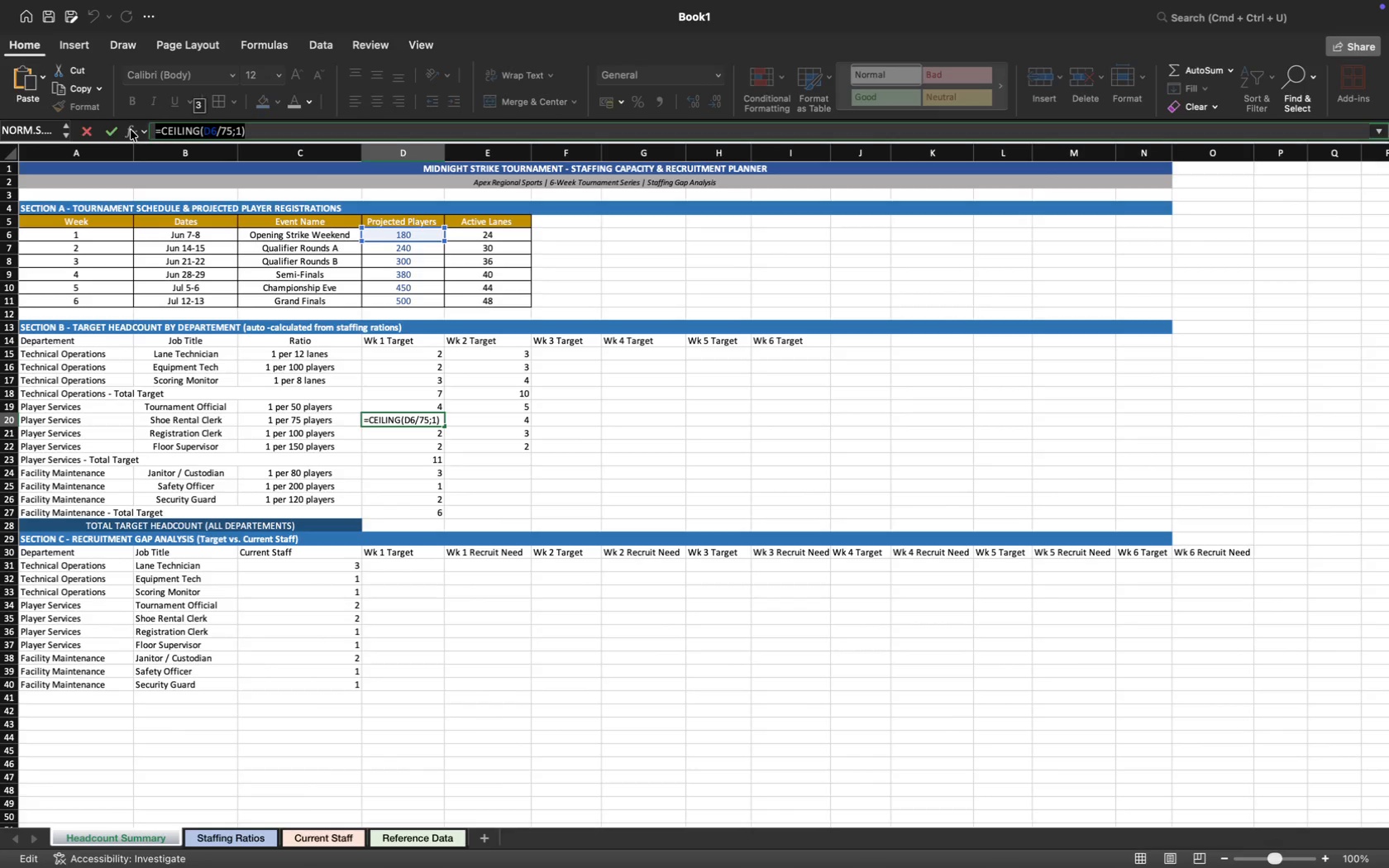 
key(Meta+CommandLeft)
 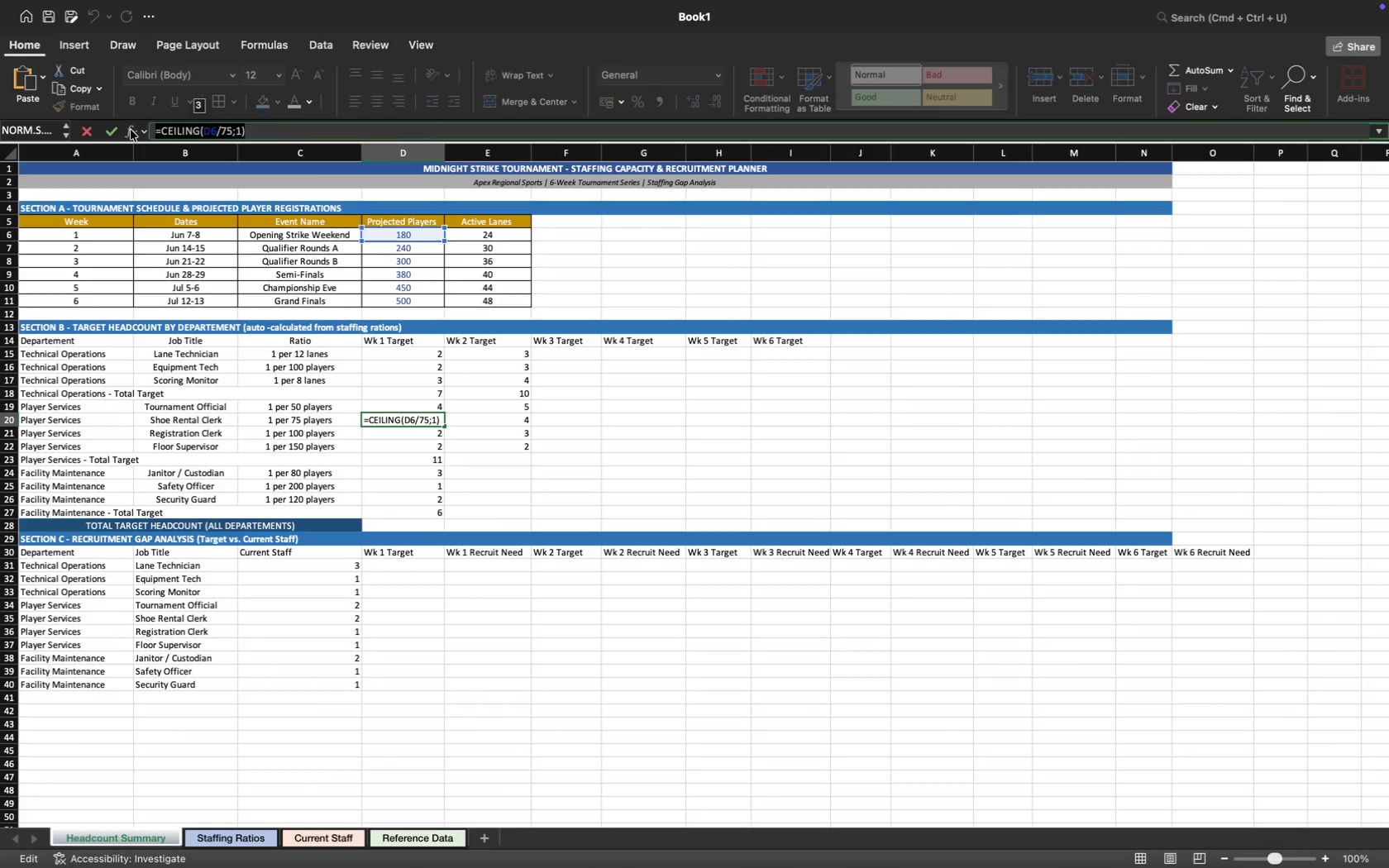 
key(Meta+V)
 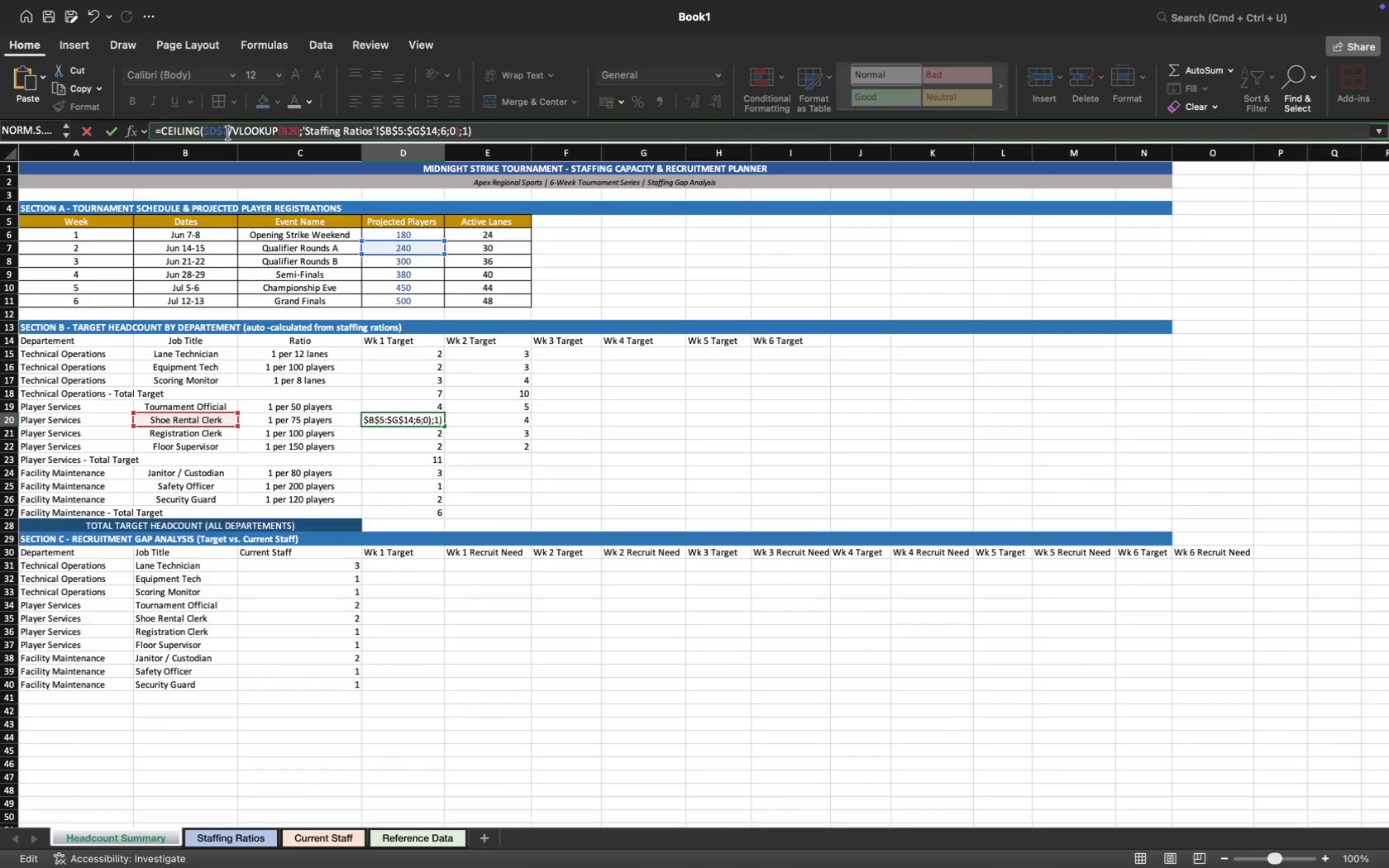 
key(Backspace)
 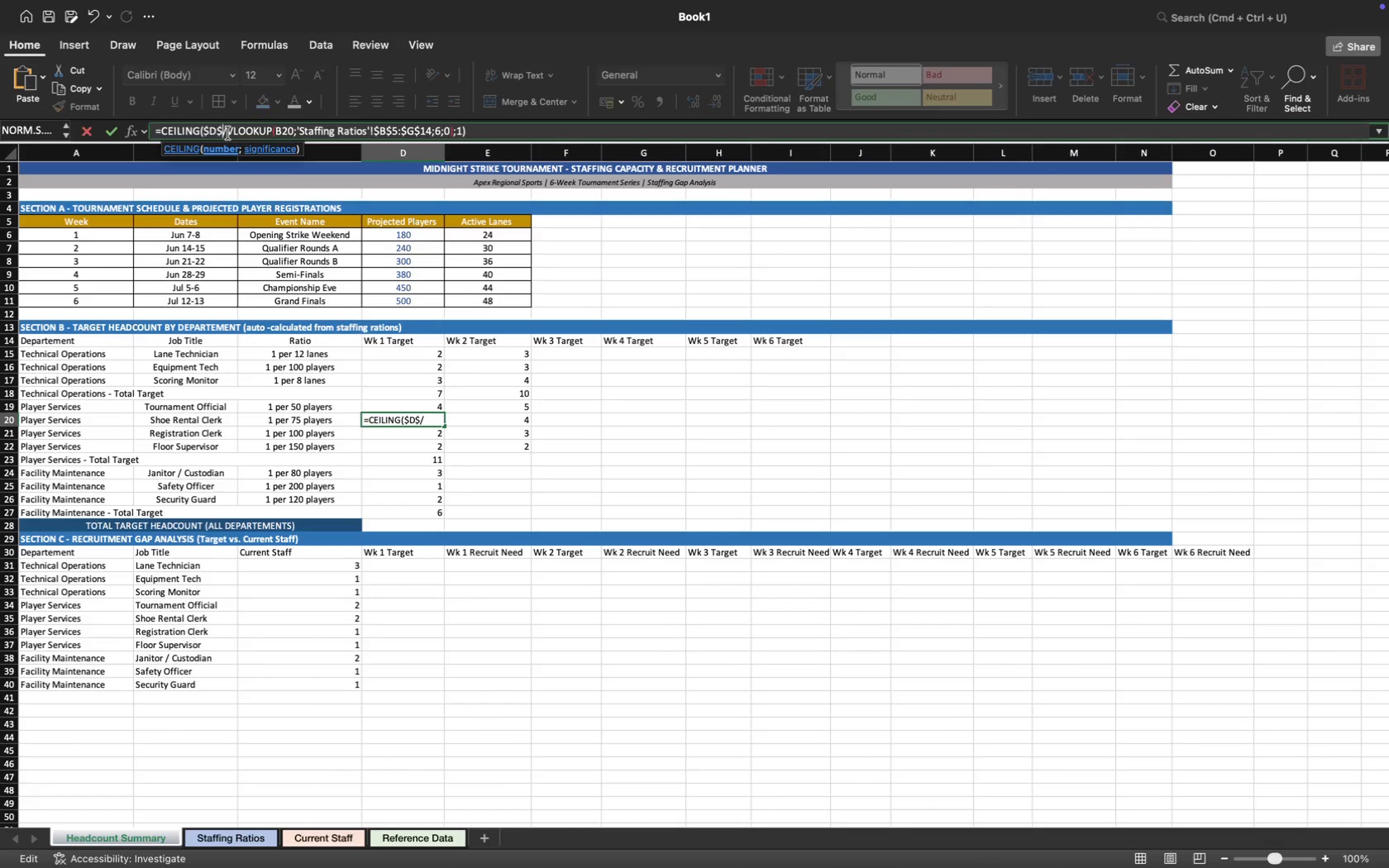 
key(6)
 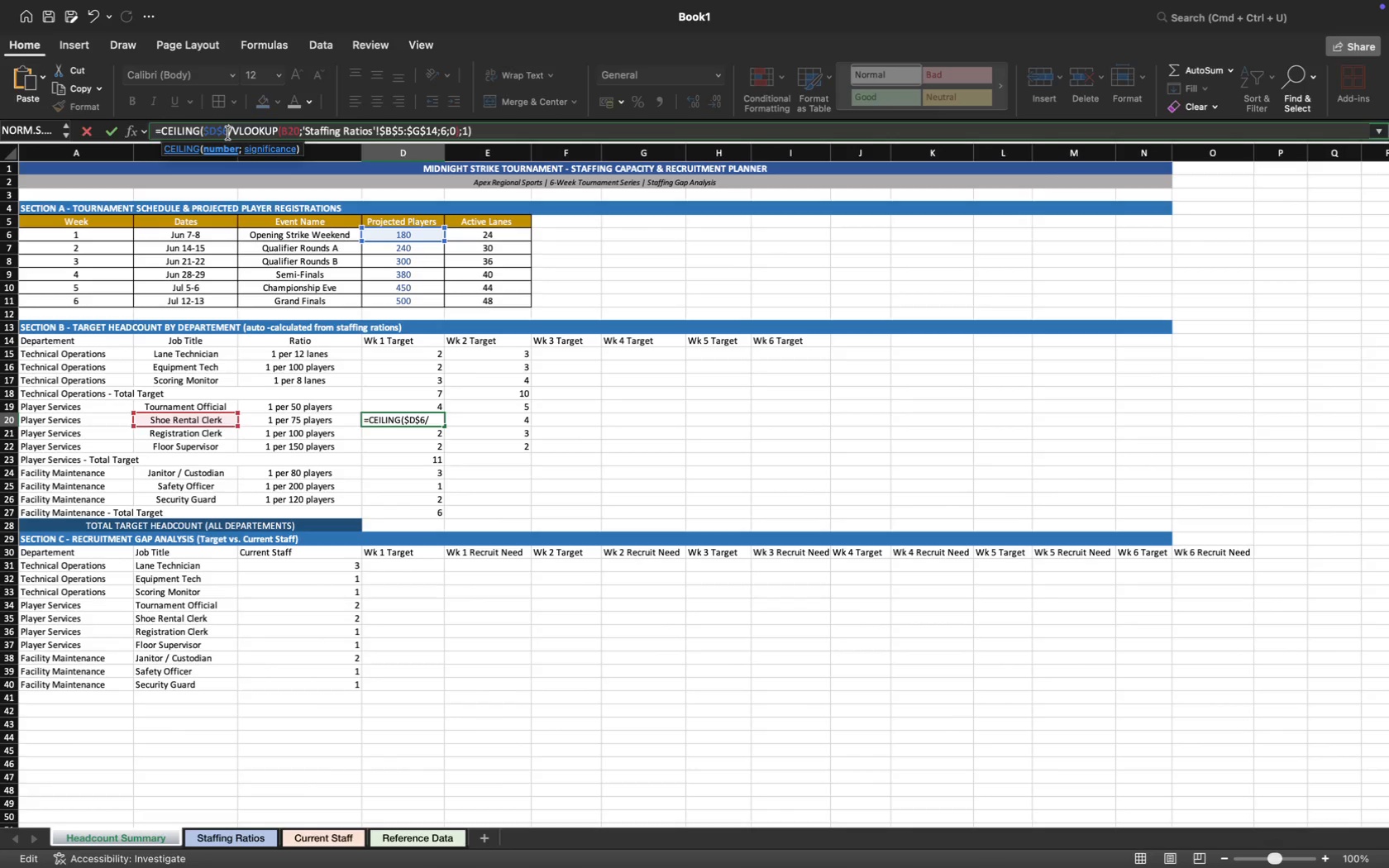 
key(Enter)
 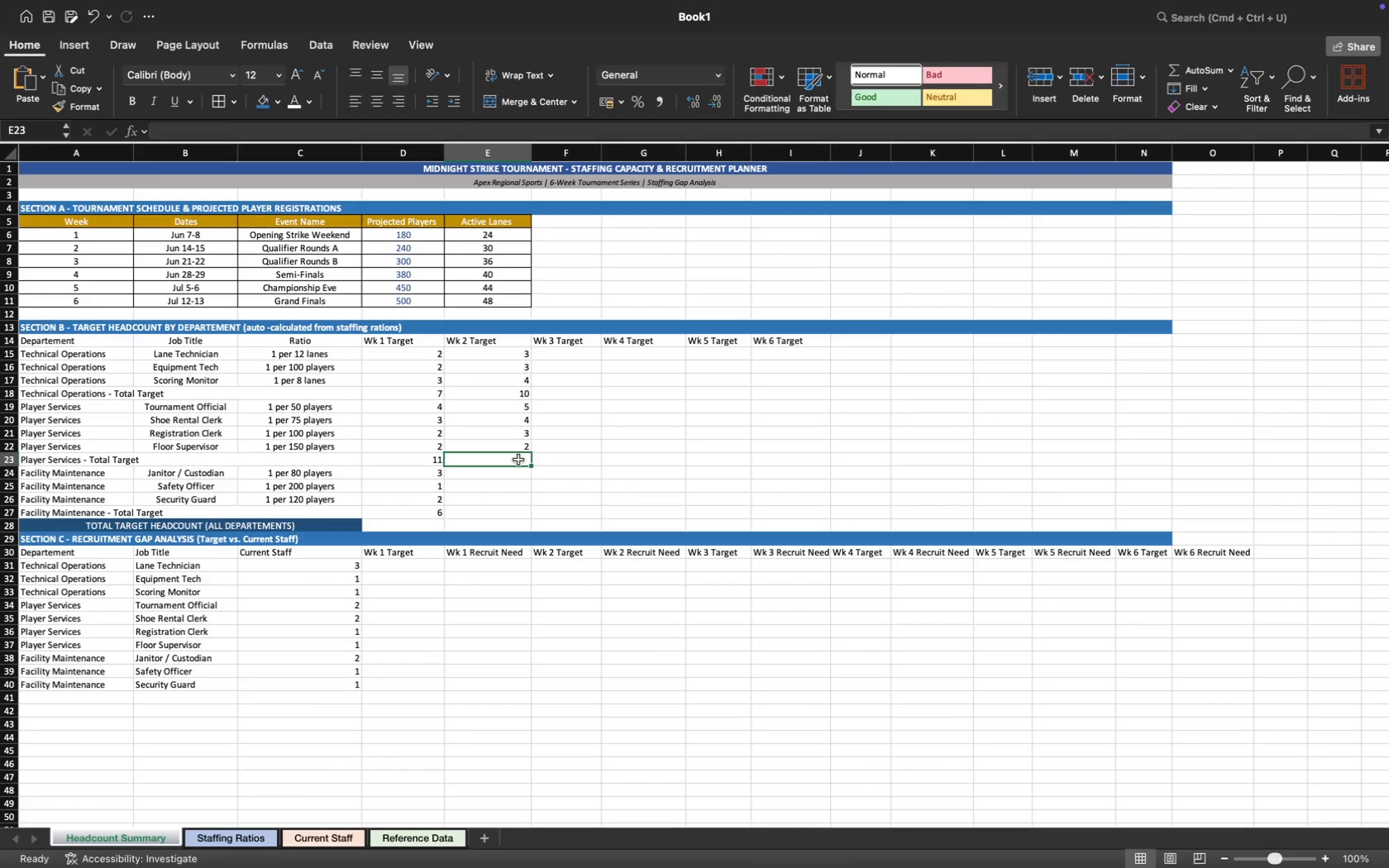 
key(Equal)
 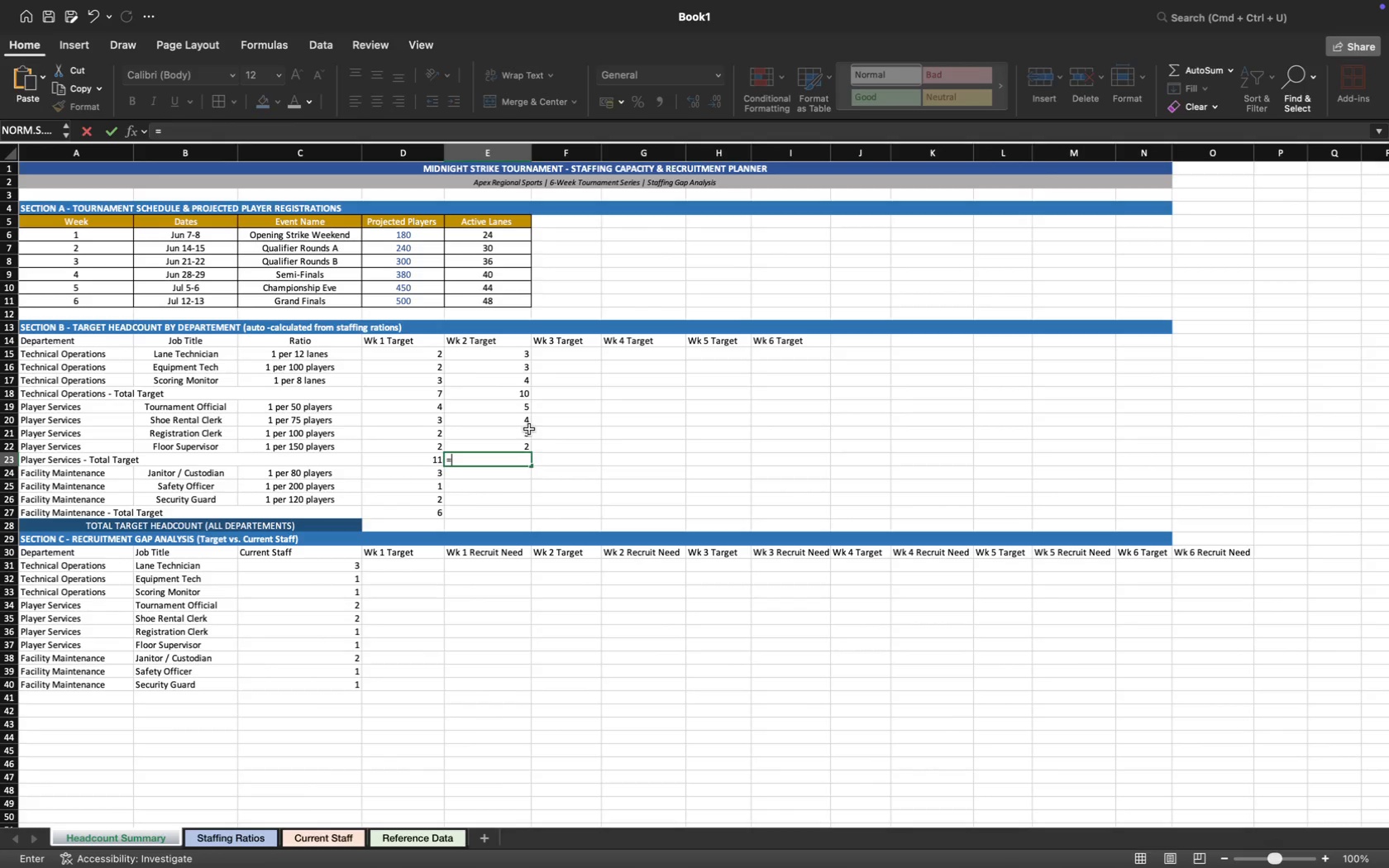 
key(S)
 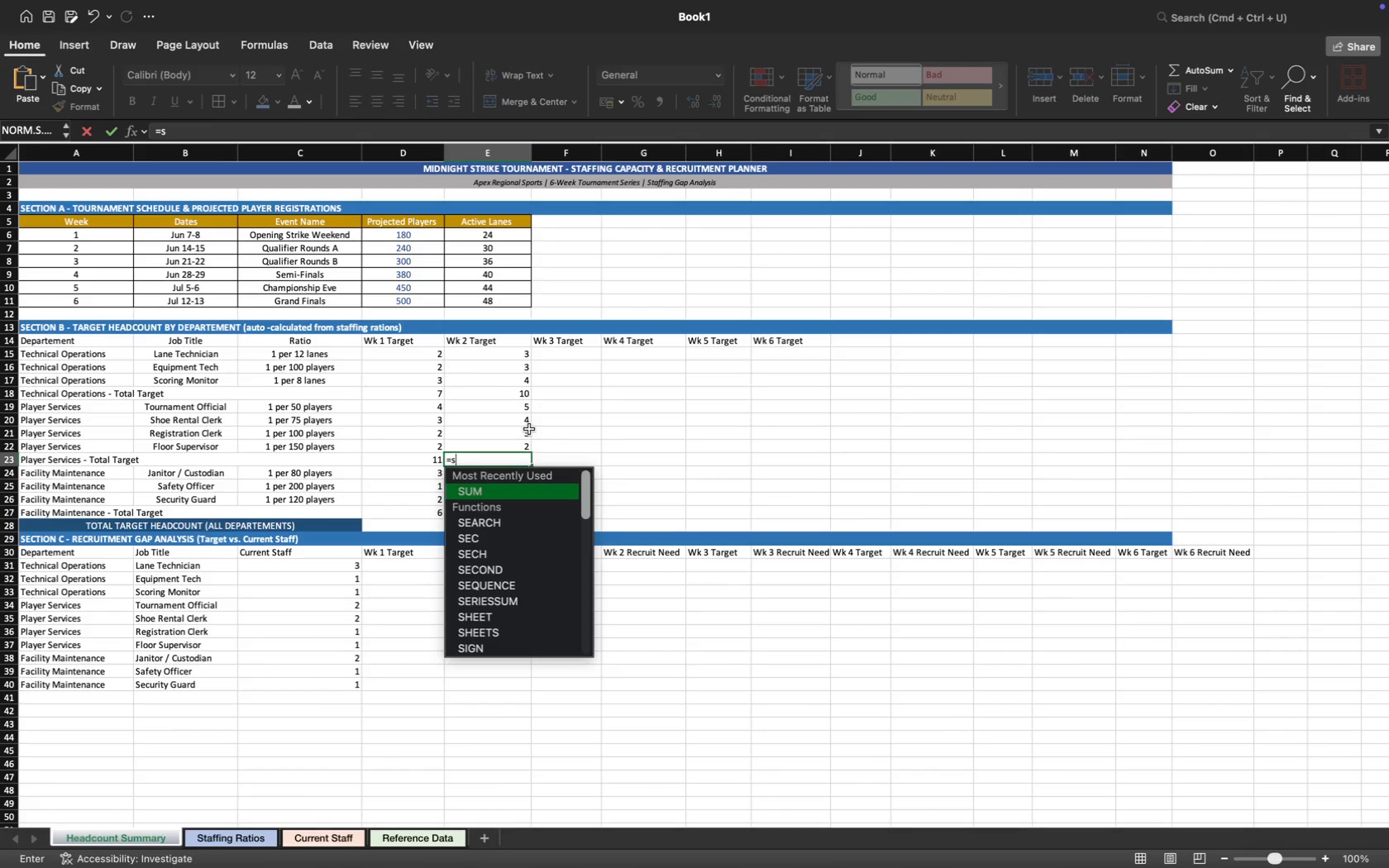 
key(Tab)
 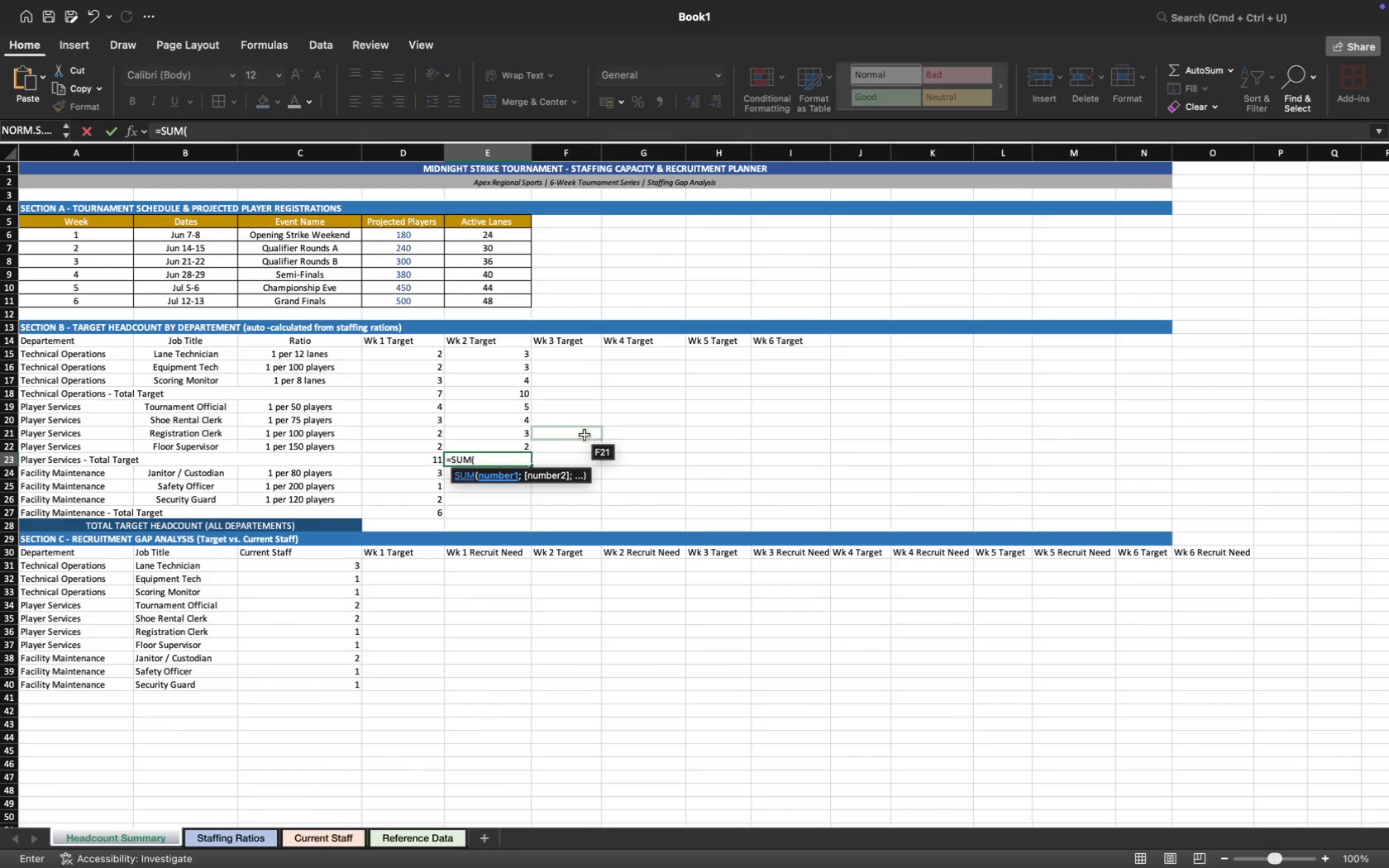 
left_click_drag(start_coordinate=[522, 405], to_coordinate=[523, 441])
 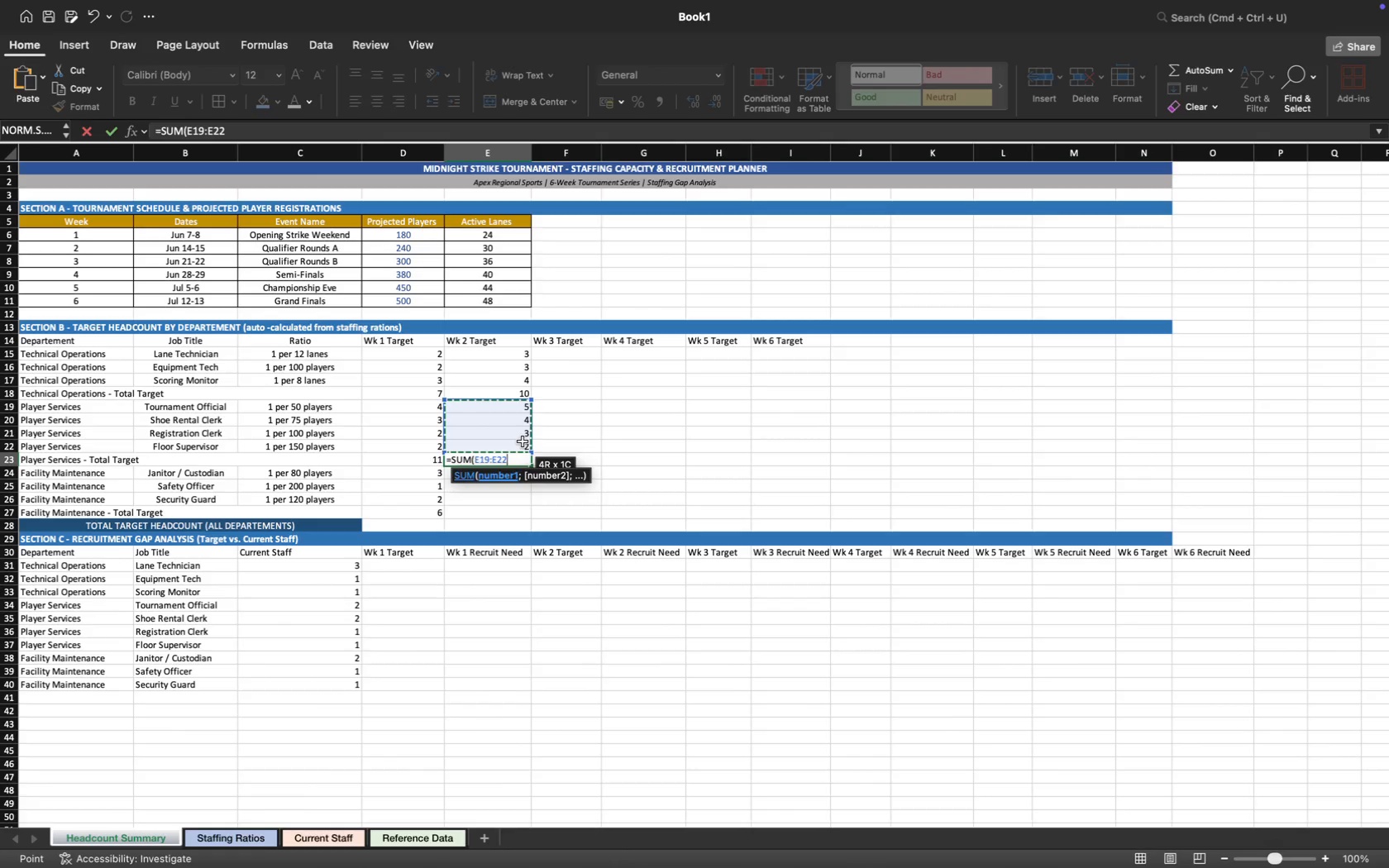 
key(Enter)
 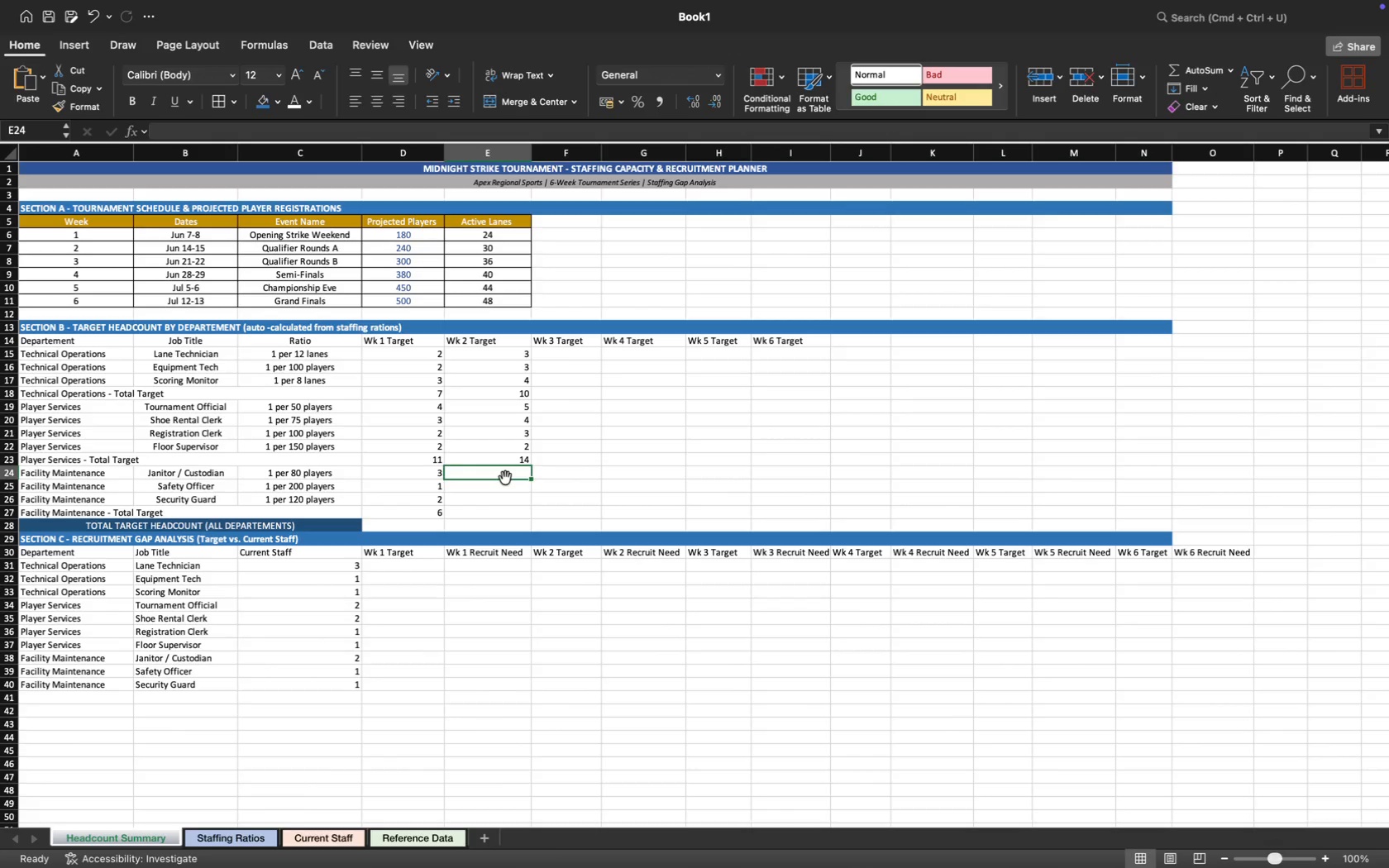 
key(Equal)
 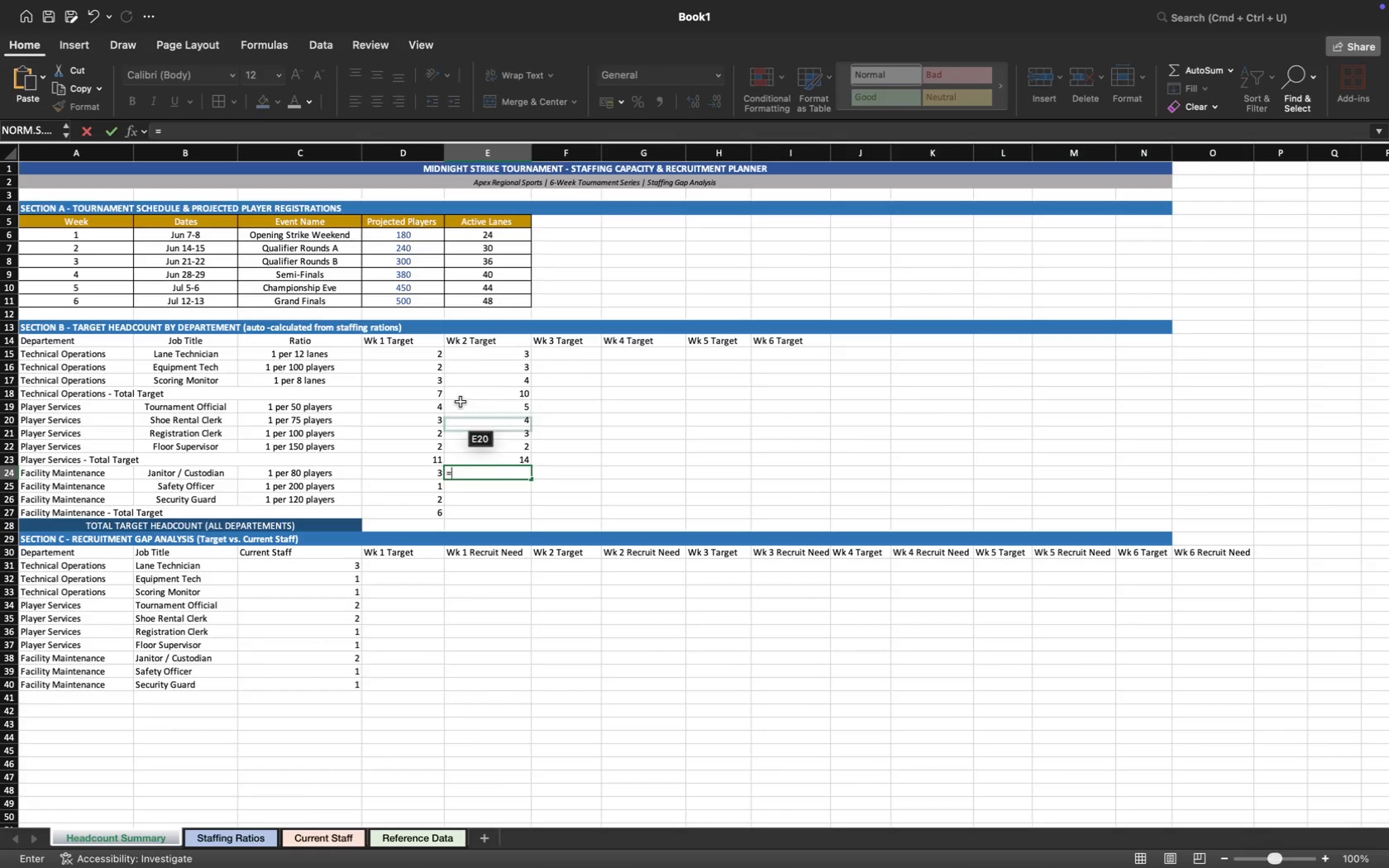 
wait(5.02)
 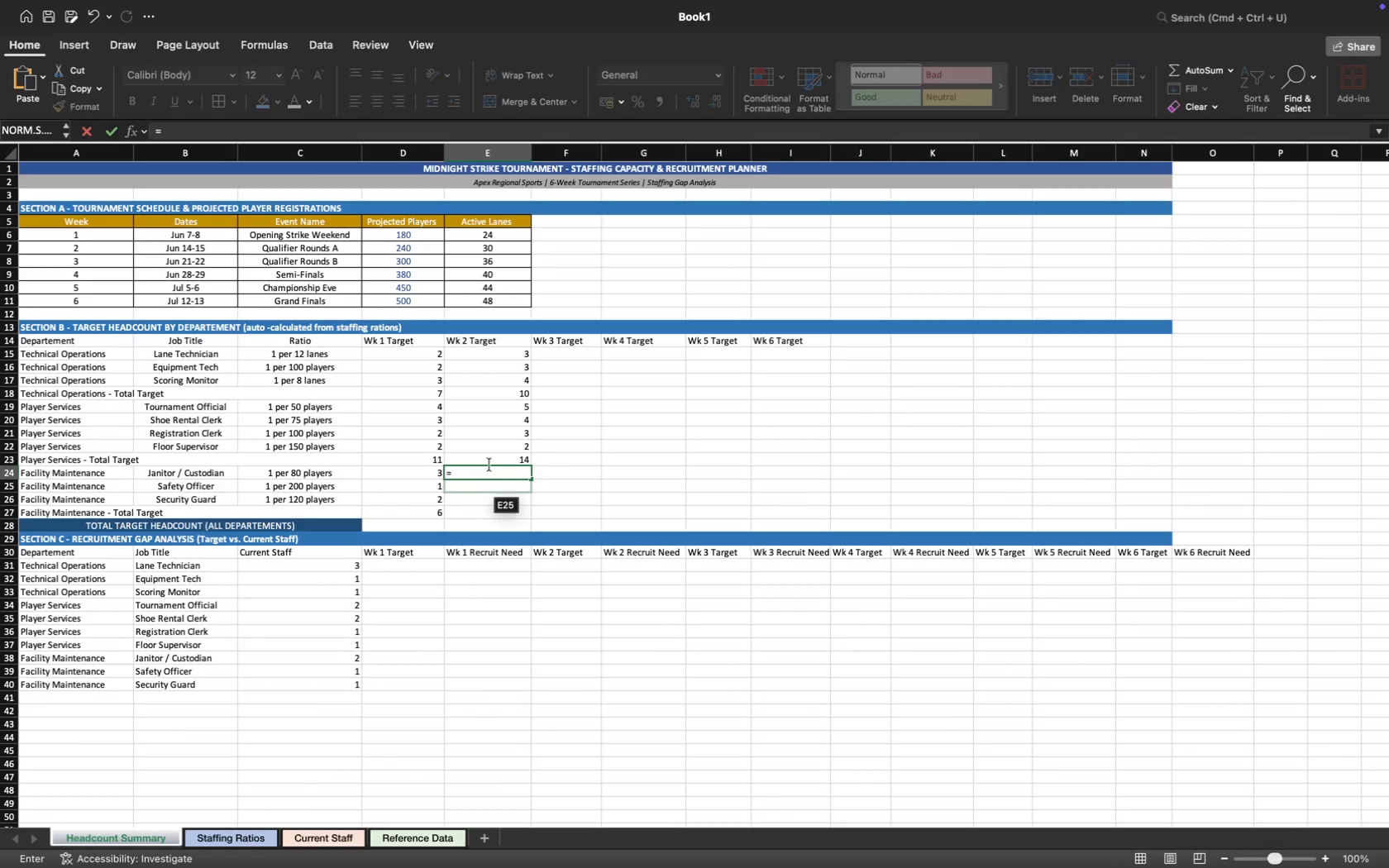 
left_click([242, 128])
 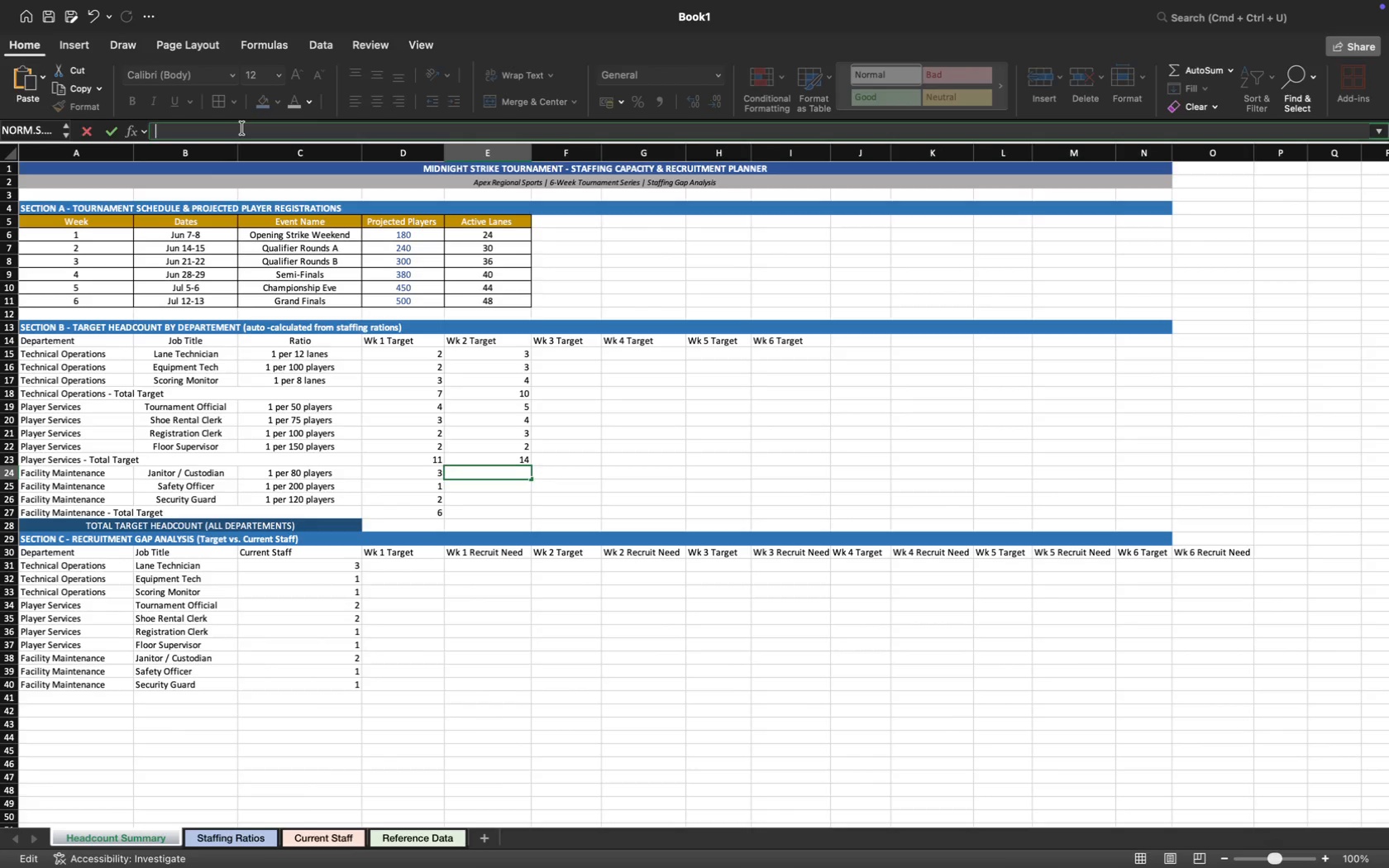 
key(Backspace)
 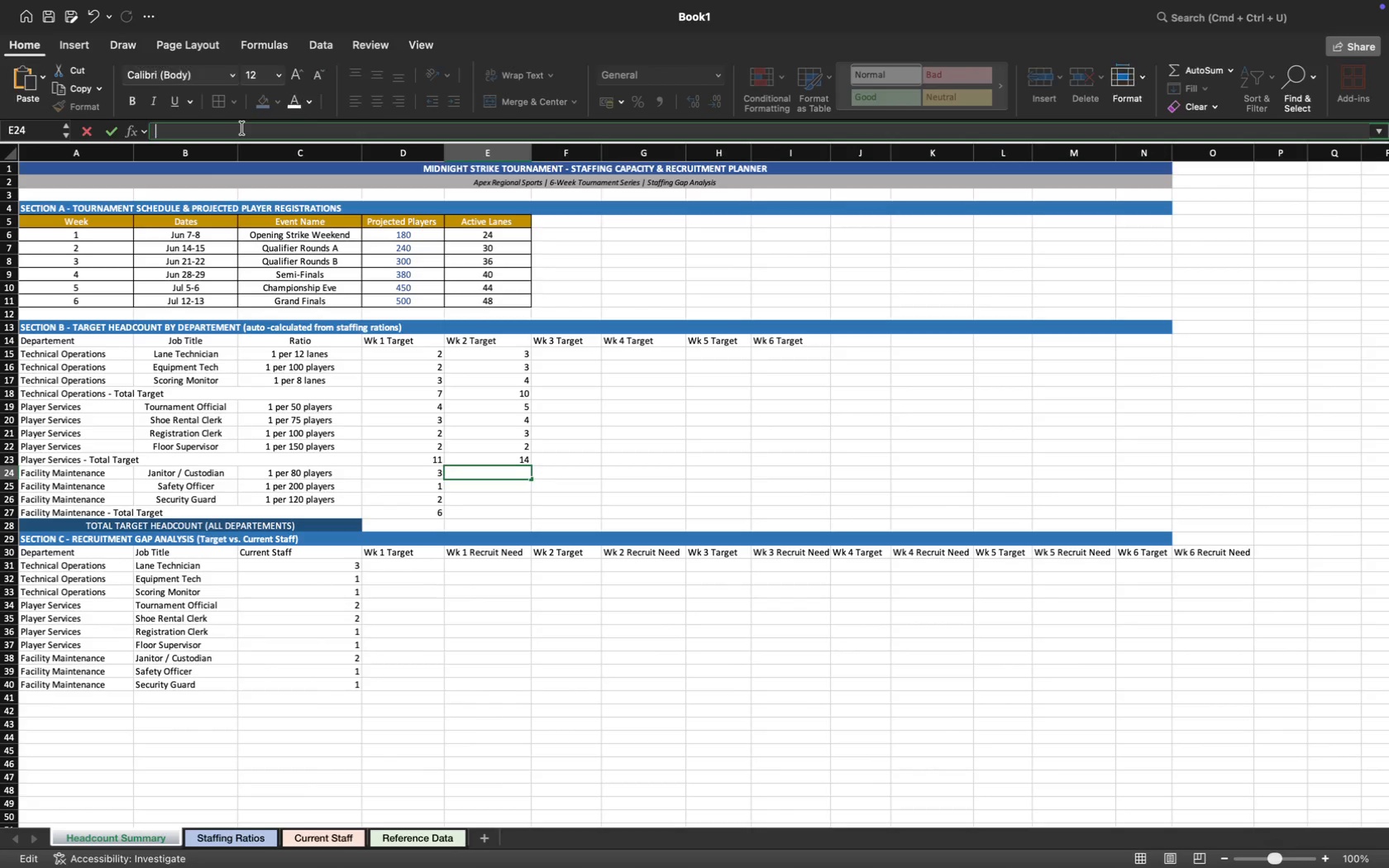 
key(Meta+CommandLeft)
 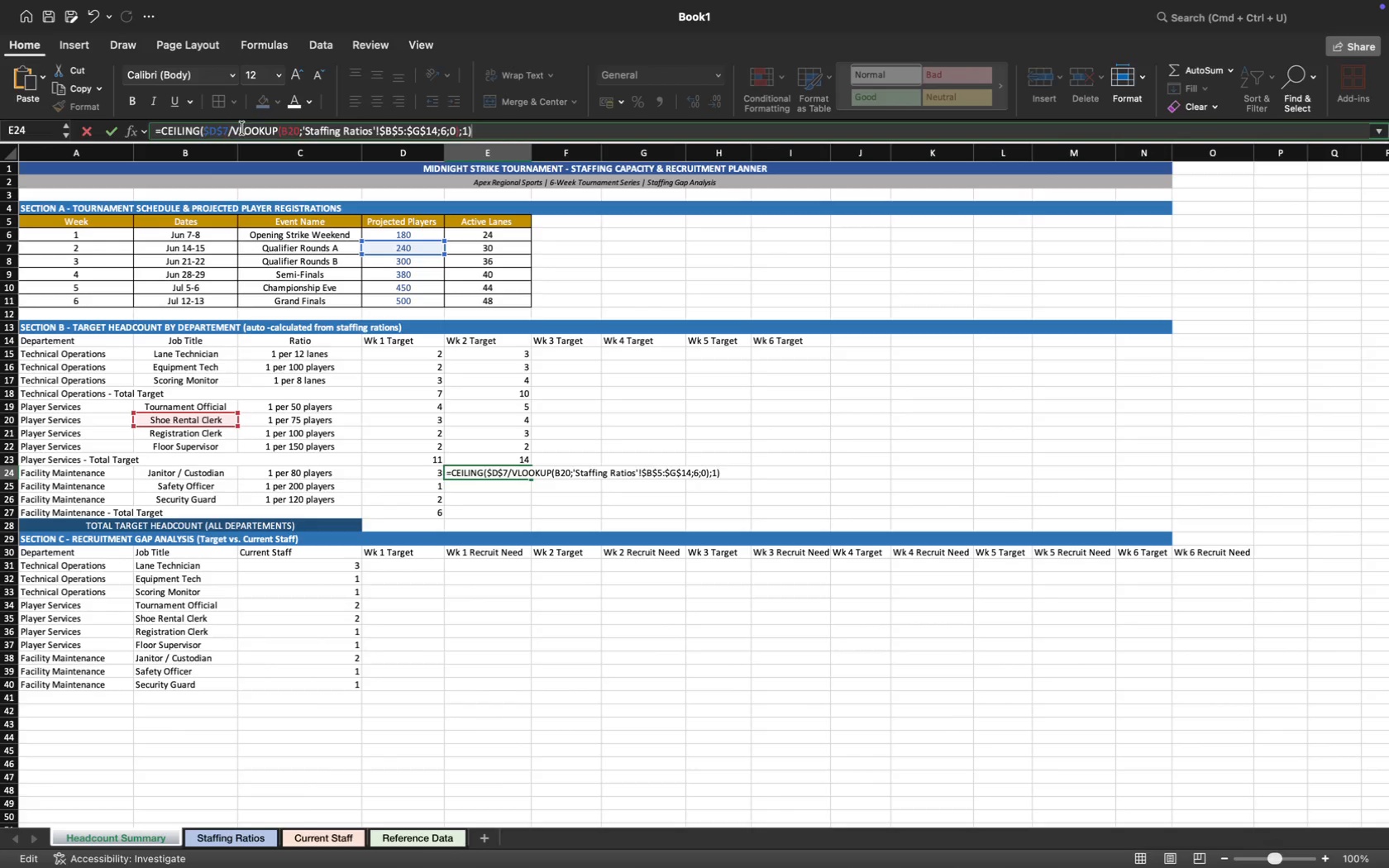 
key(Meta+V)
 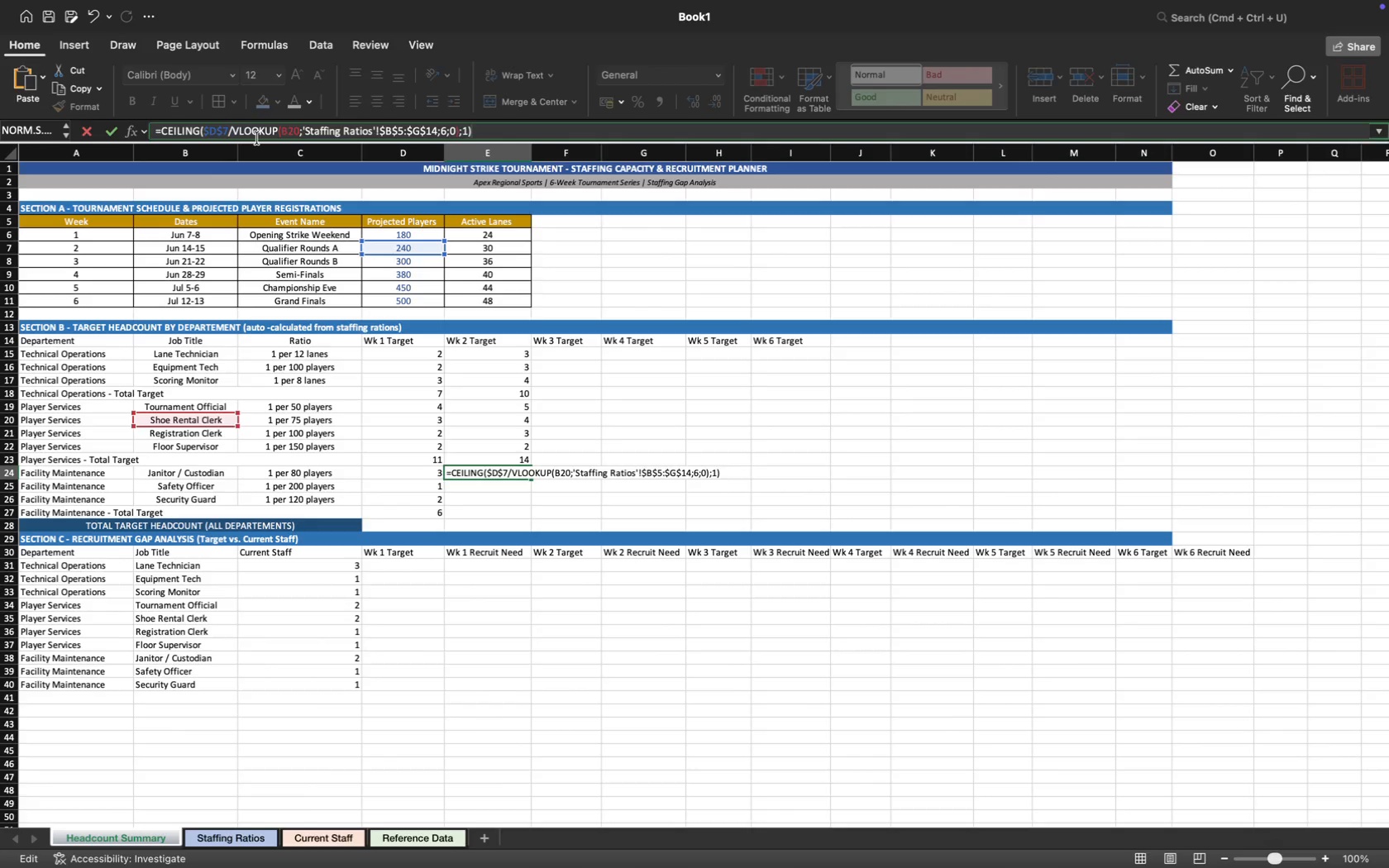 
wait(8.73)
 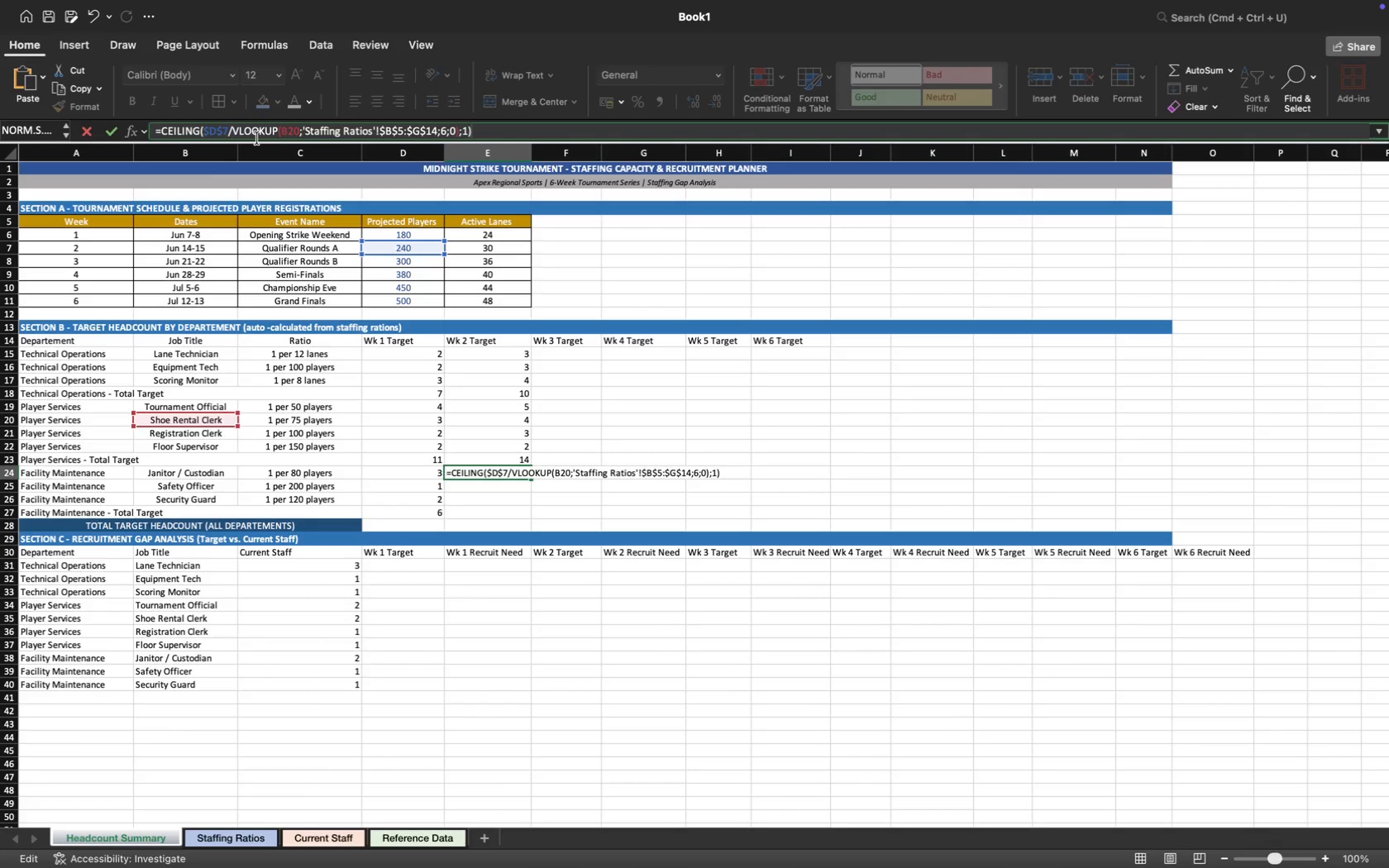 
key(Enter)
 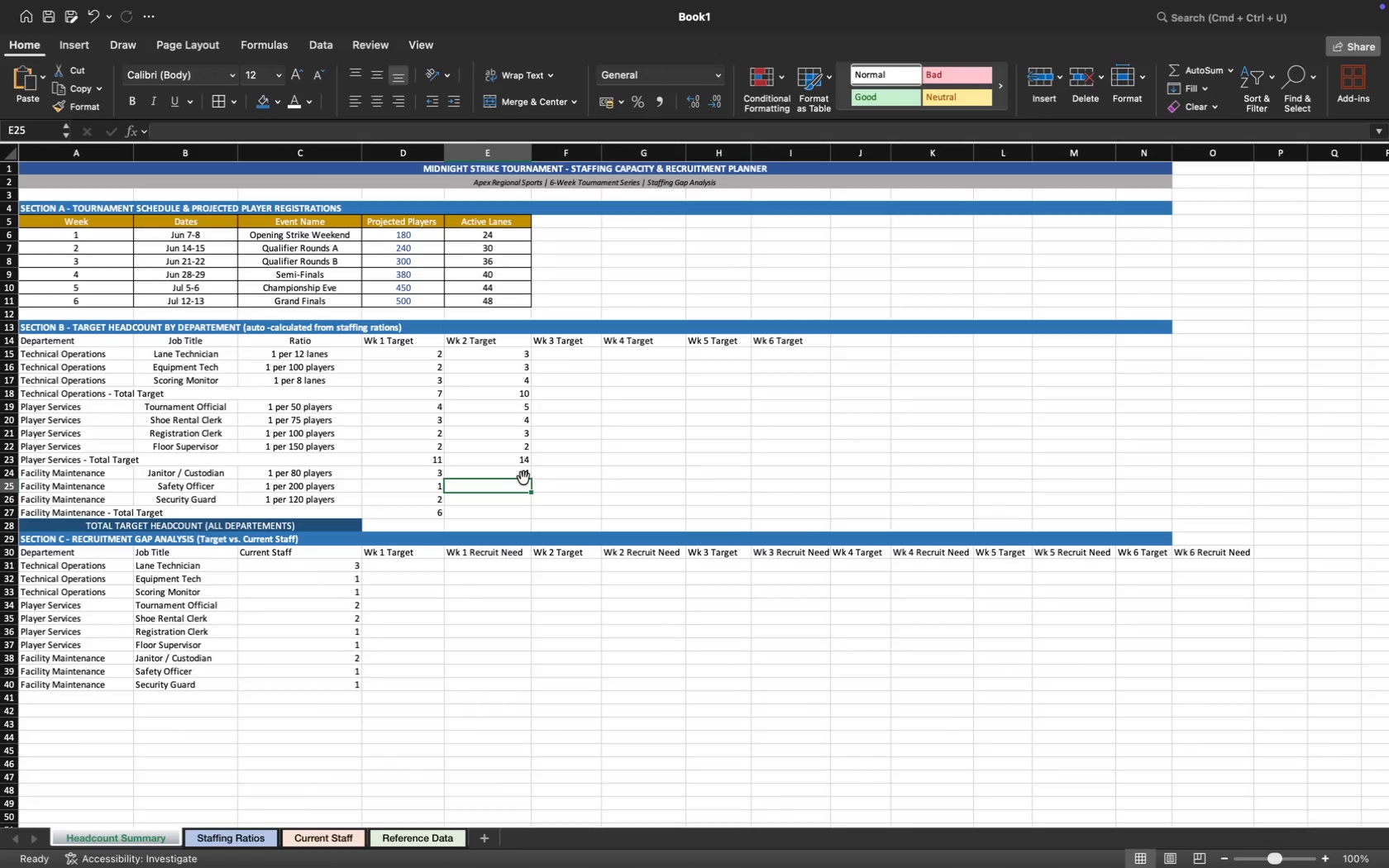 
left_click([503, 474])
 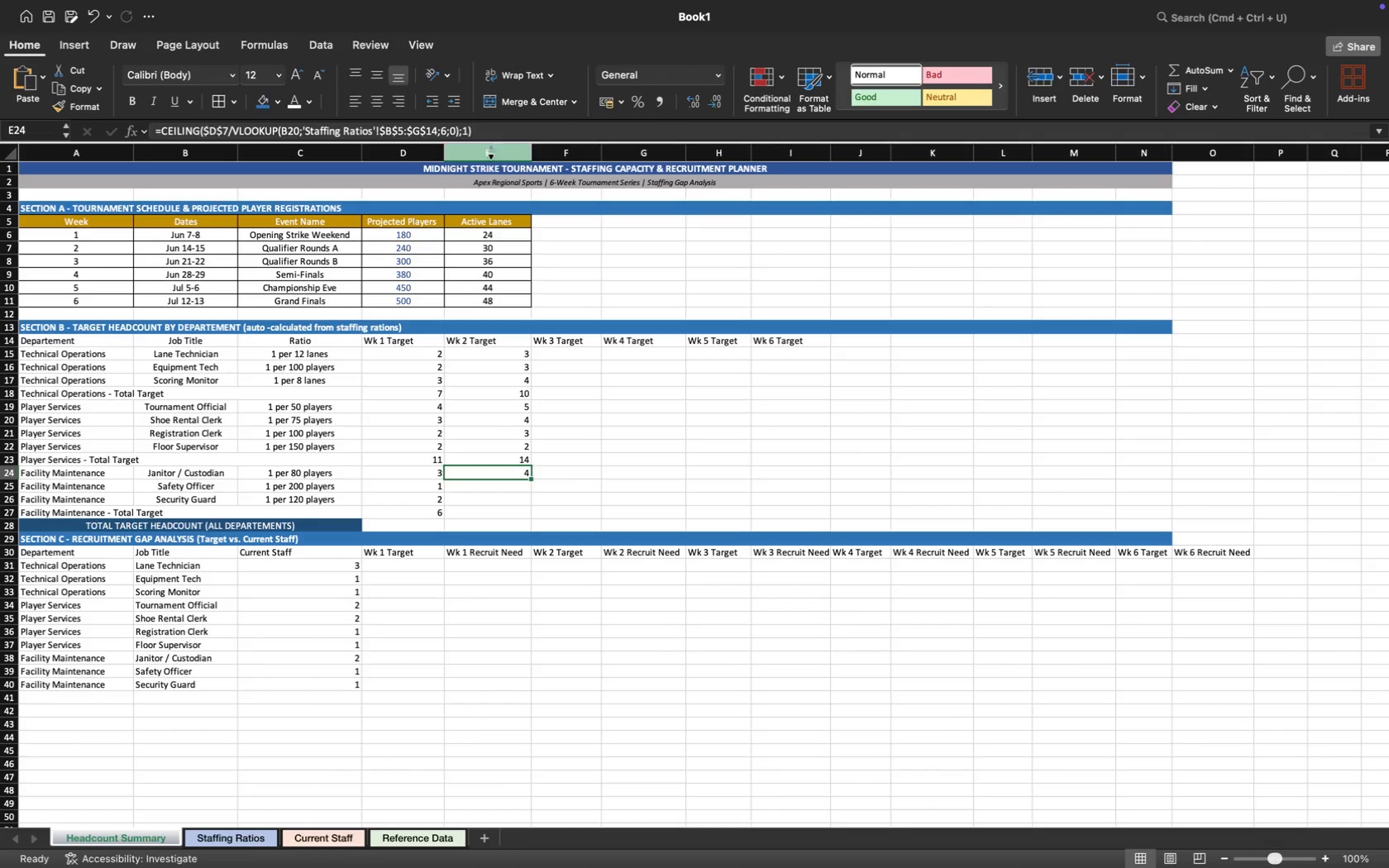 
wait(7.73)
 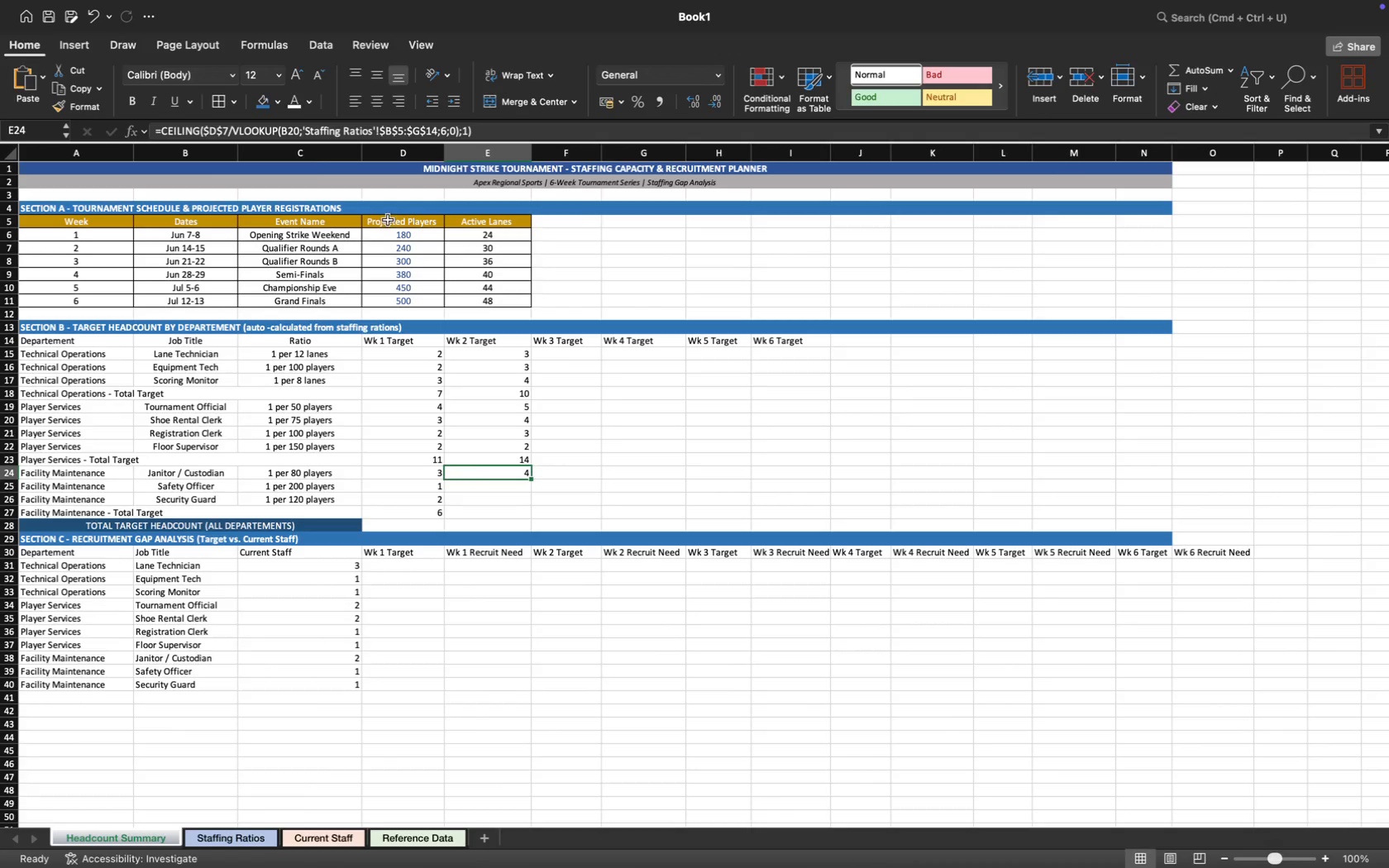 
left_click([514, 407])
 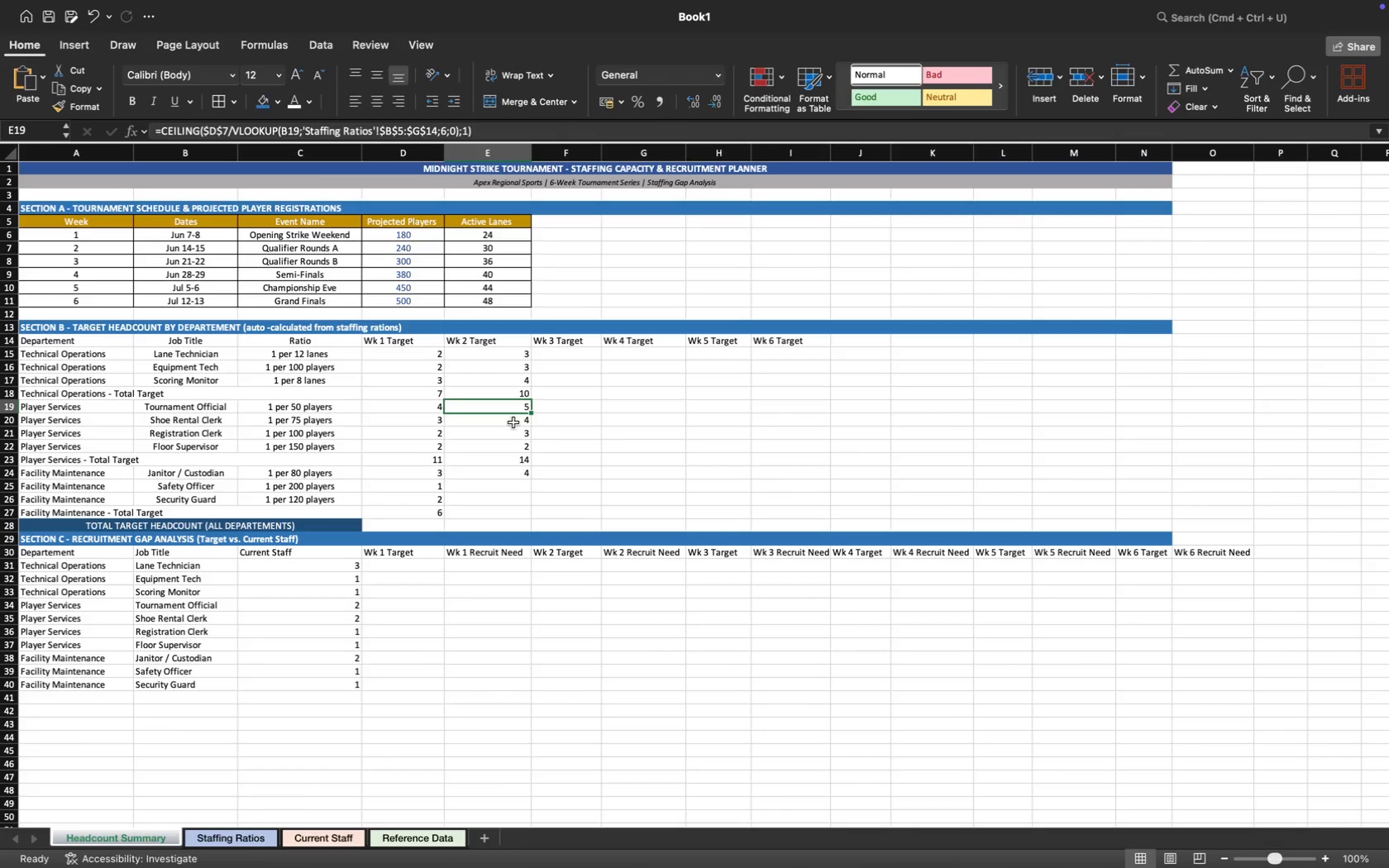 
left_click([513, 422])
 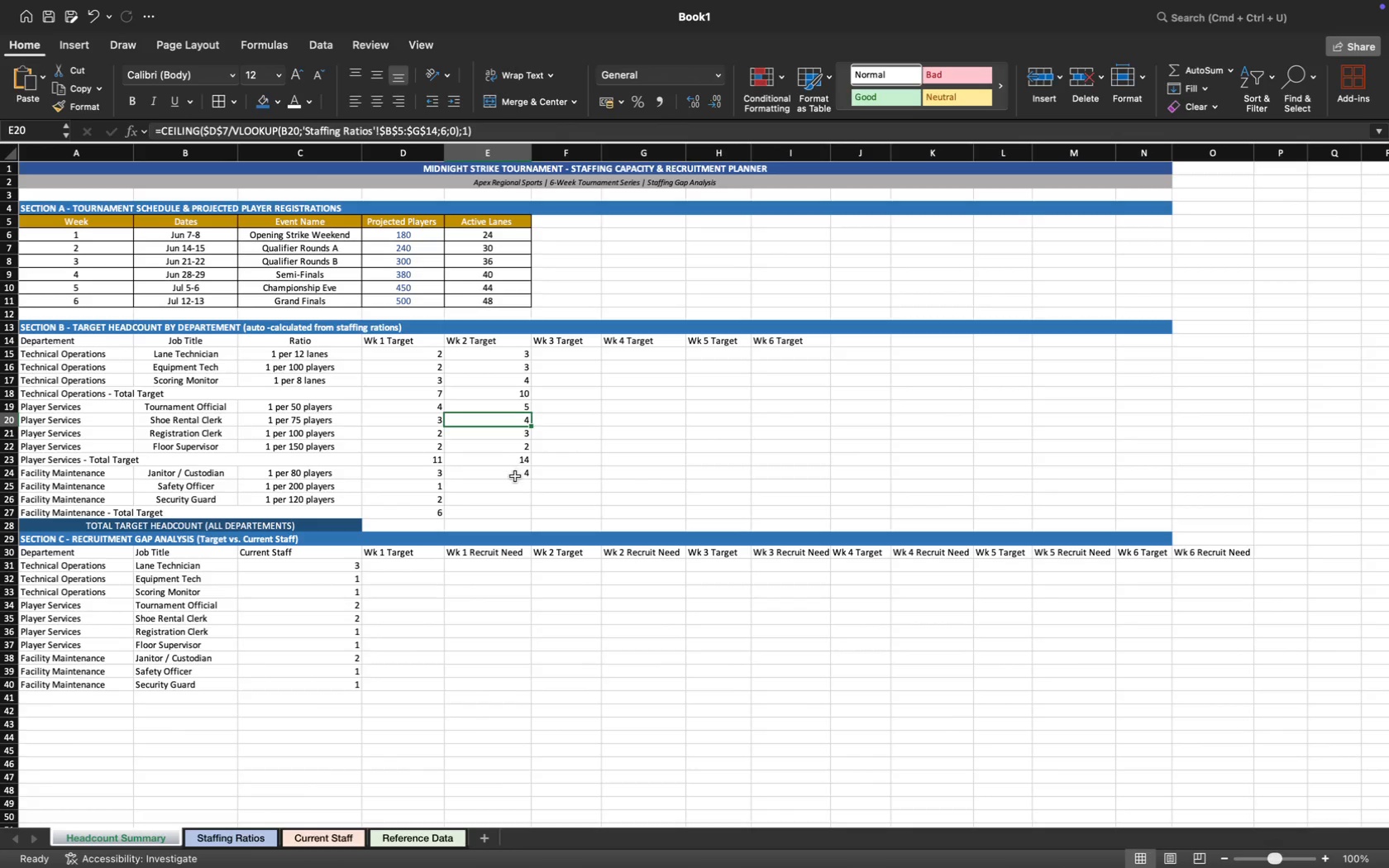 
left_click([514, 473])
 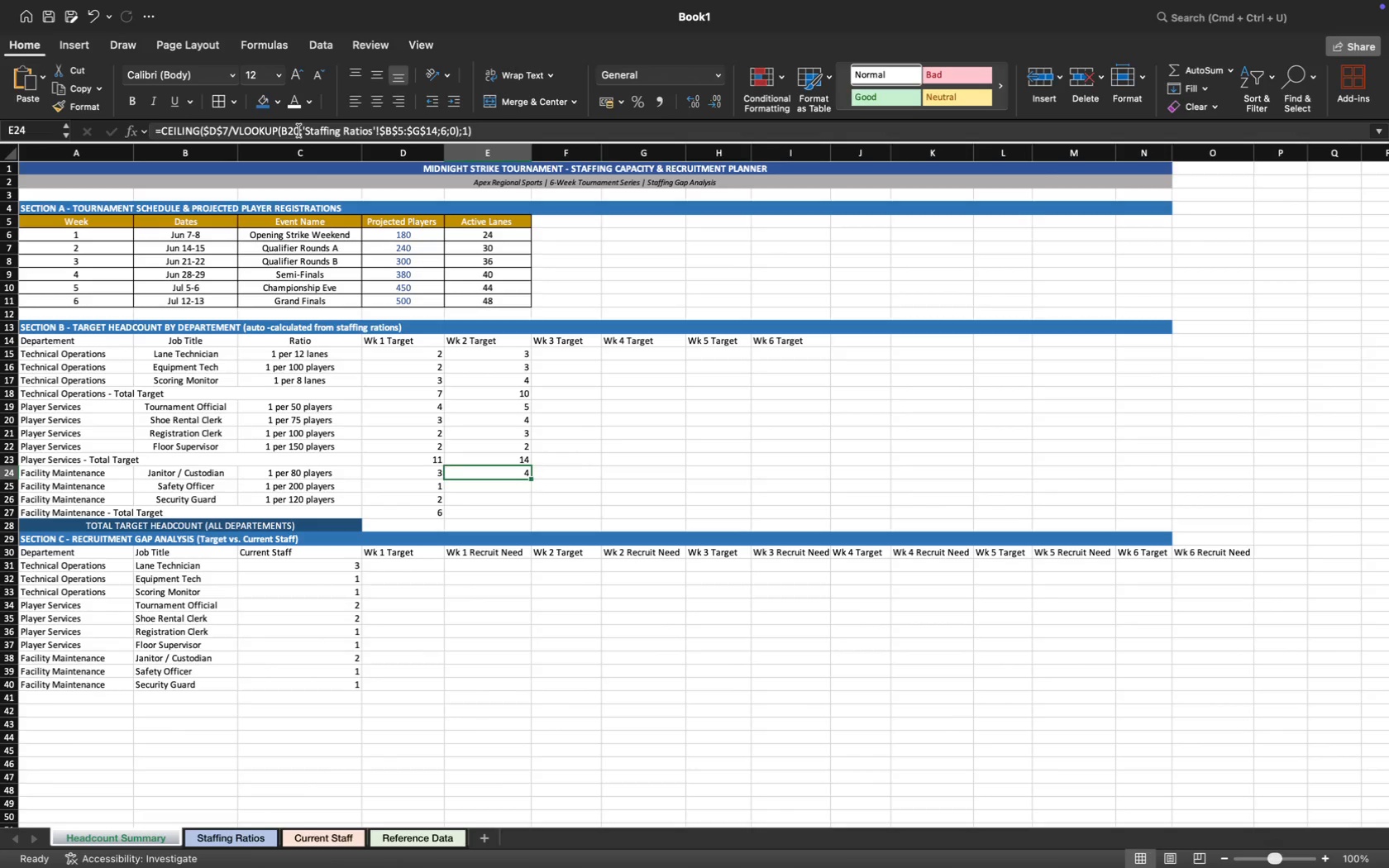 
left_click([299, 130])
 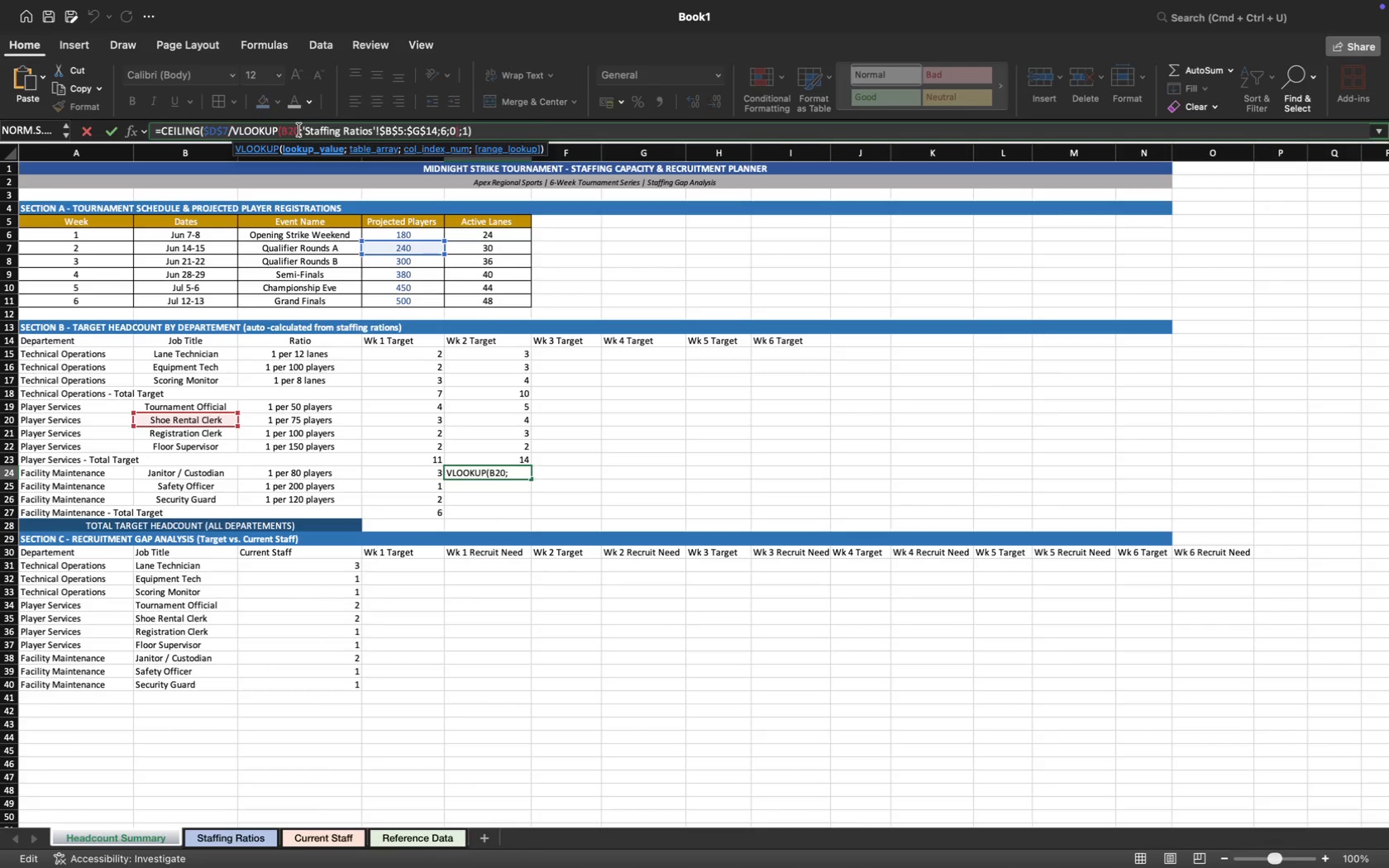 
key(Backspace)
 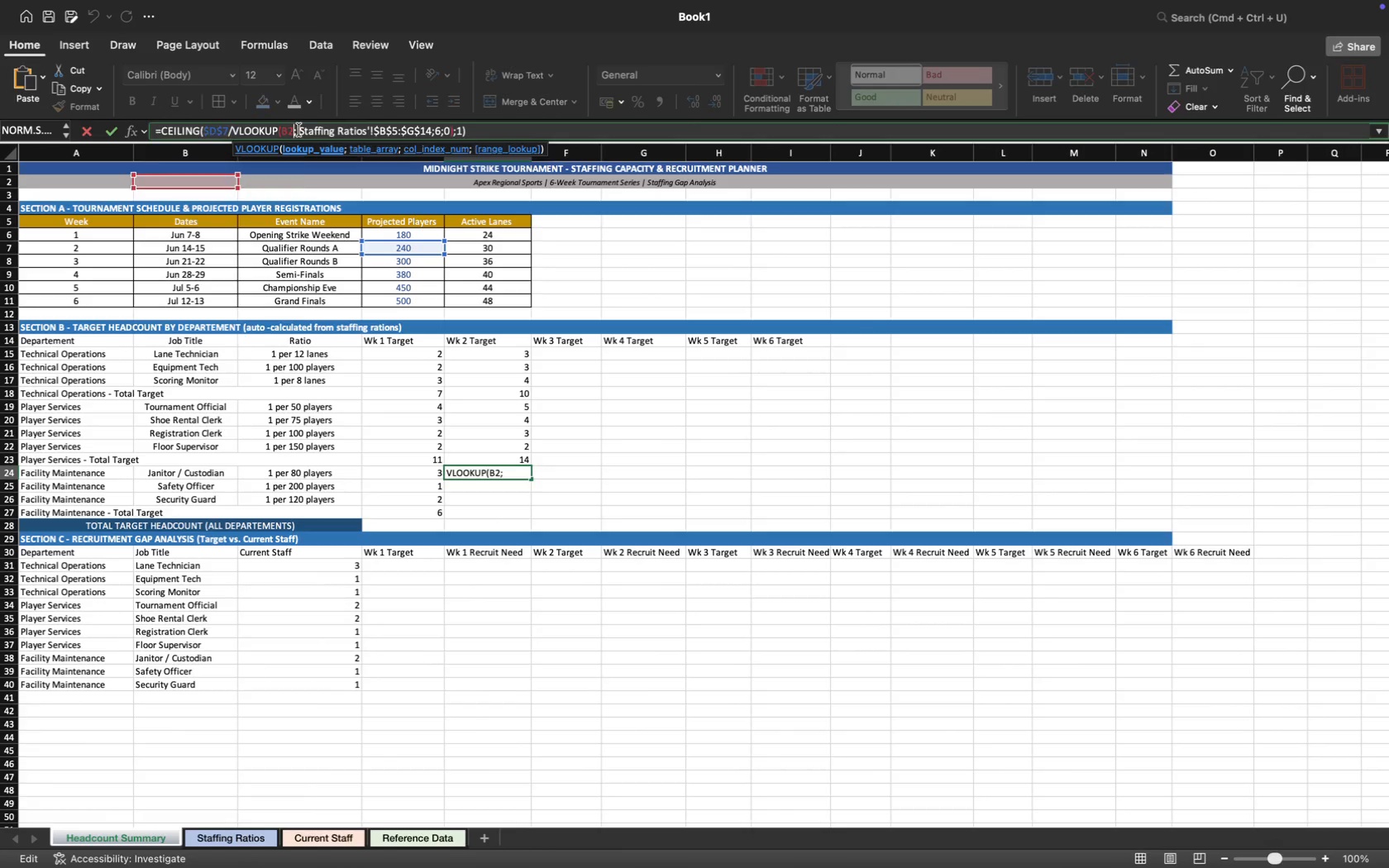 
key(Backspace)
 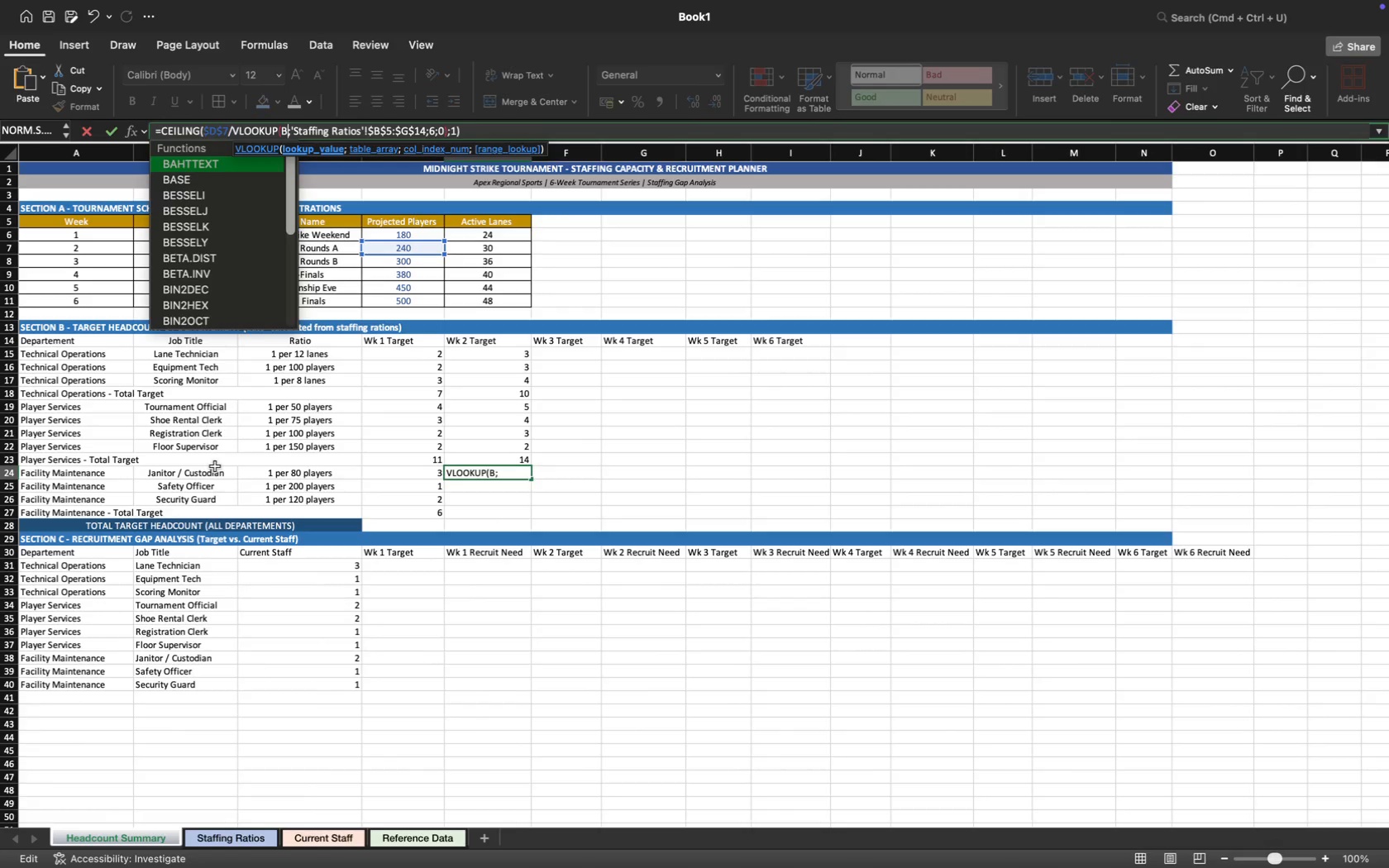 
type(24)
 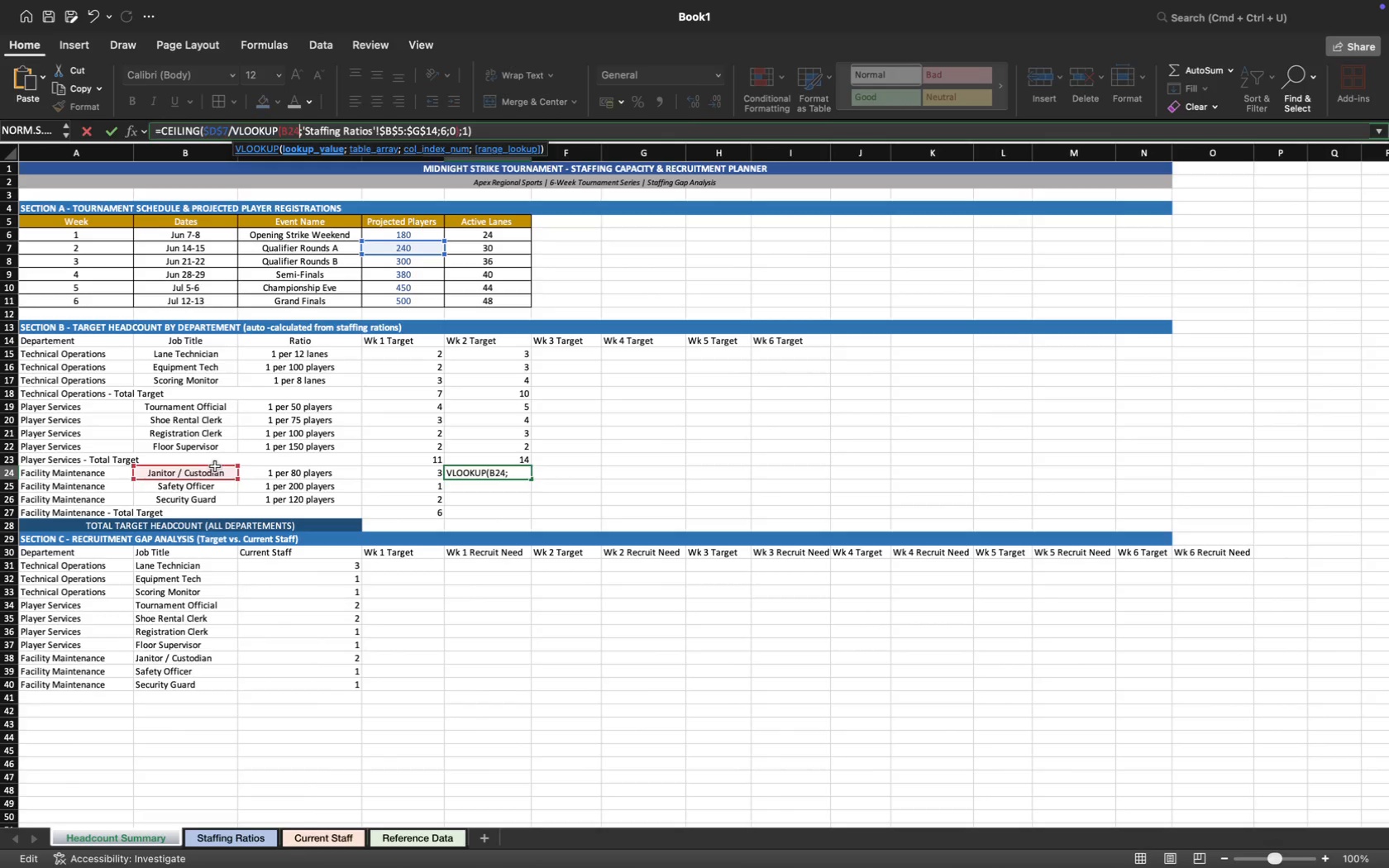 
key(Enter)
 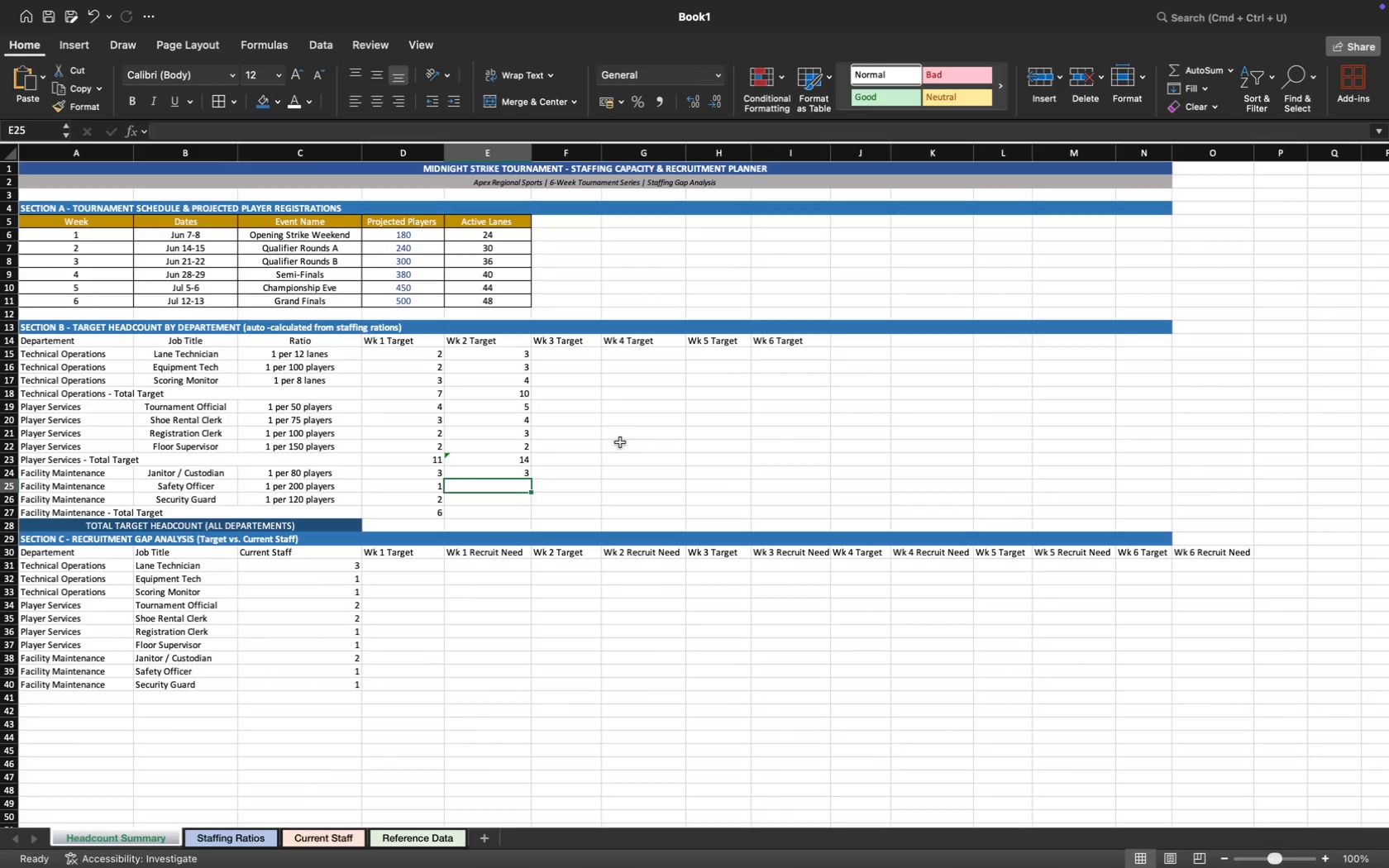 
left_click([507, 472])
 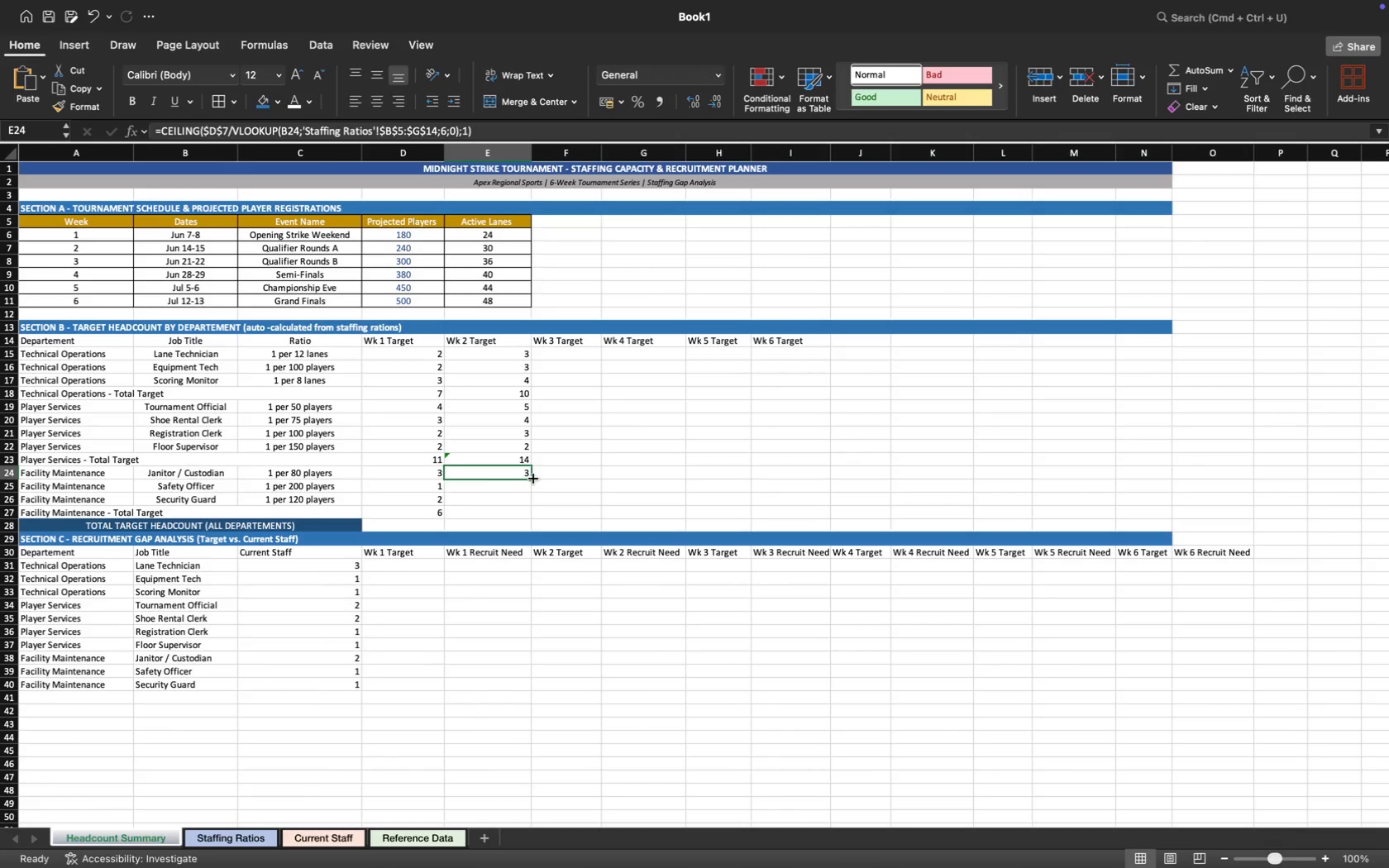 
left_click_drag(start_coordinate=[532, 479], to_coordinate=[532, 503])
 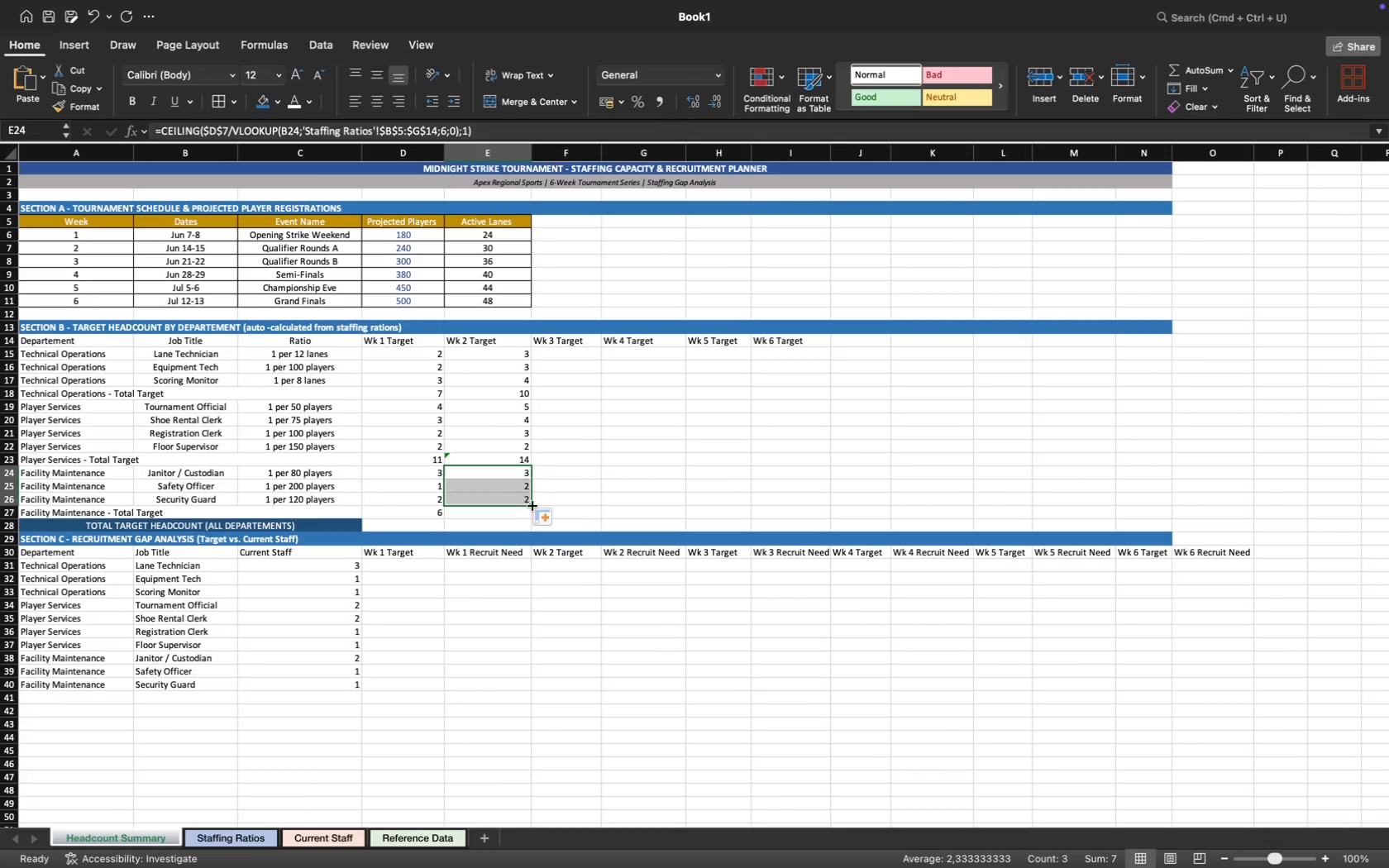 
left_click_drag(start_coordinate=[532, 506], to_coordinate=[532, 515])
 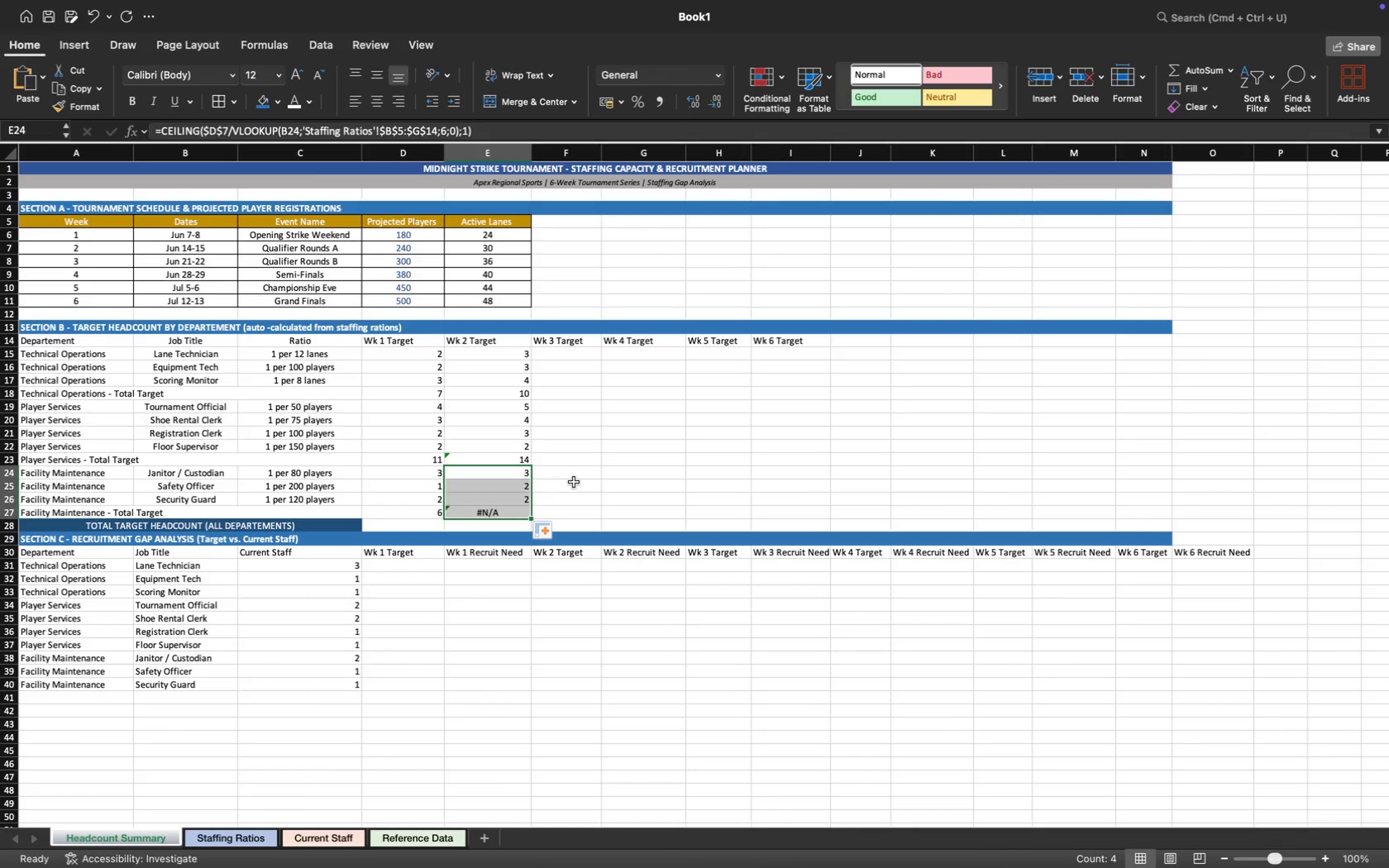 
wait(5.08)
 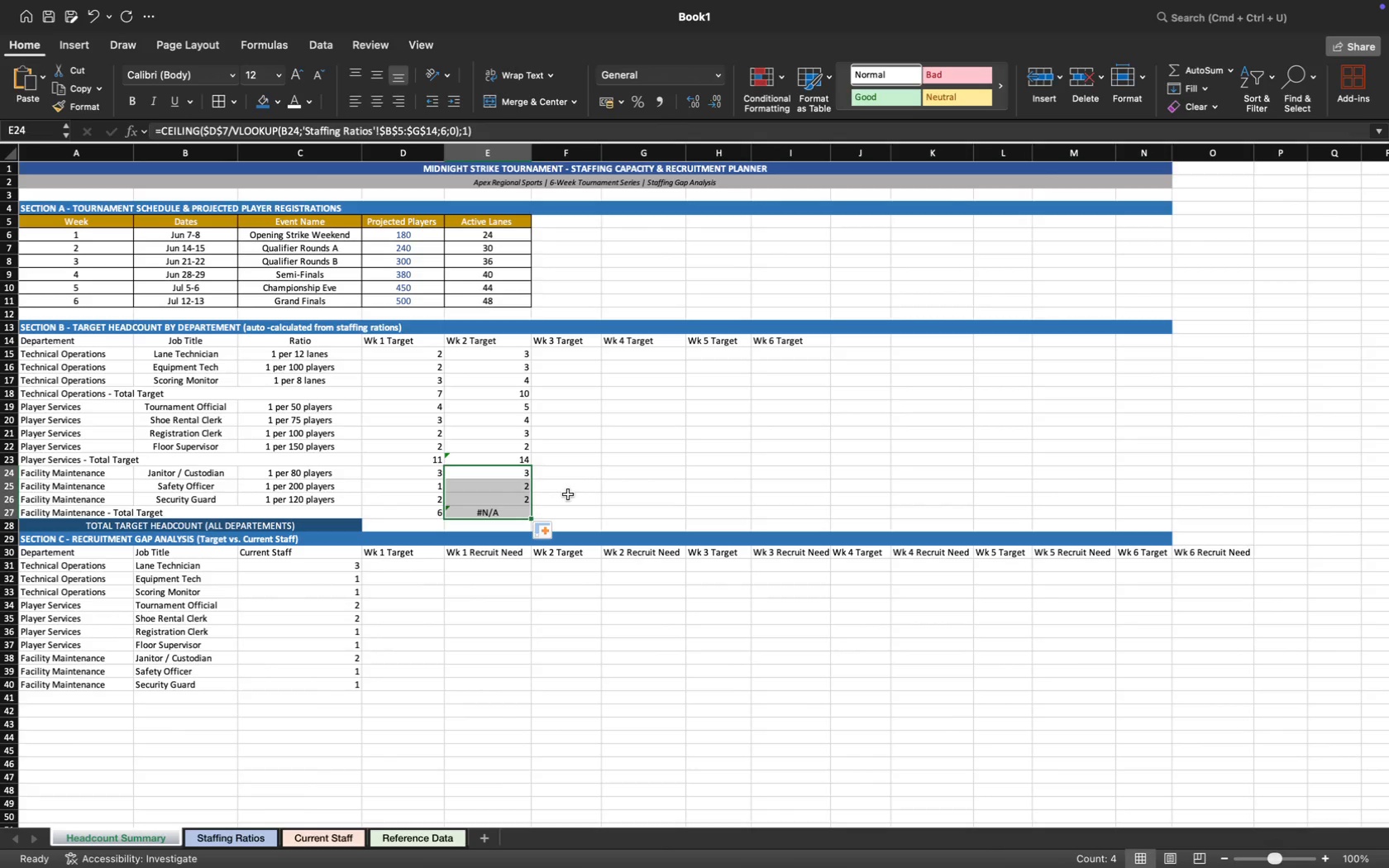 
key(Meta+CommandLeft)
 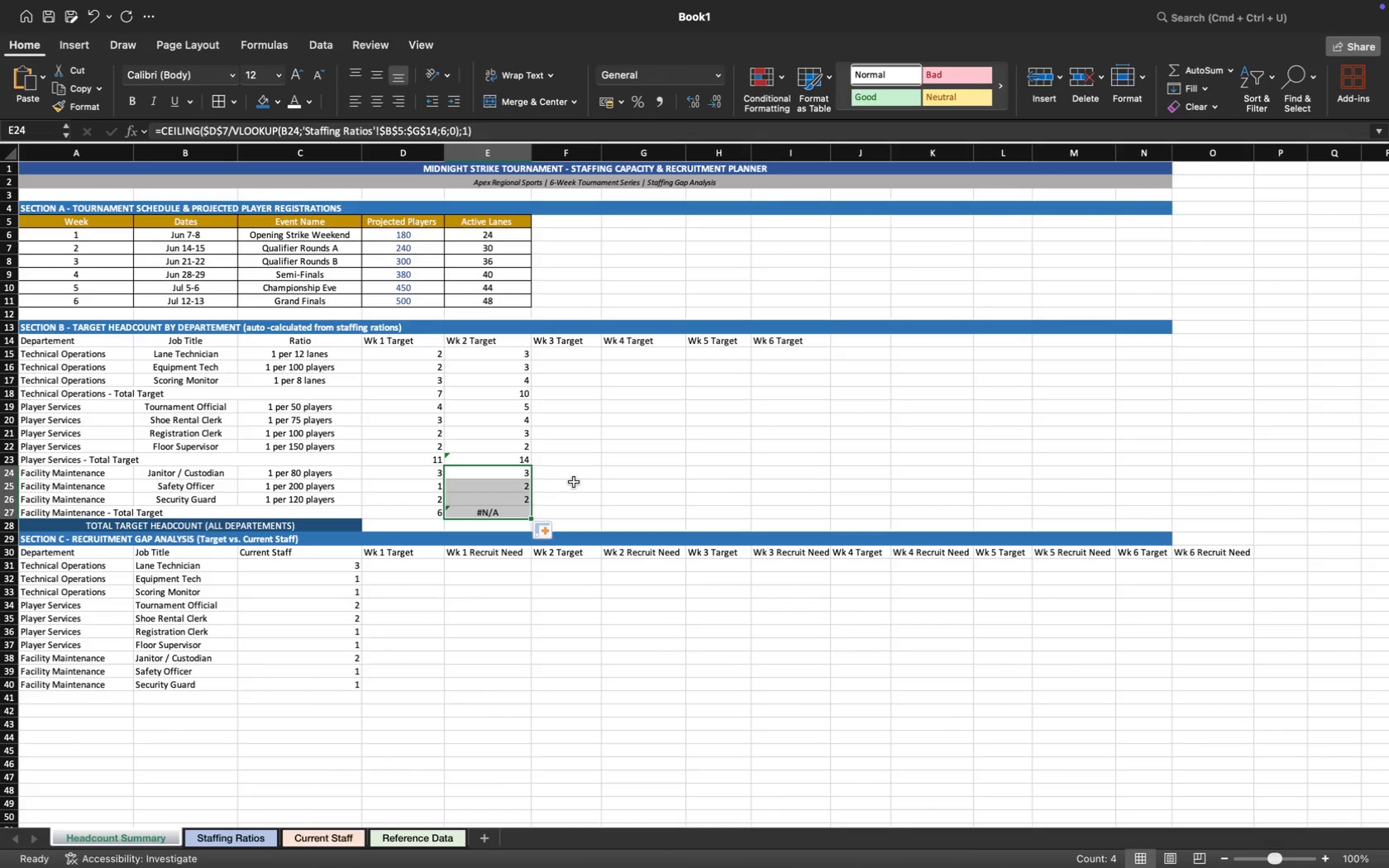 
key(Meta+Z)
 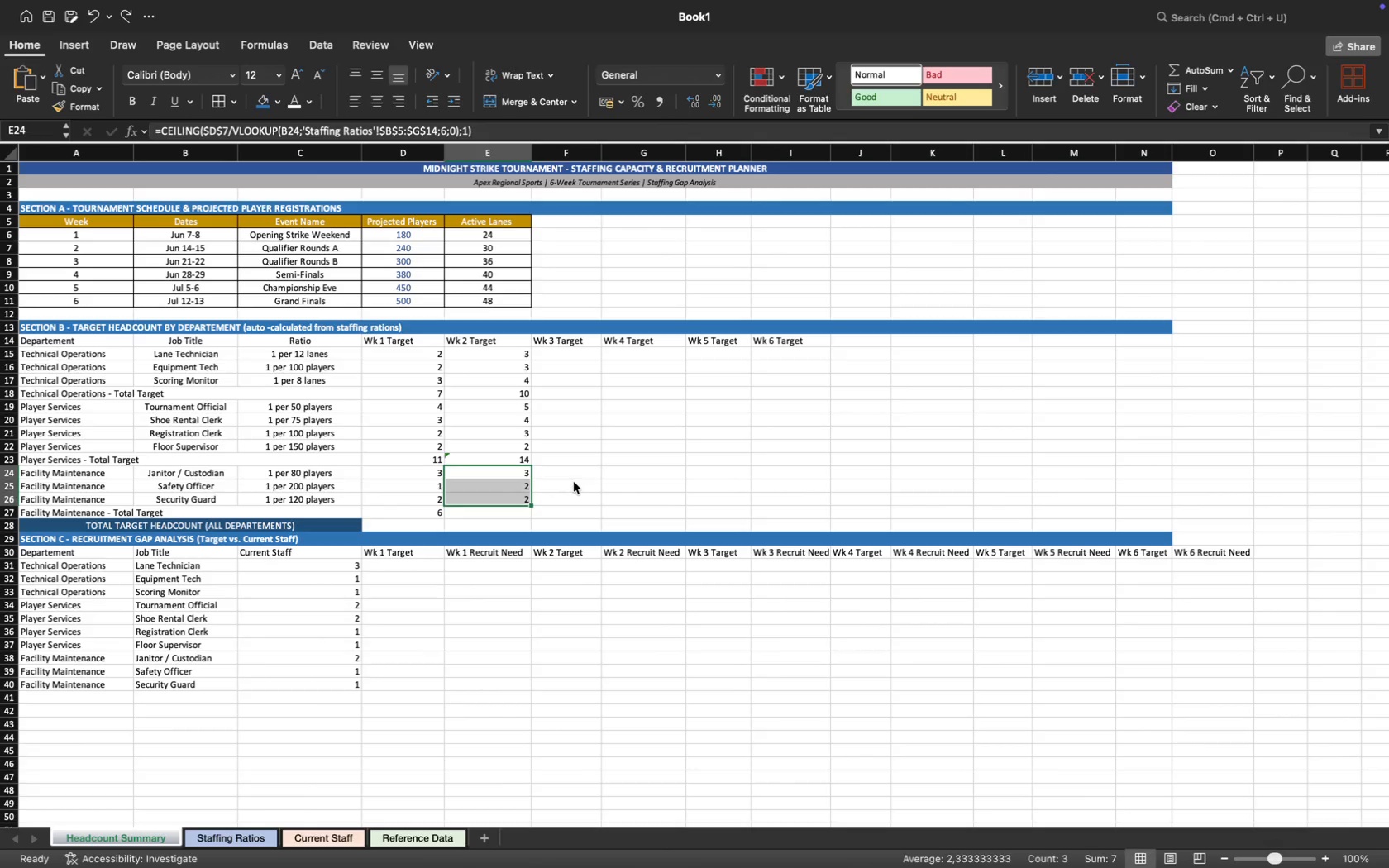 
left_click([574, 482])
 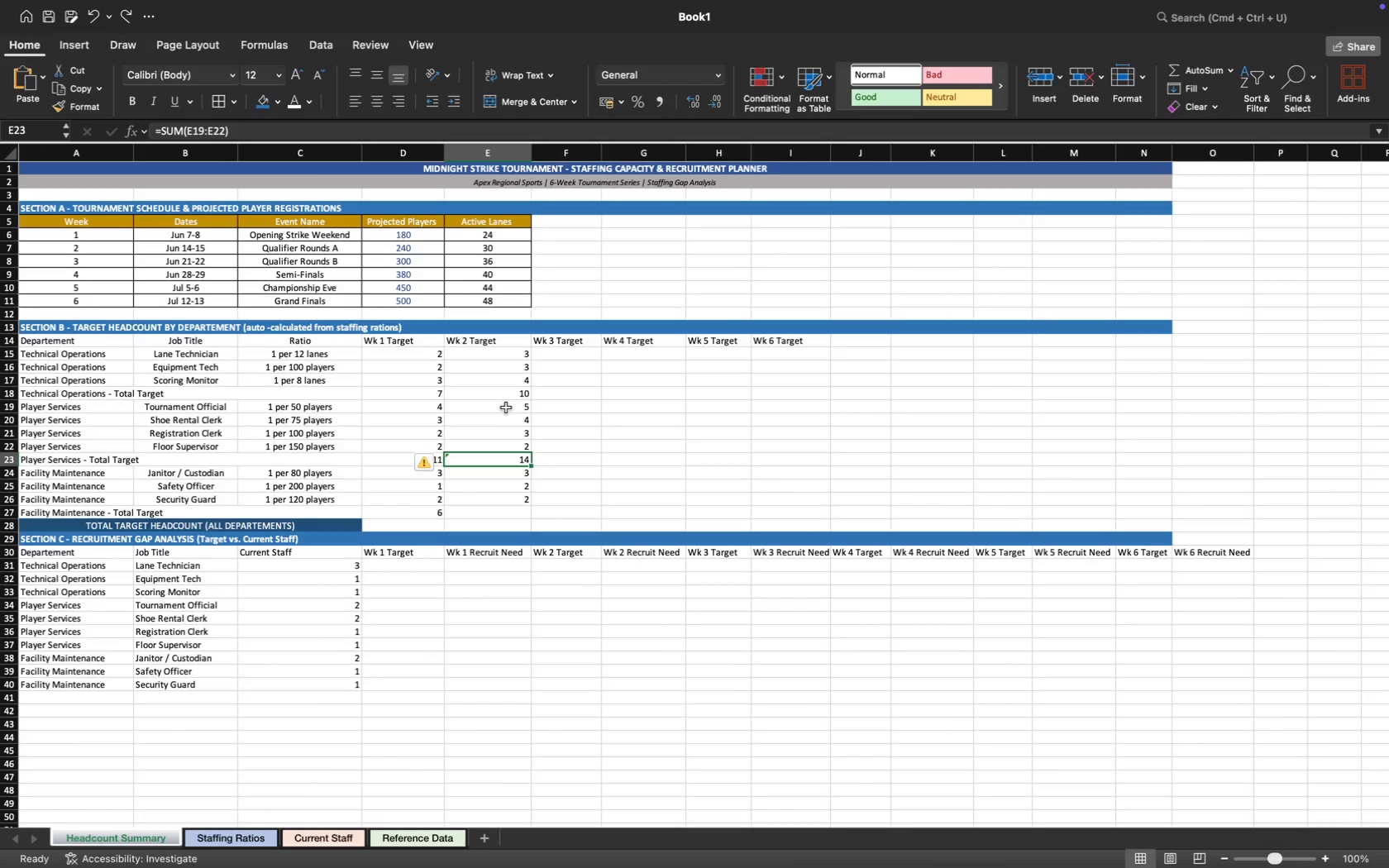 
wait(5.53)
 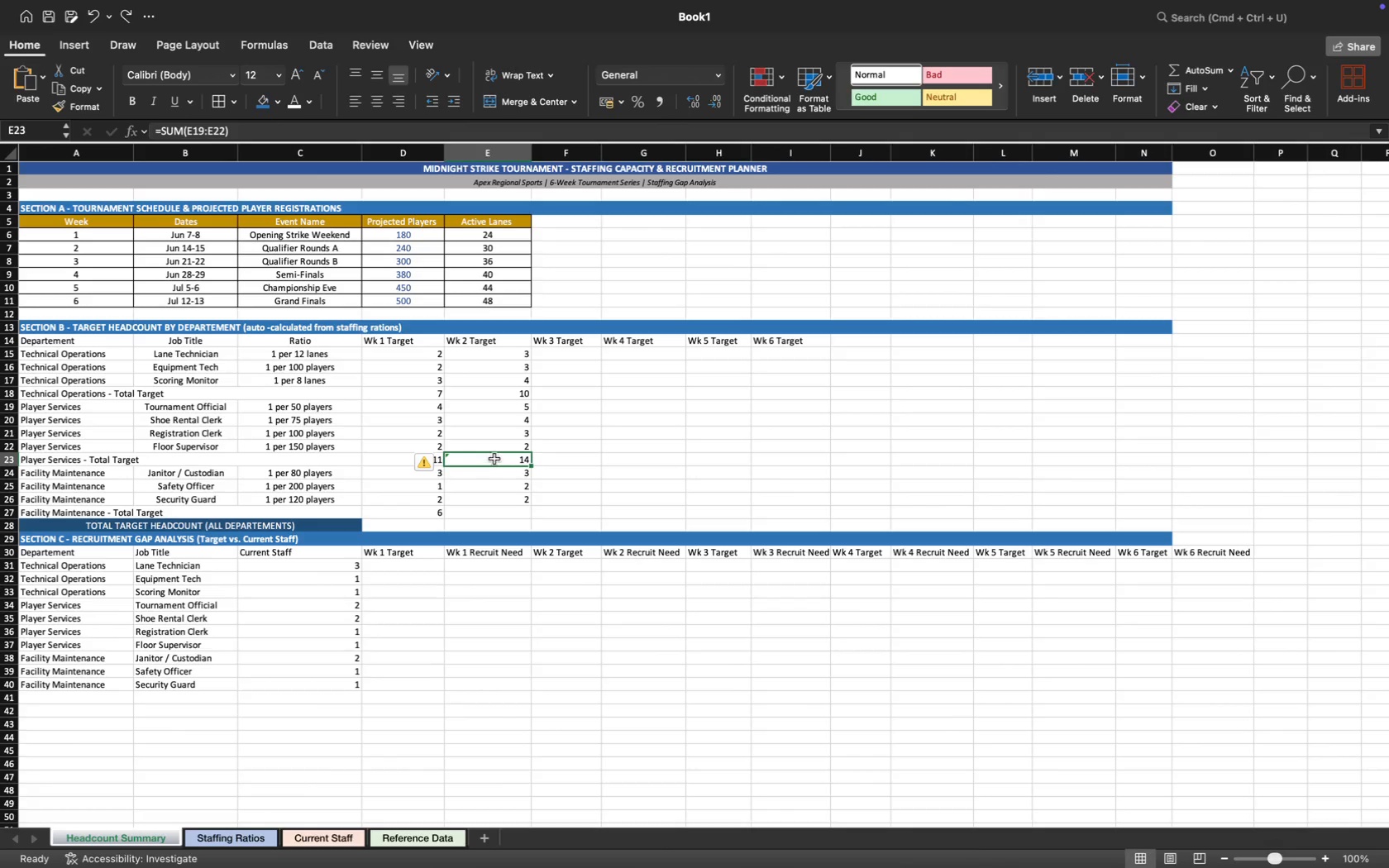 
left_click([500, 408])
 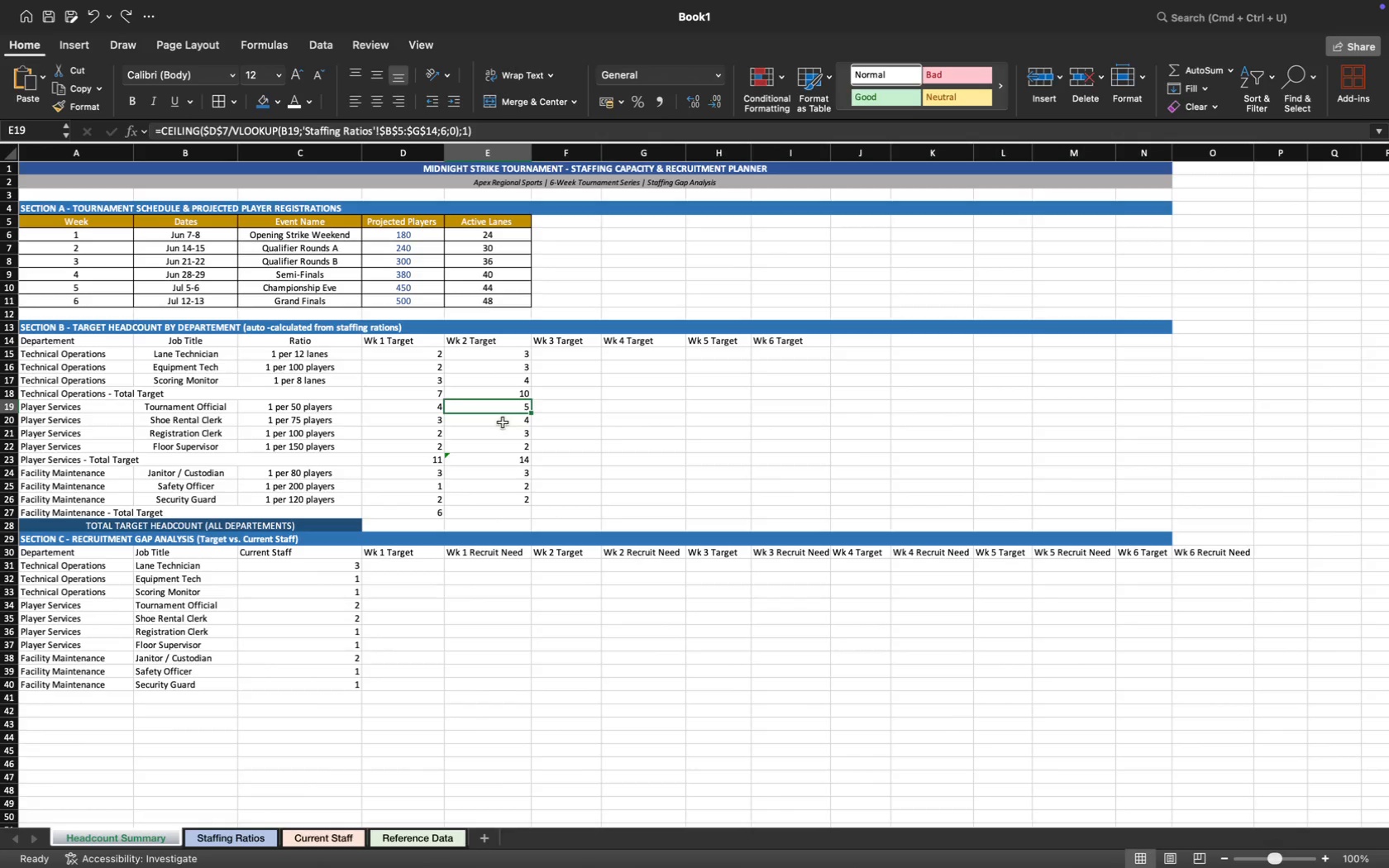 
left_click([503, 420])
 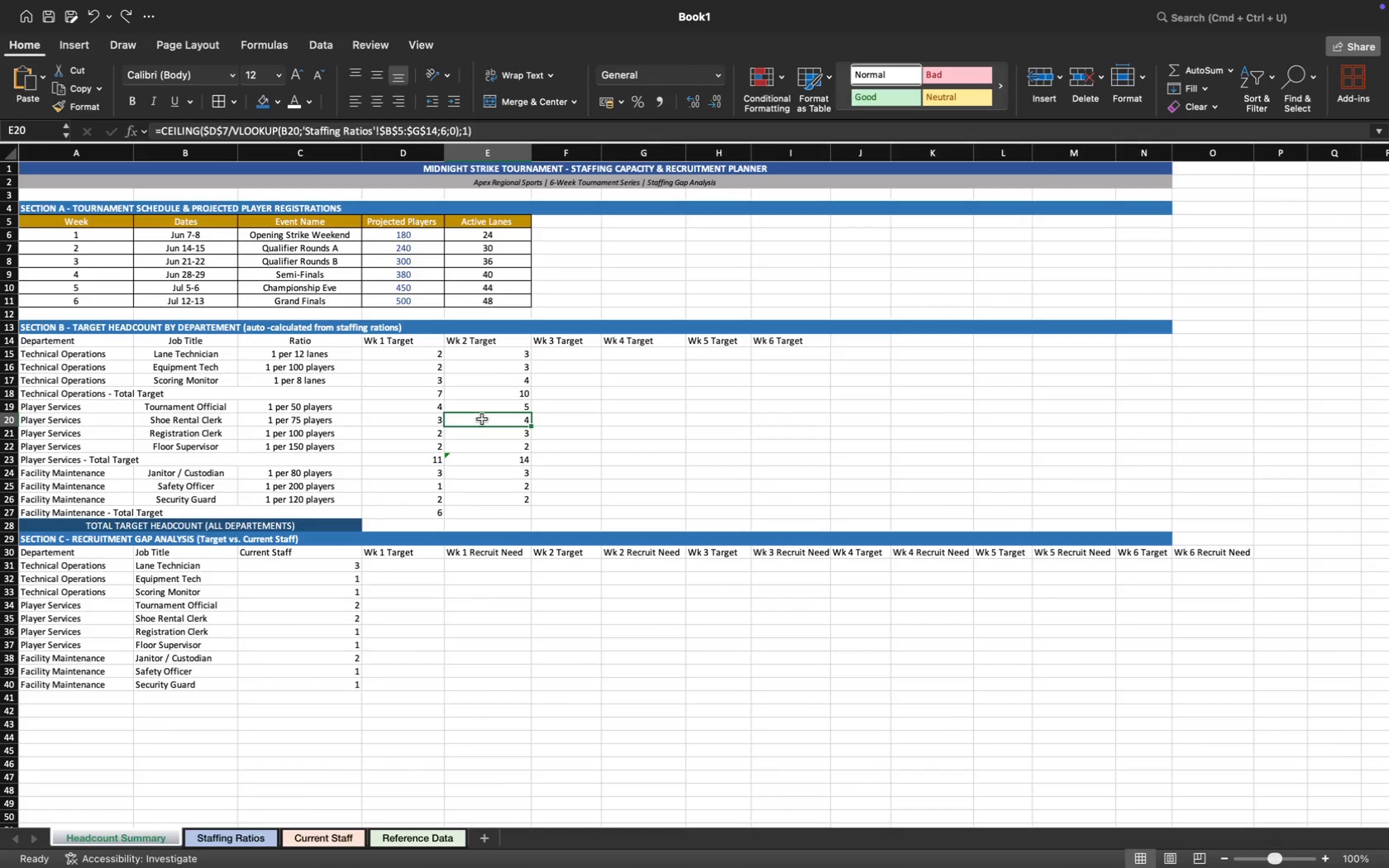 
left_click([493, 458])
 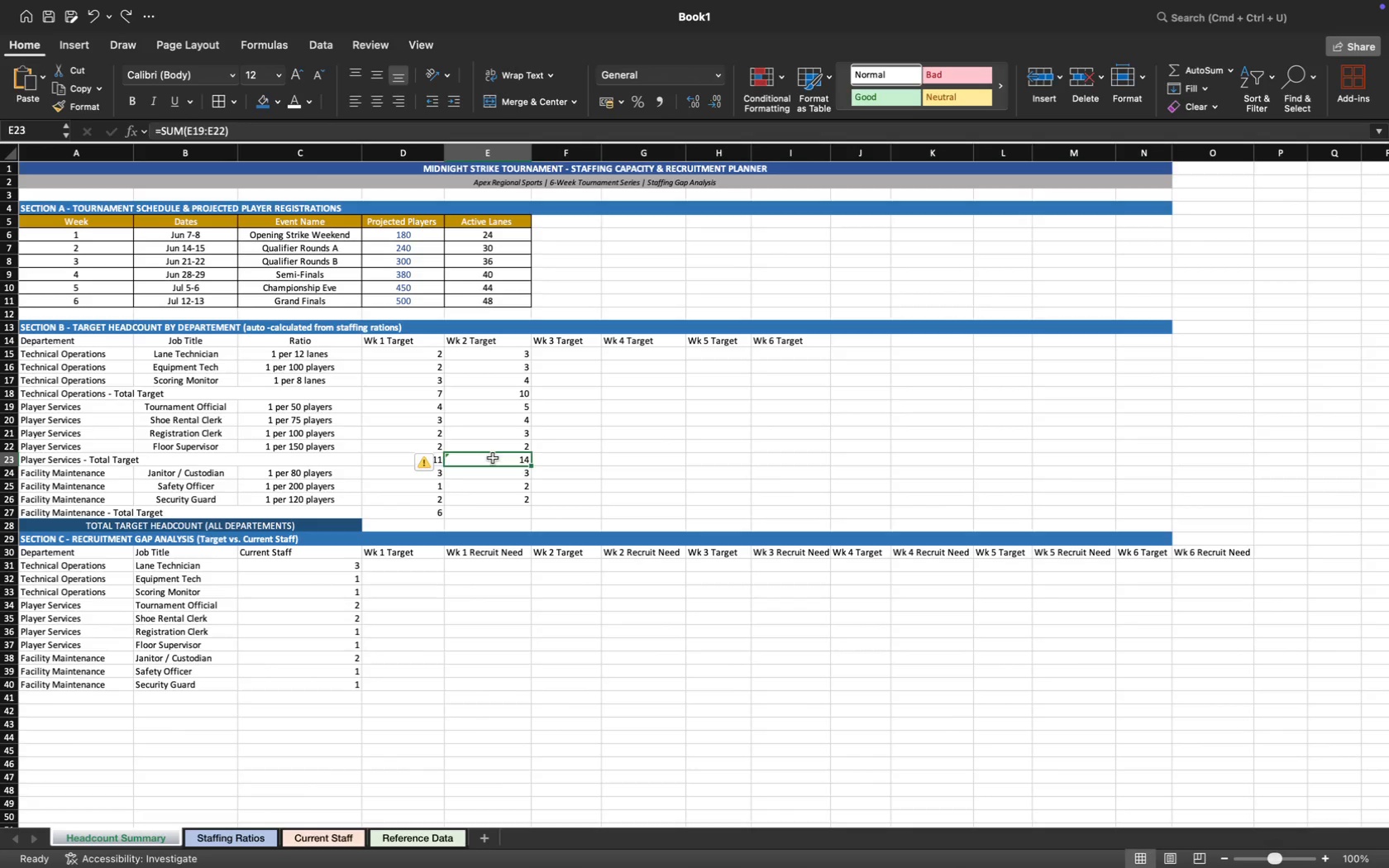 
key(Backspace)
 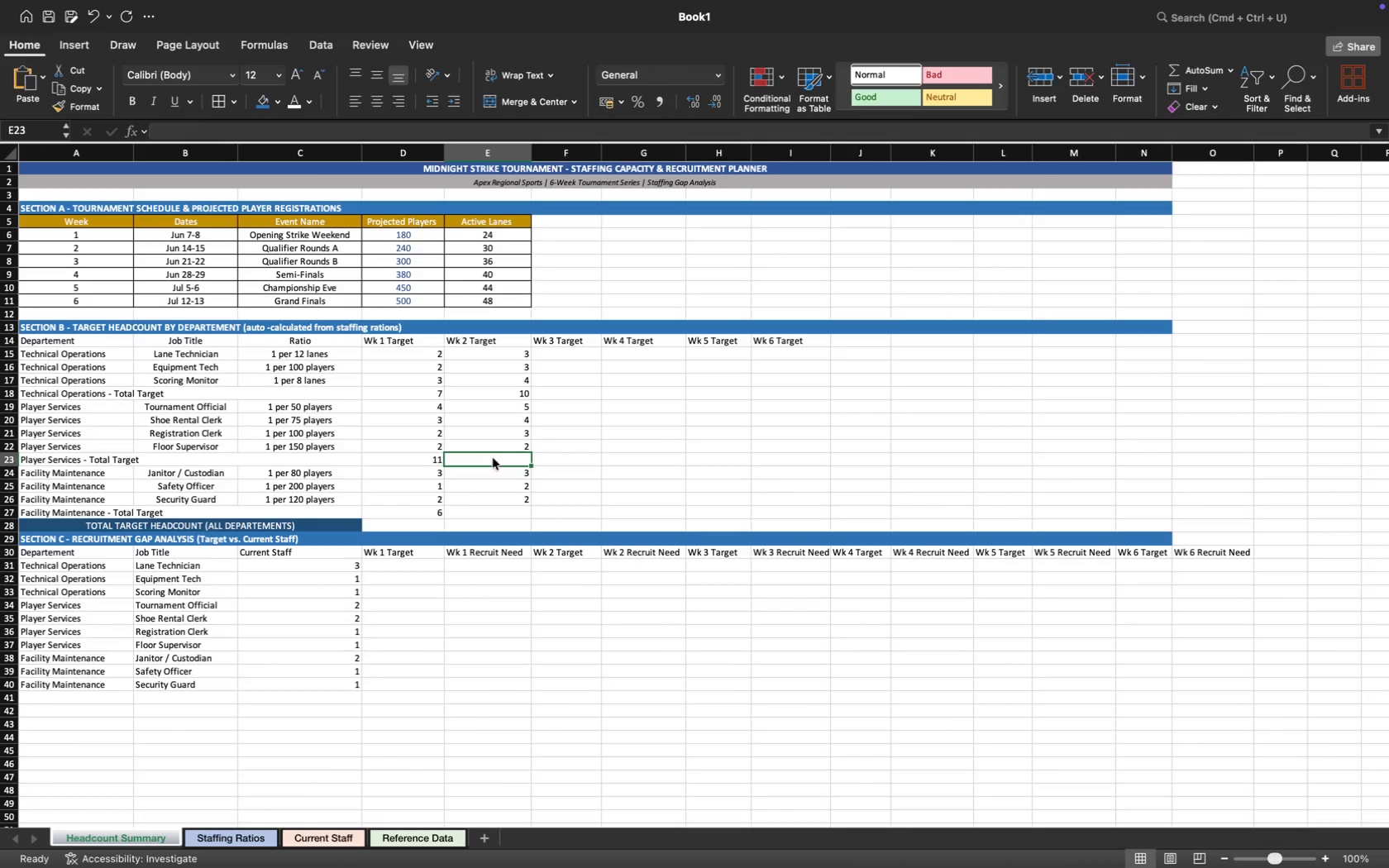 
key(Equal)
 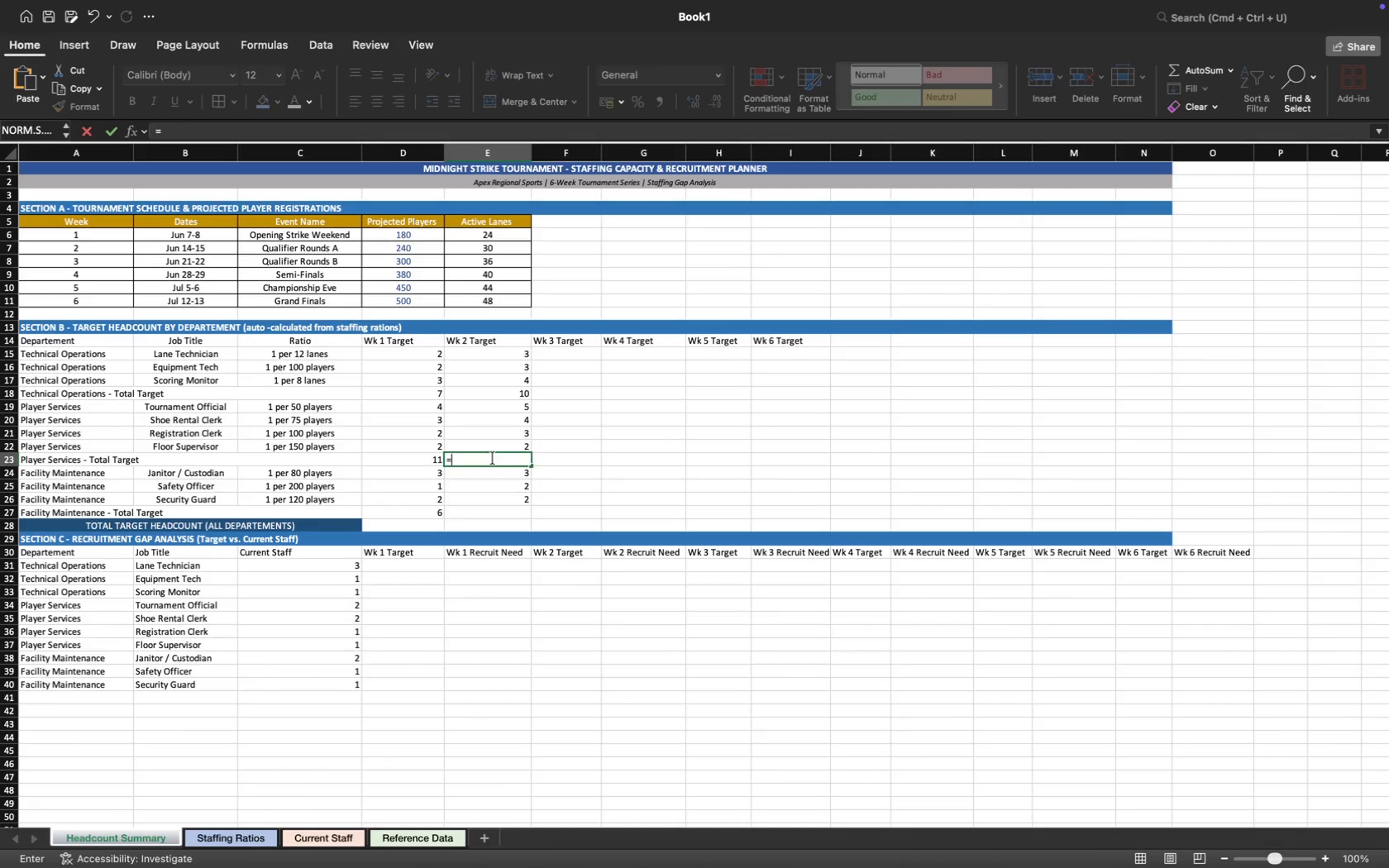 
key(S)
 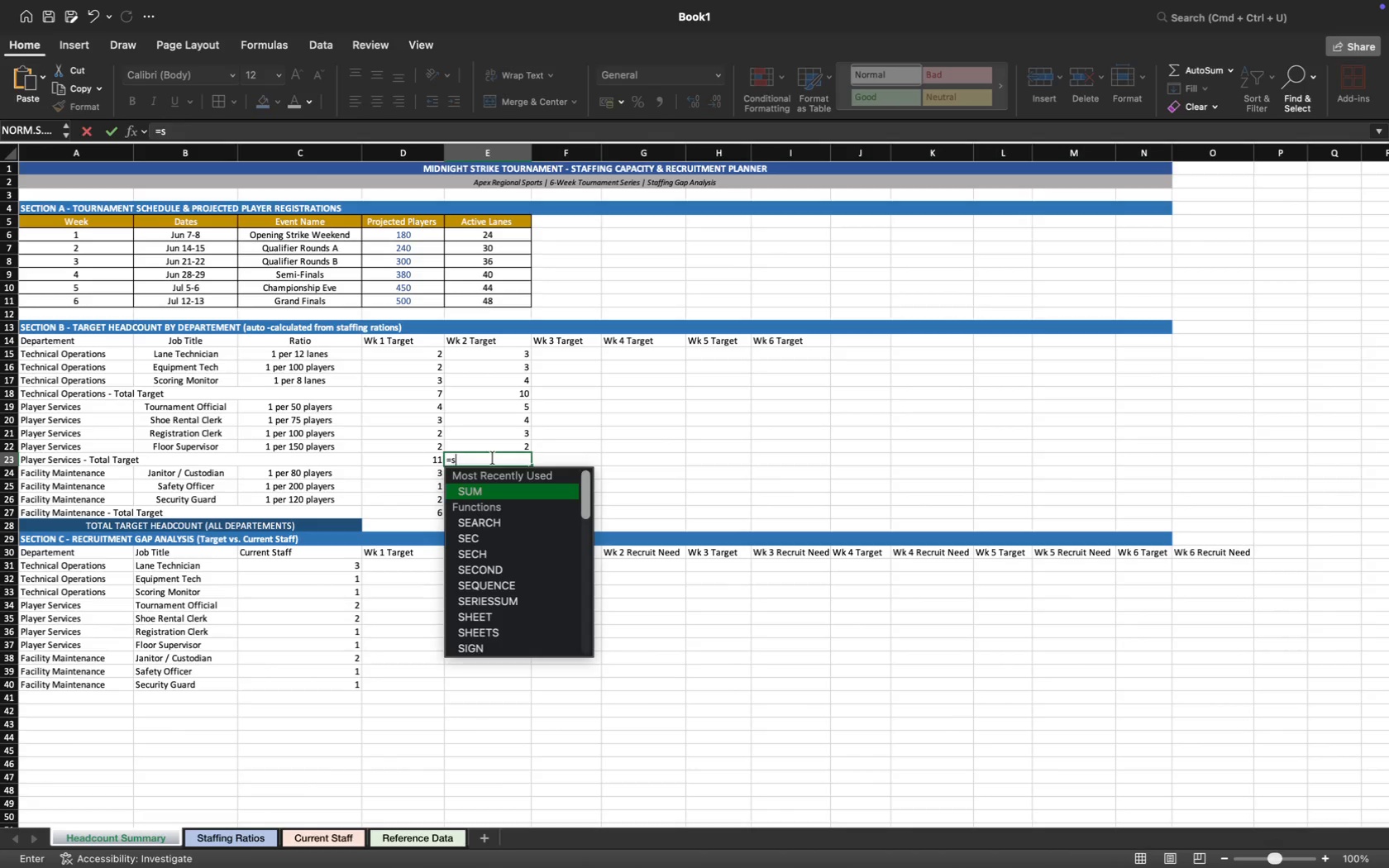 
key(Tab)
 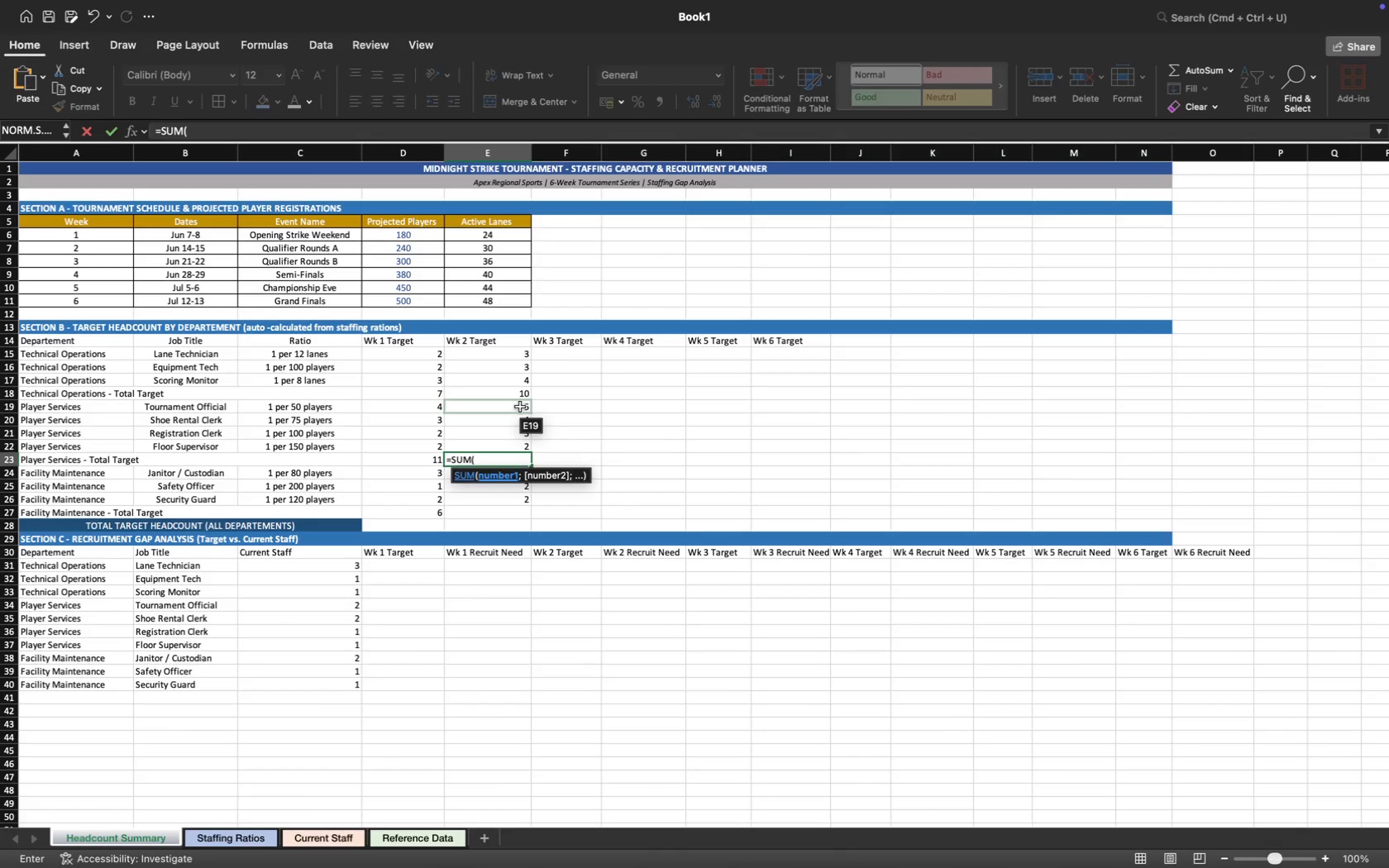 
left_click_drag(start_coordinate=[520, 407], to_coordinate=[526, 442])
 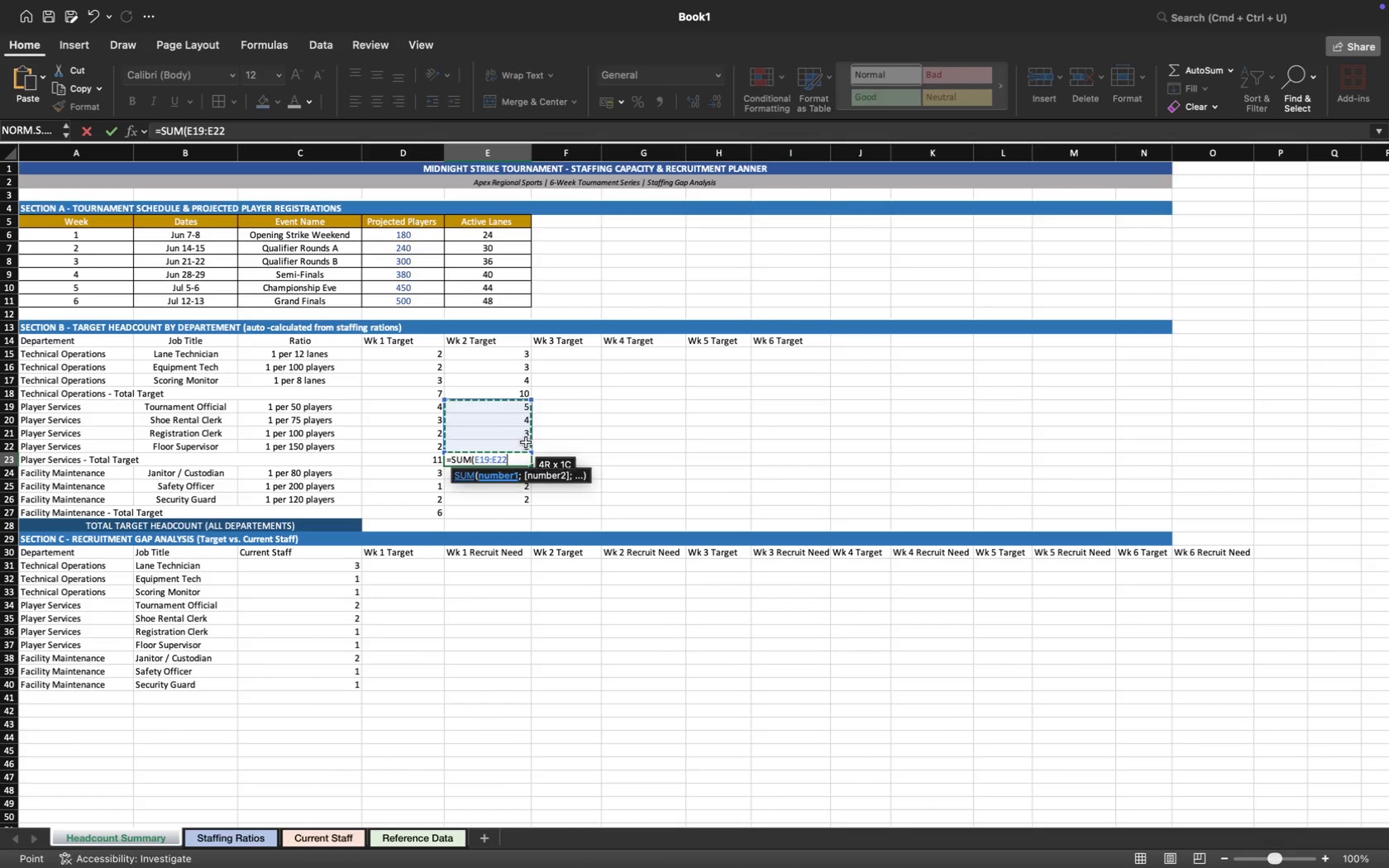 
key(Enter)
 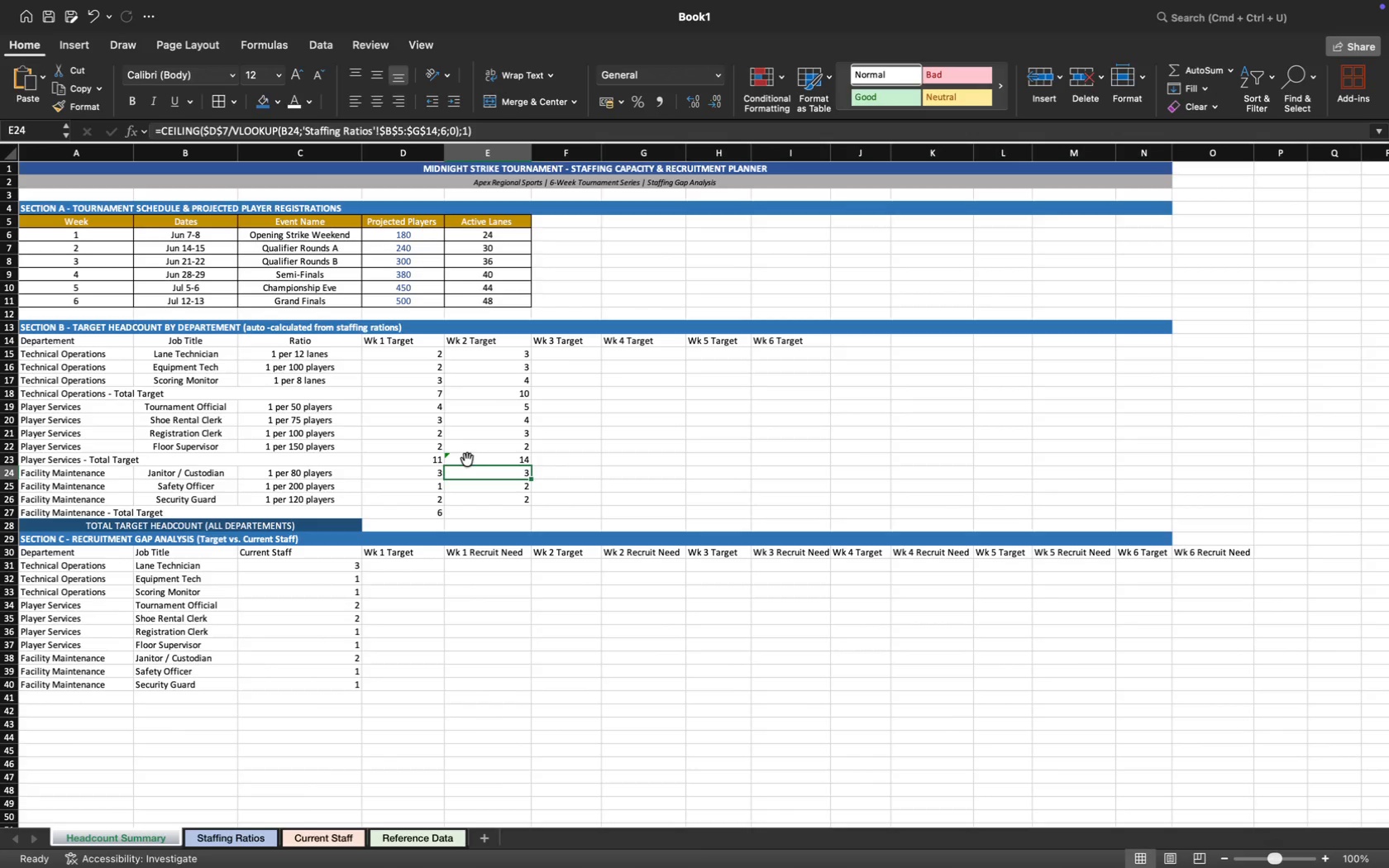 
left_click([464, 461])
 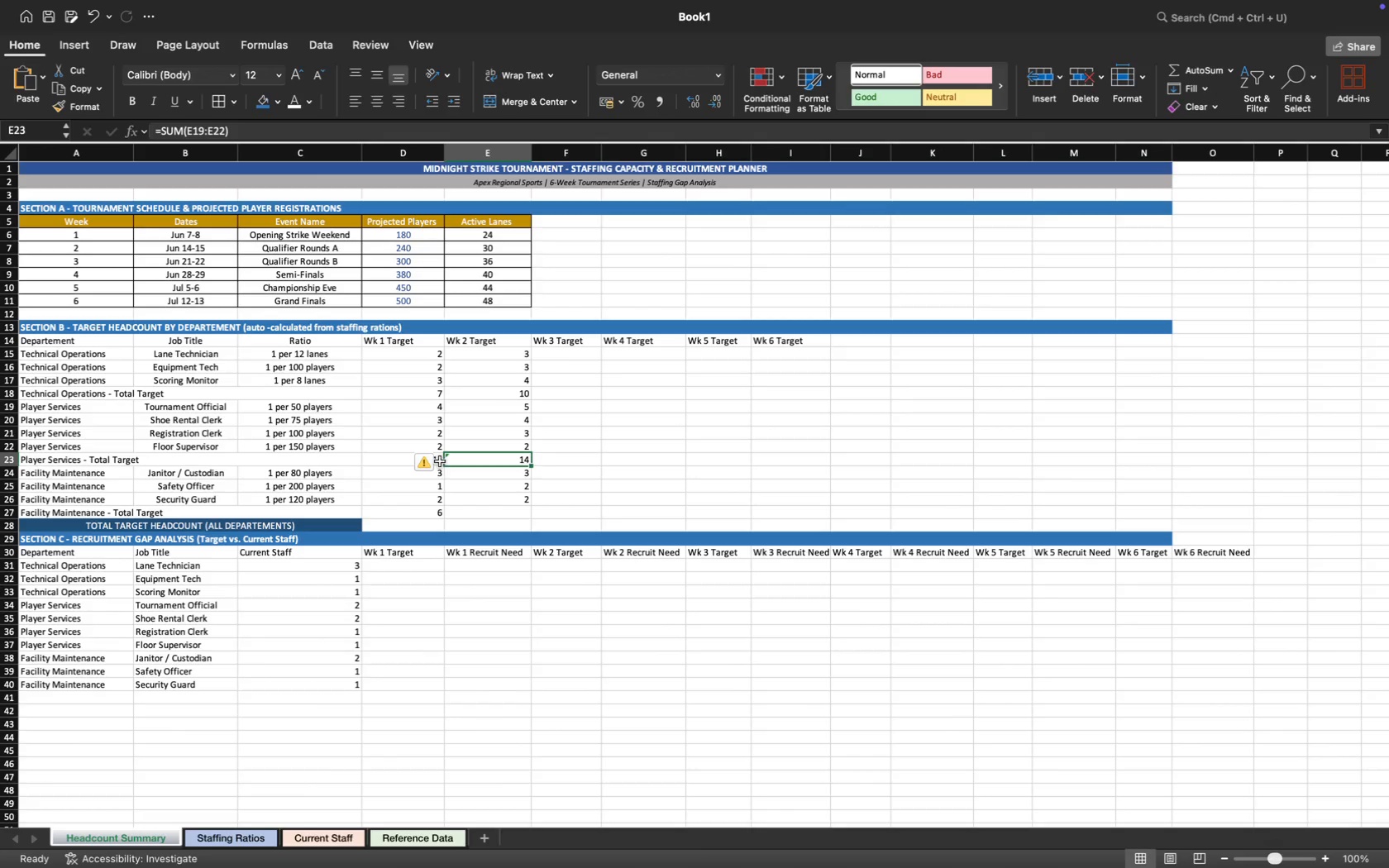 
left_click([427, 461])
 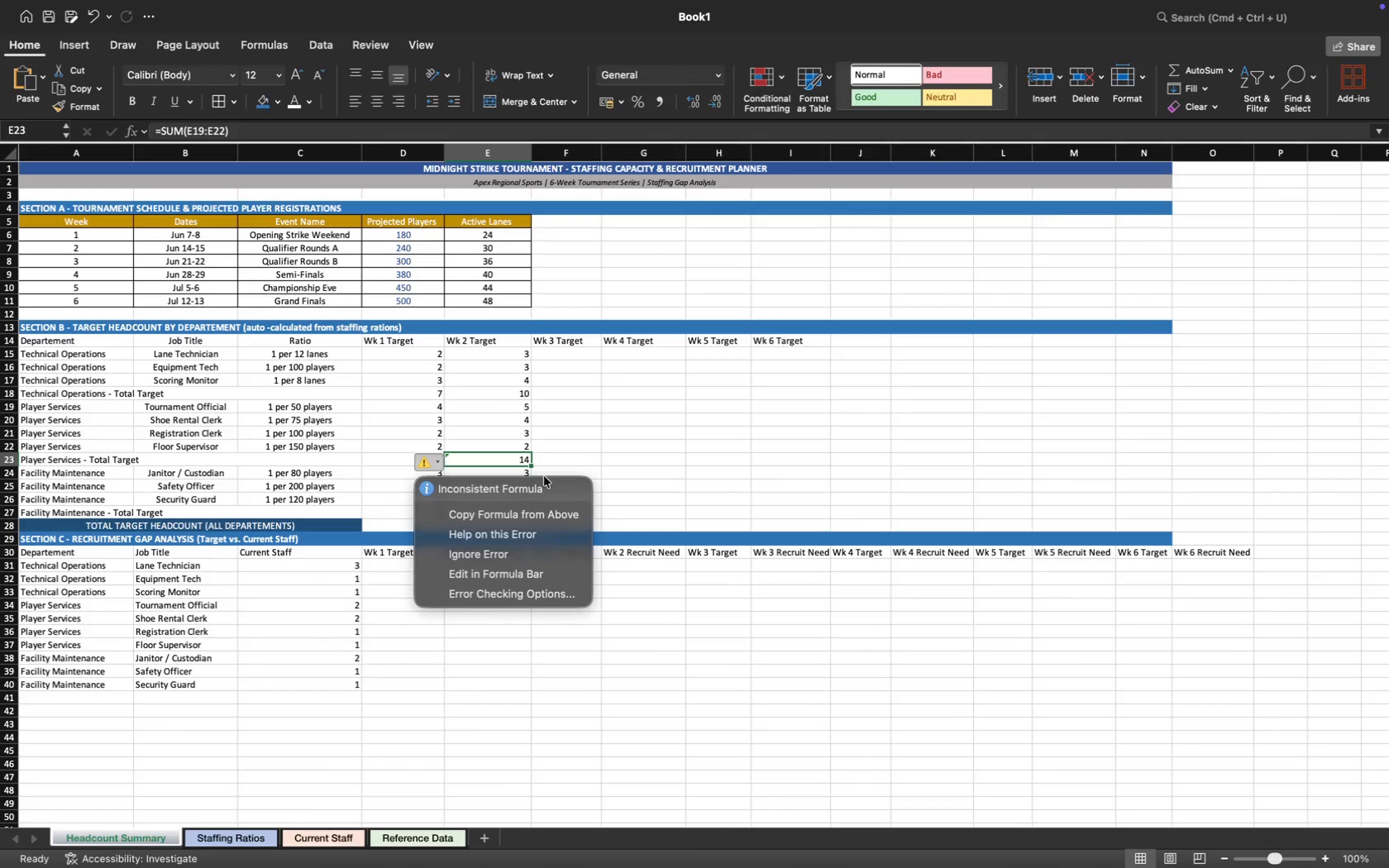 
left_click([568, 451])
 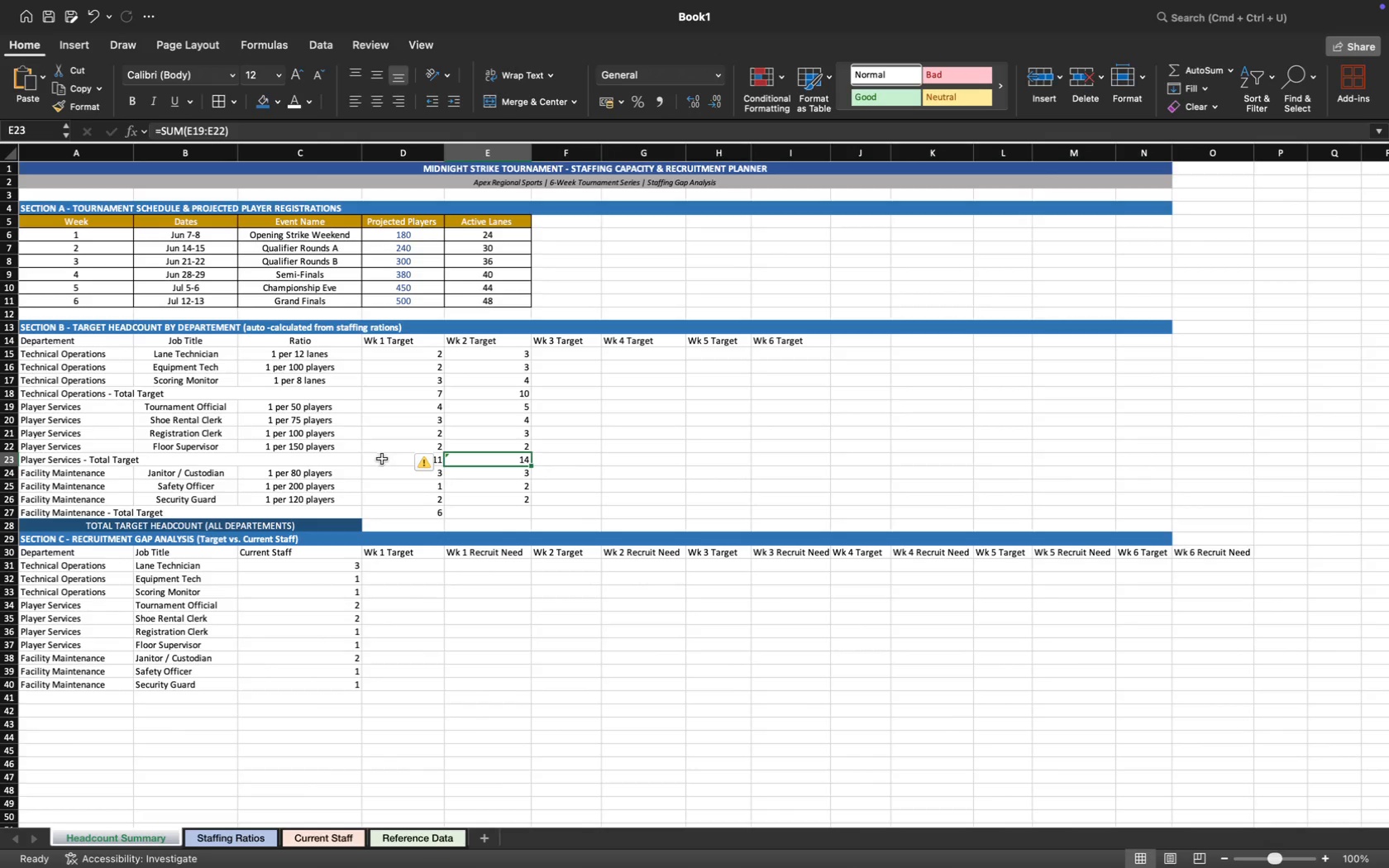 
left_click([389, 460])
 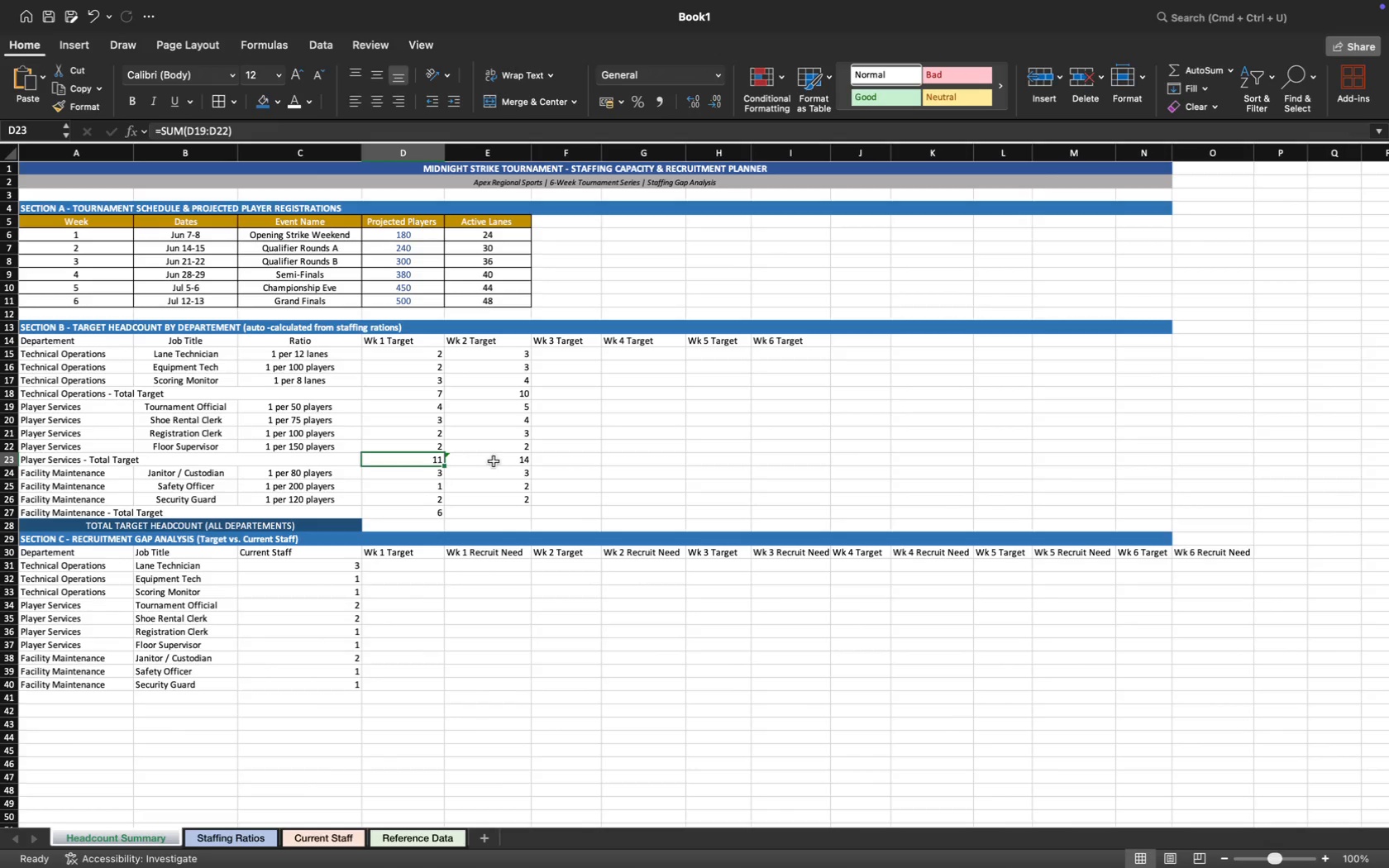 
left_click([494, 461])
 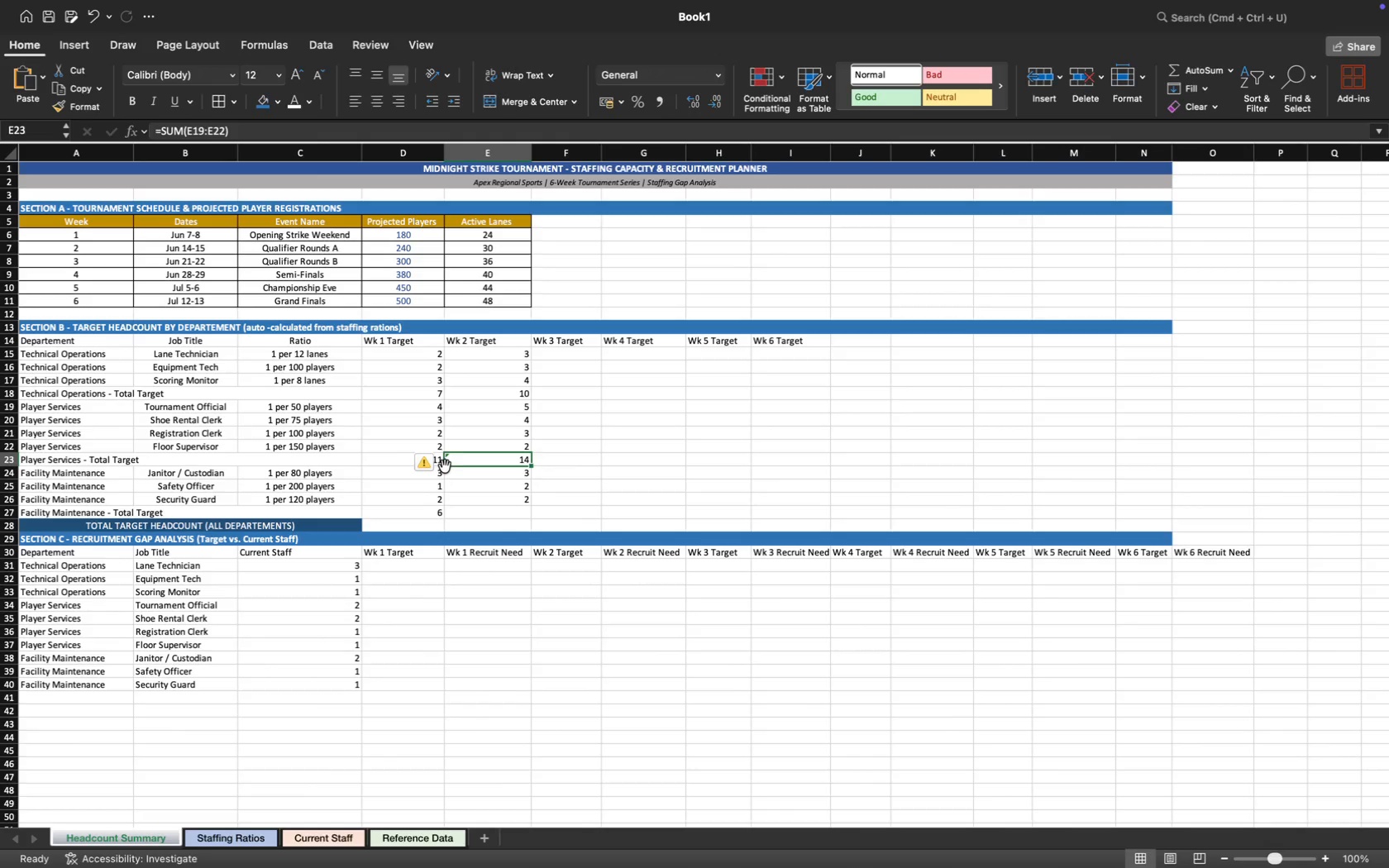 
left_click([410, 454])
 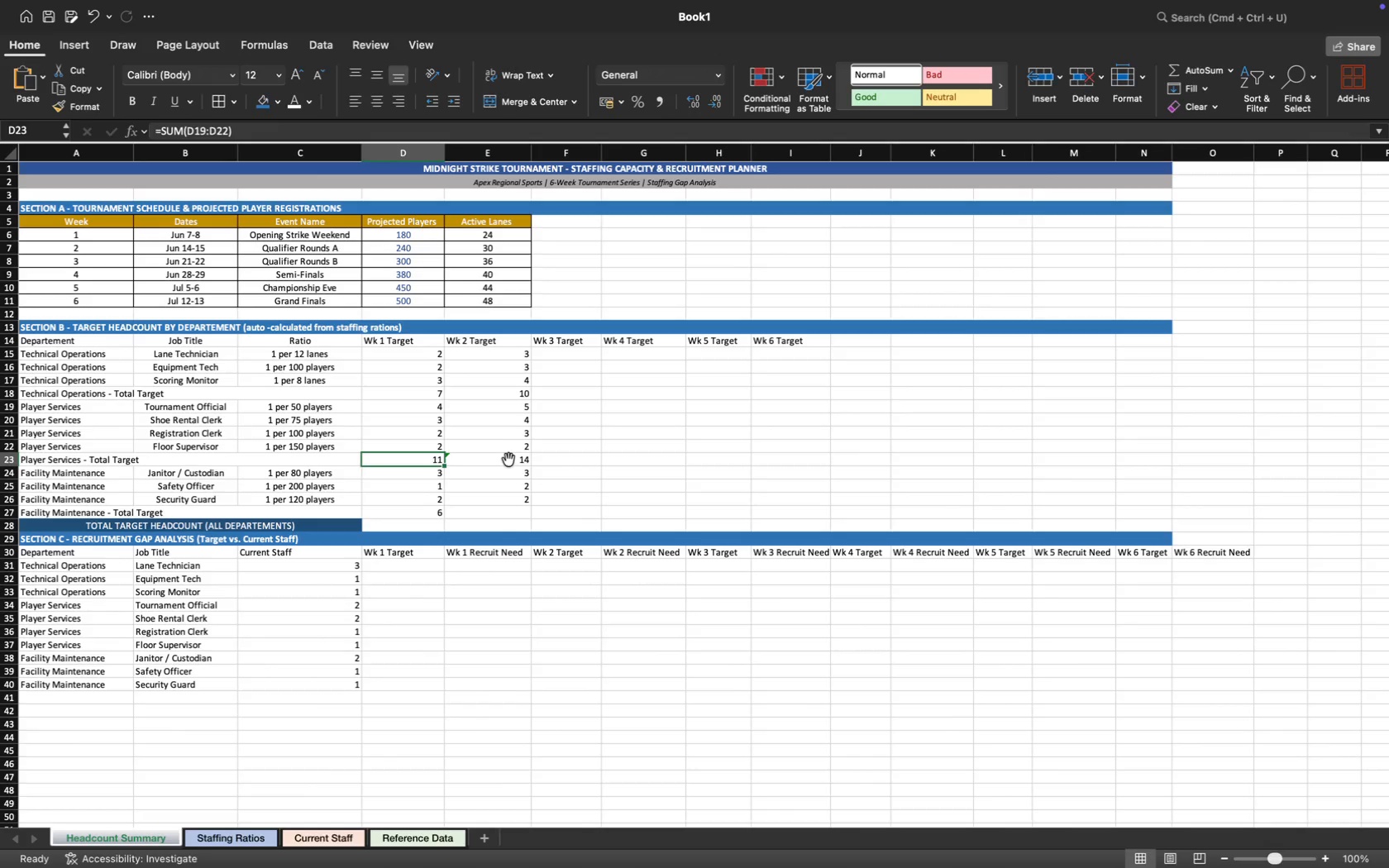 
left_click([508, 462])
 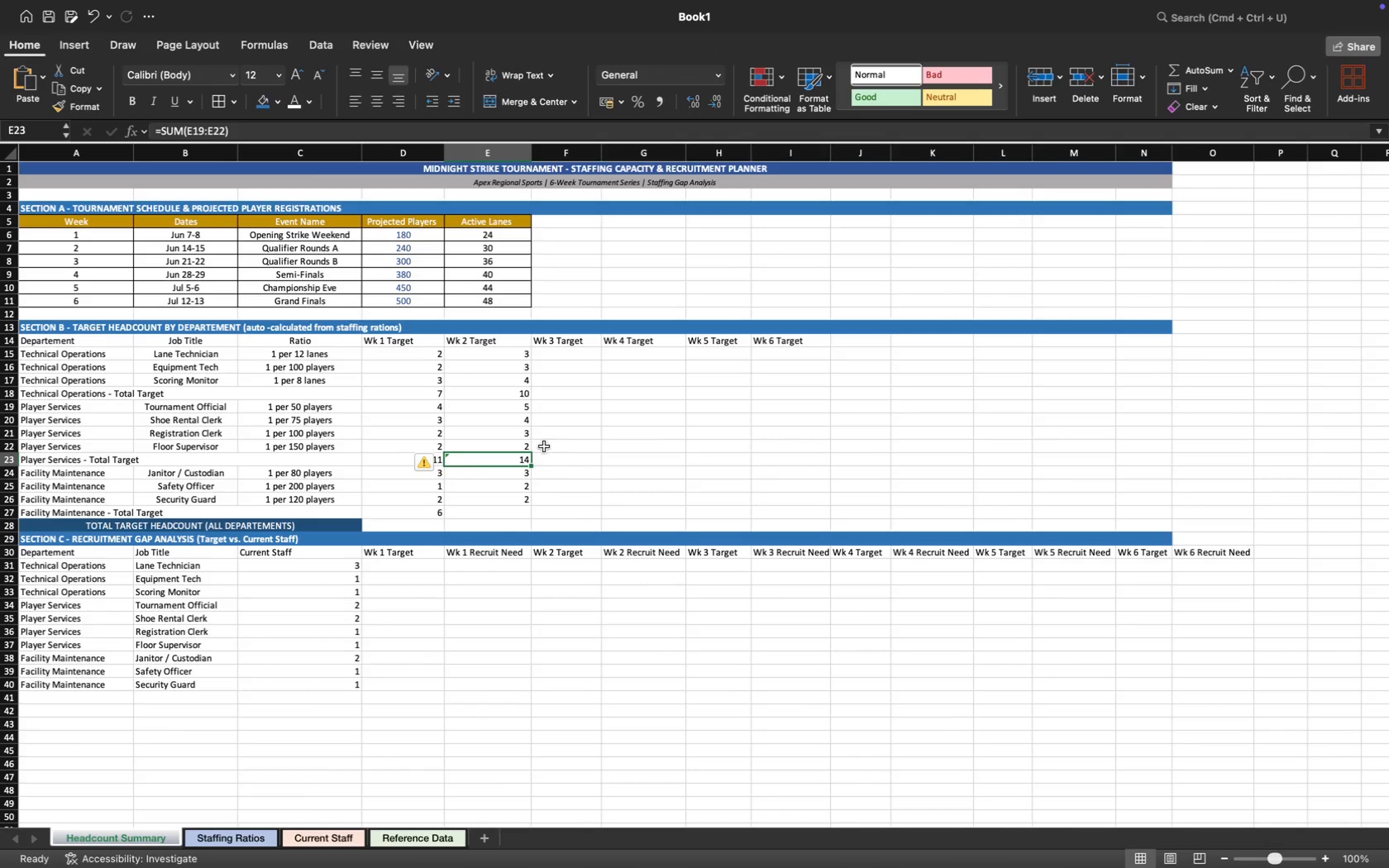 
left_click([509, 397])
 